 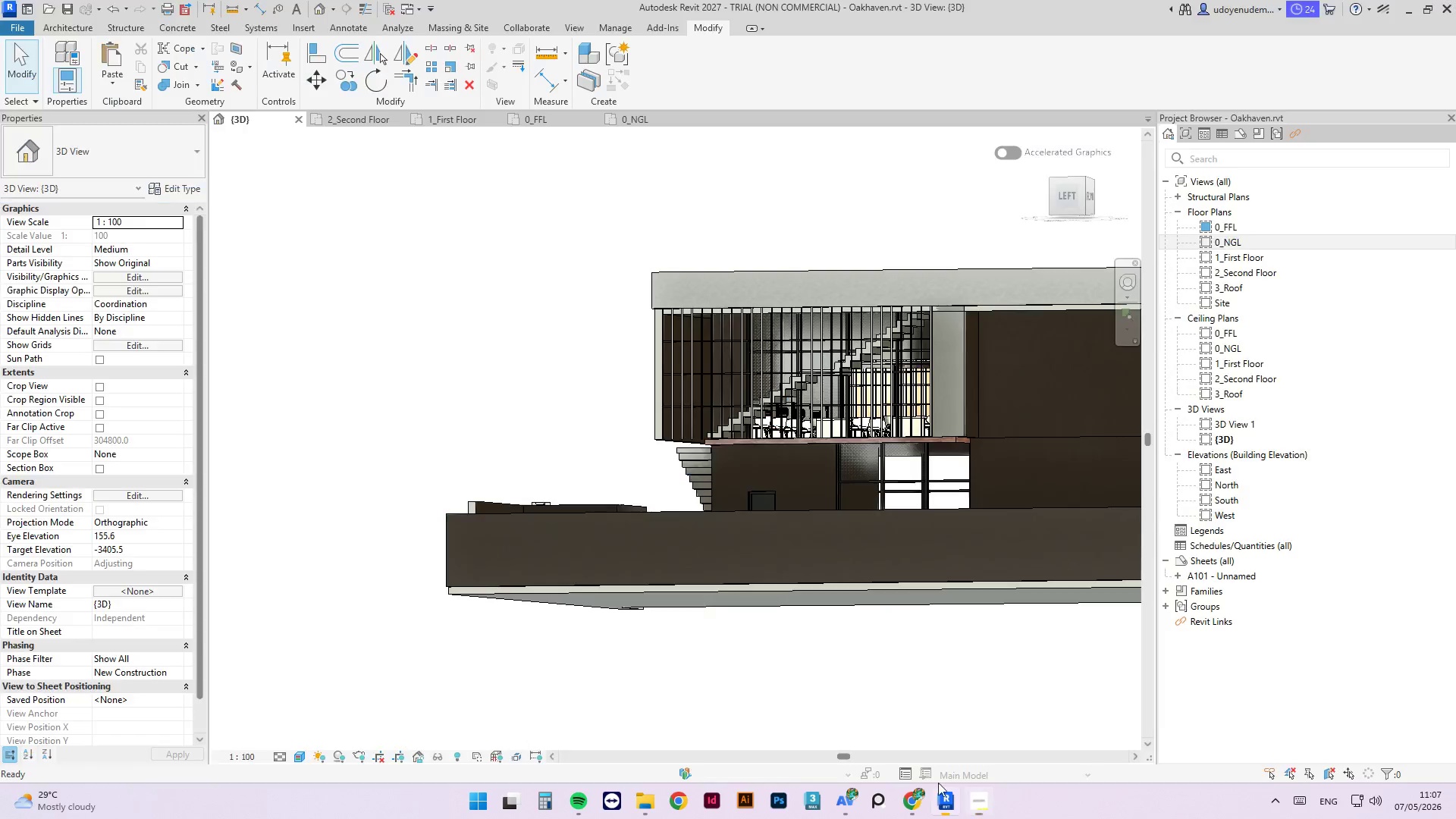 
scroll: coordinate [650, 463], scroll_direction: down, amount: 3.0
 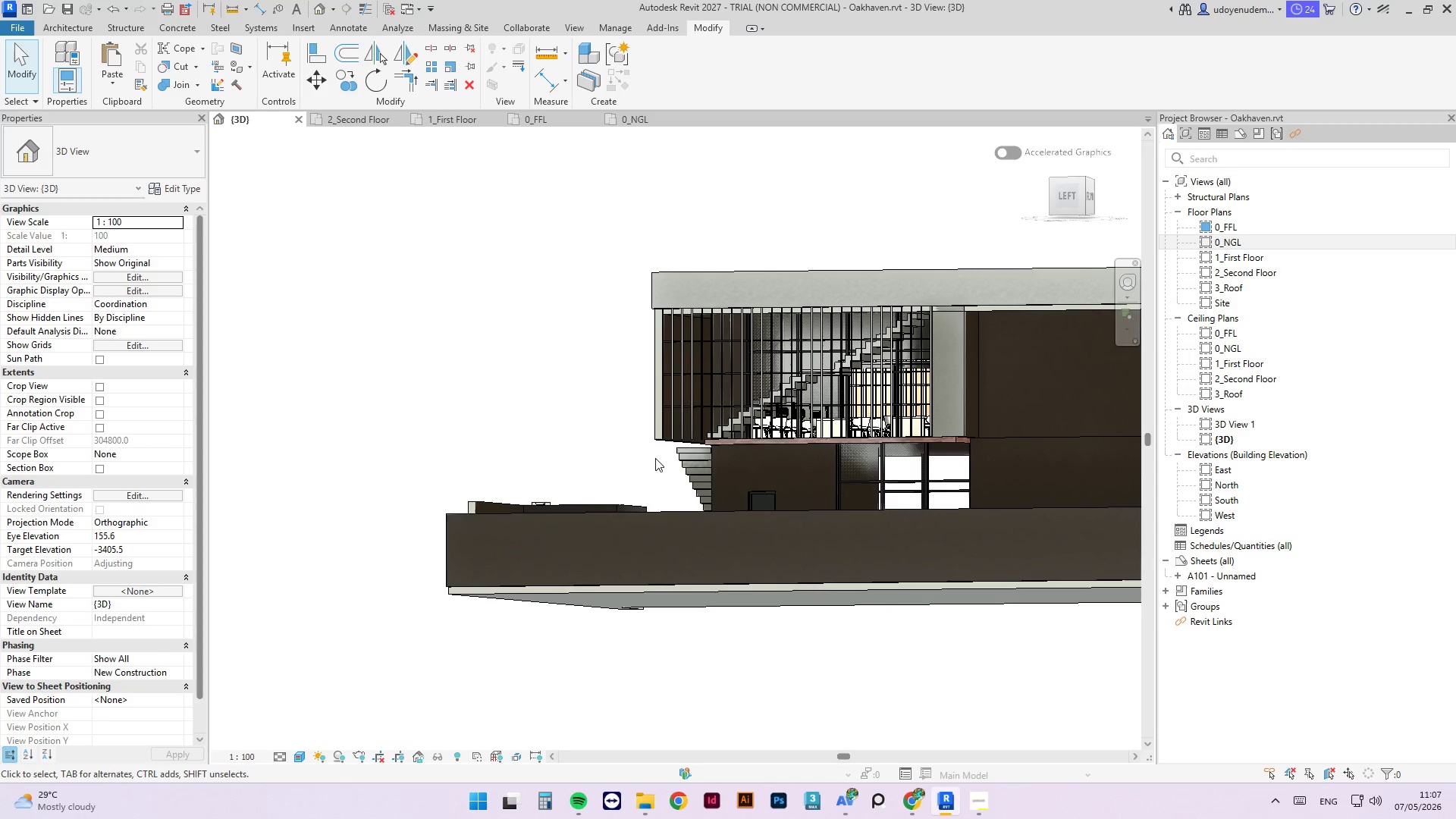 
wait(28.1)
 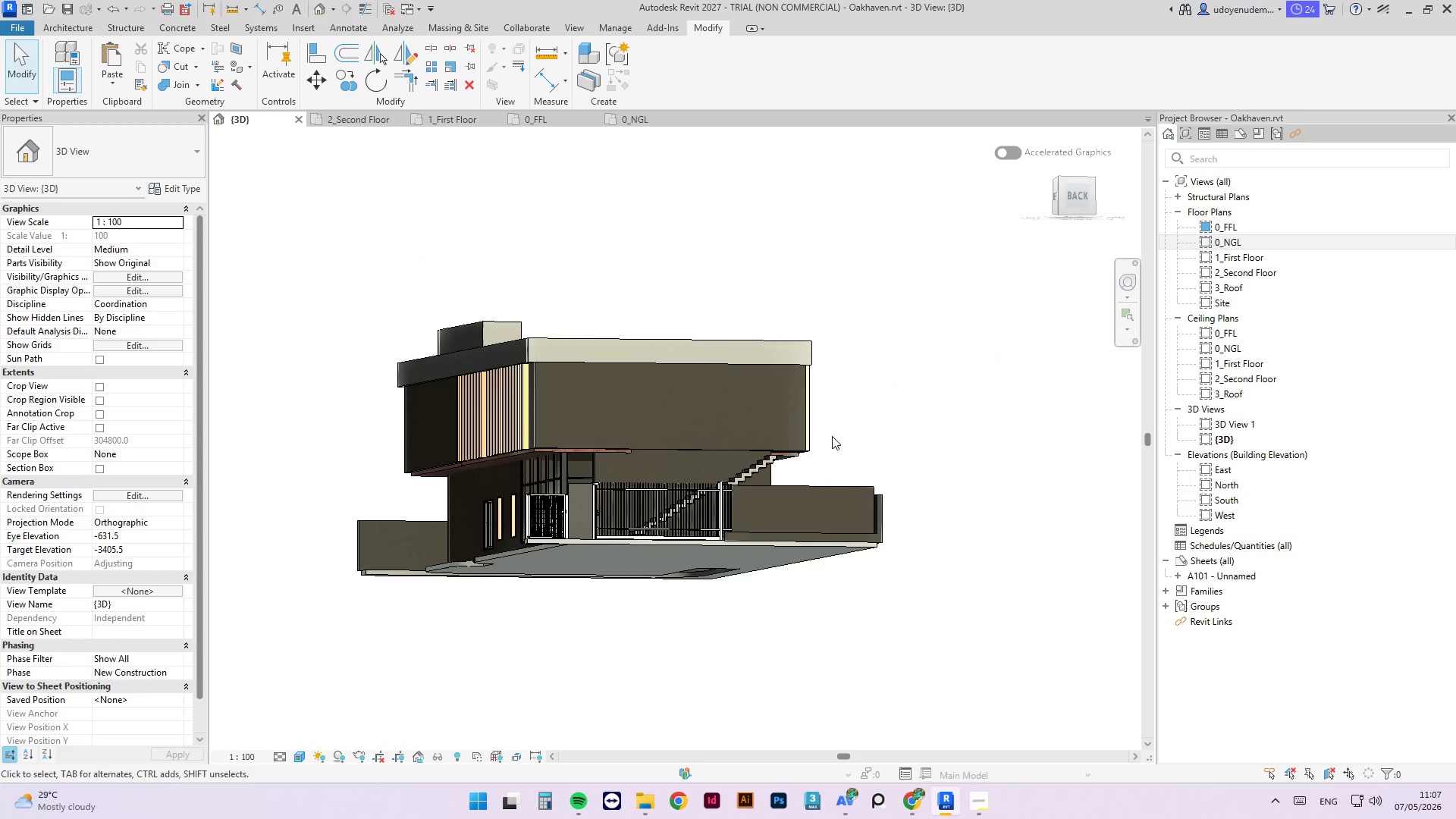 
scroll: coordinate [754, 438], scroll_direction: up, amount: 7.0
 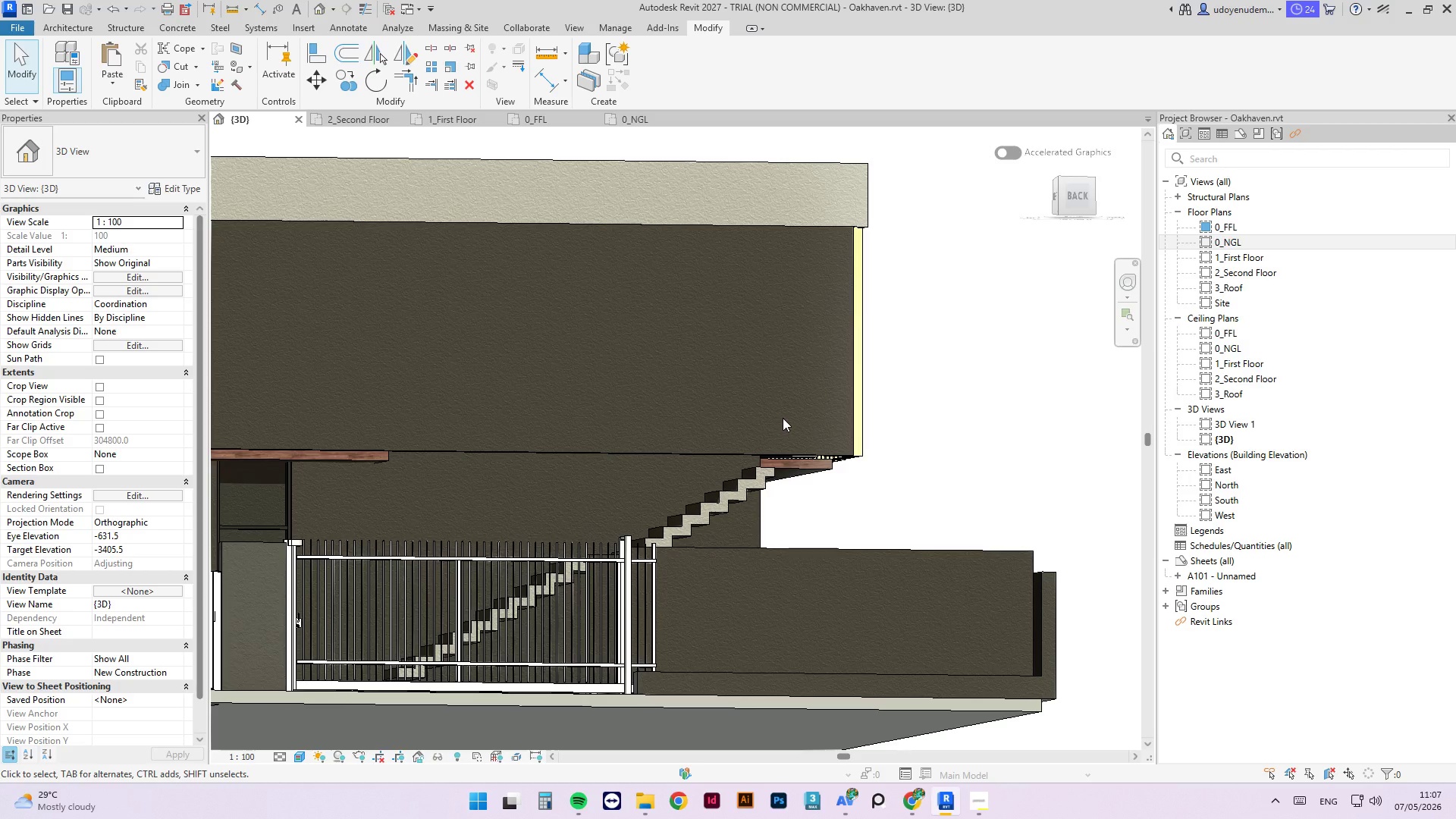 
wait(9.66)
 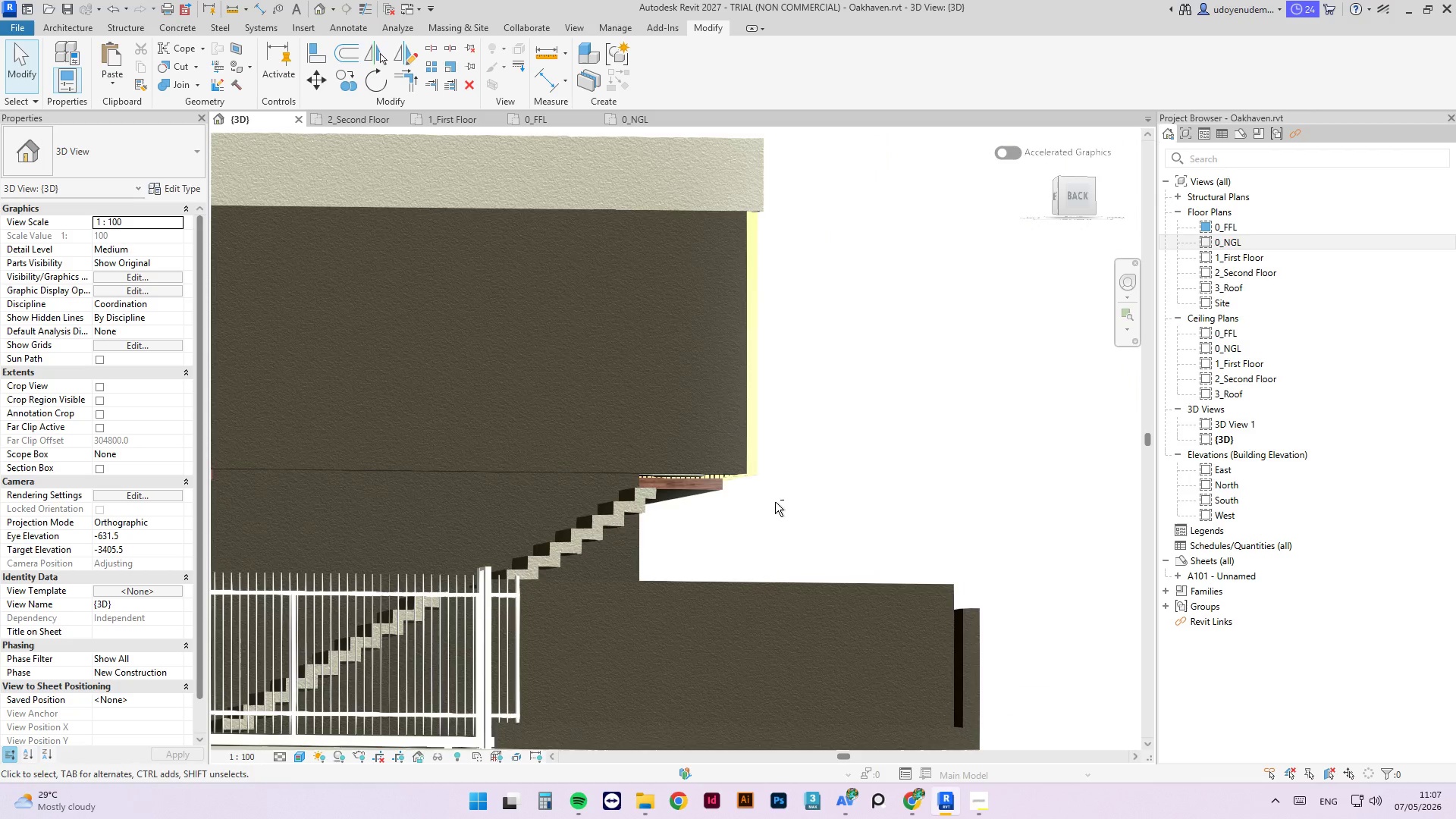 
hold_key(key=ShiftLeft, duration=5.66)
 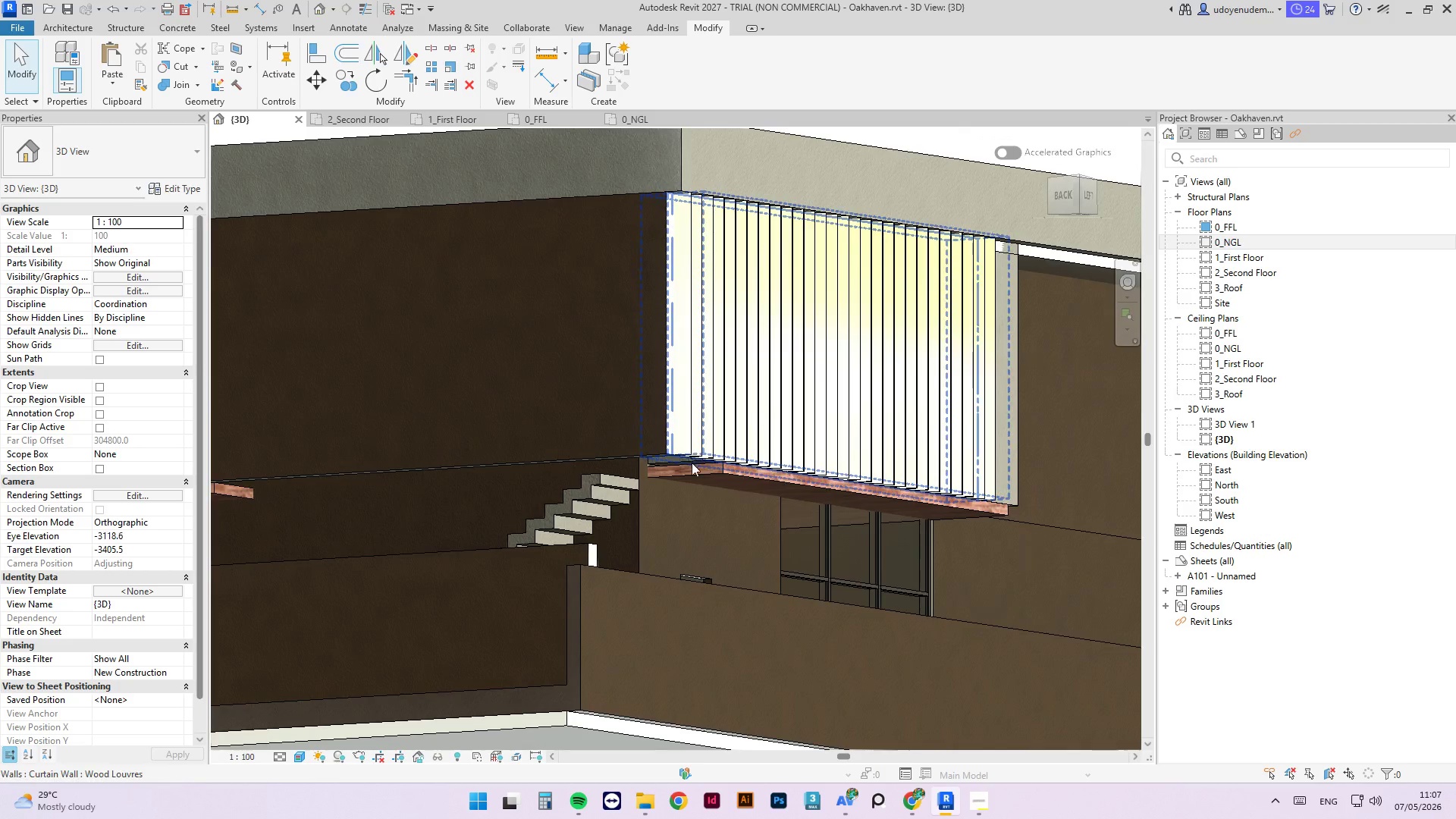 
scroll: coordinate [613, 478], scroll_direction: up, amount: 12.0
 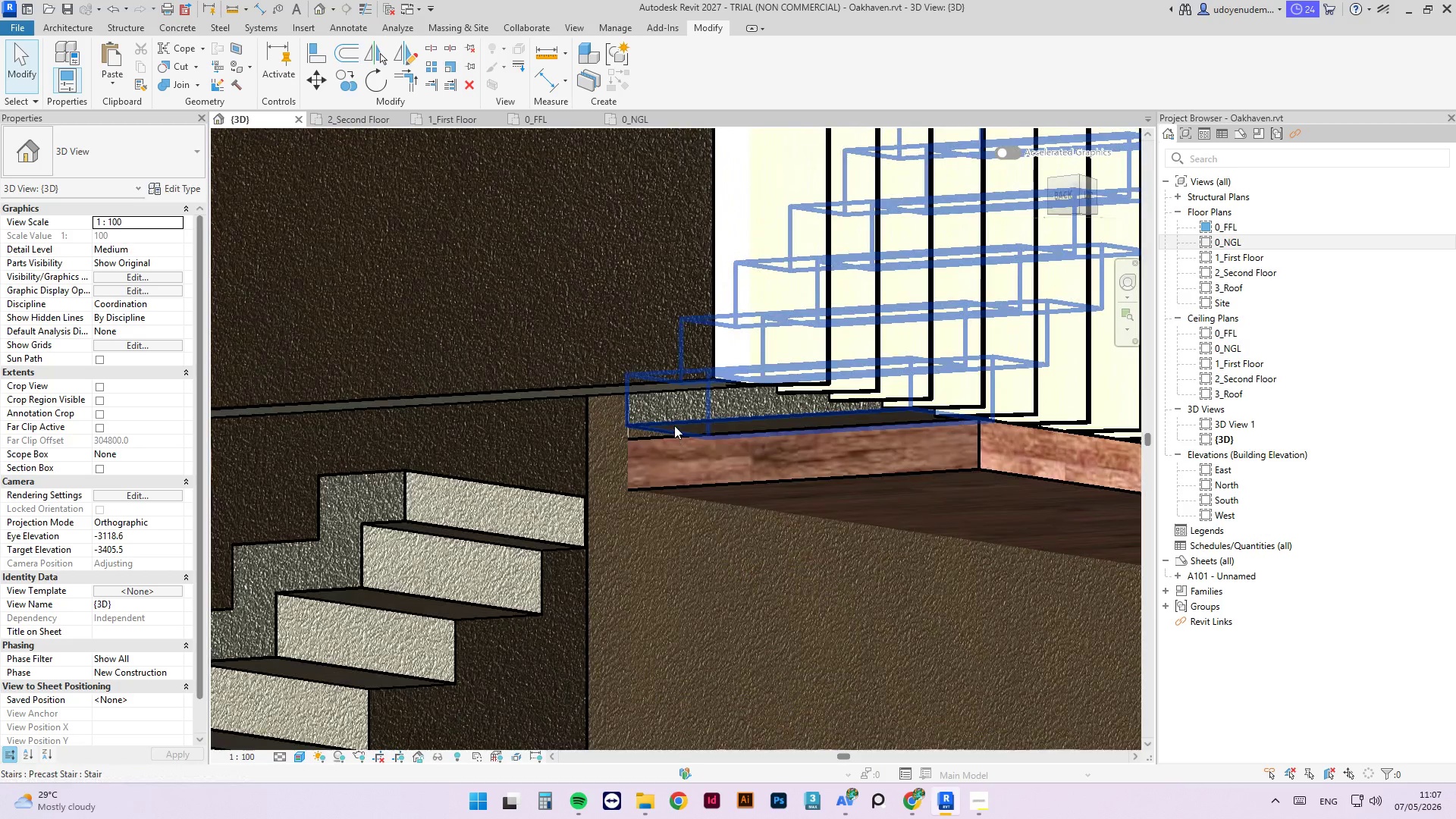 
left_click_drag(start_coordinate=[674, 425], to_coordinate=[977, 441])
 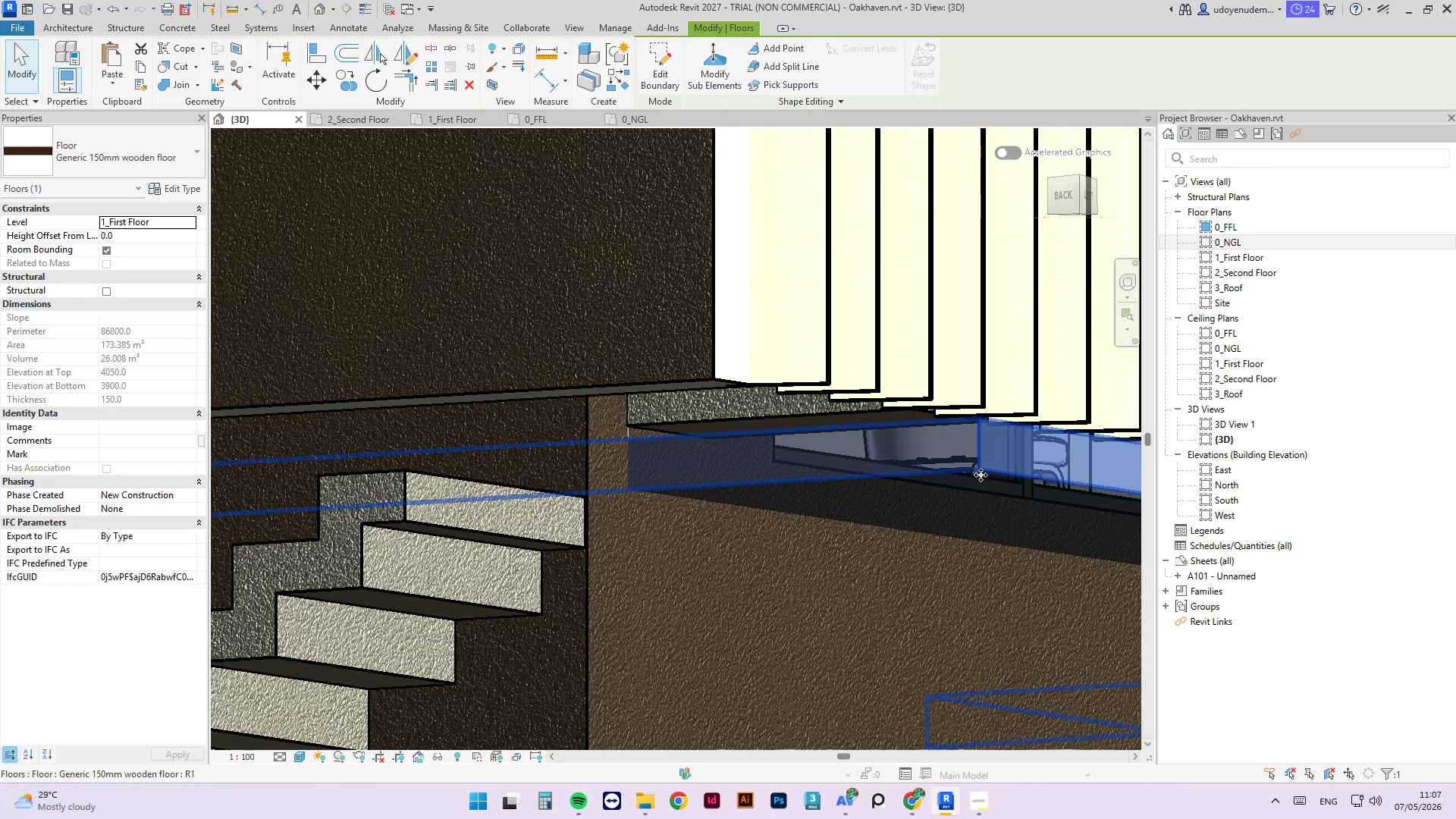 
left_click([977, 441])
 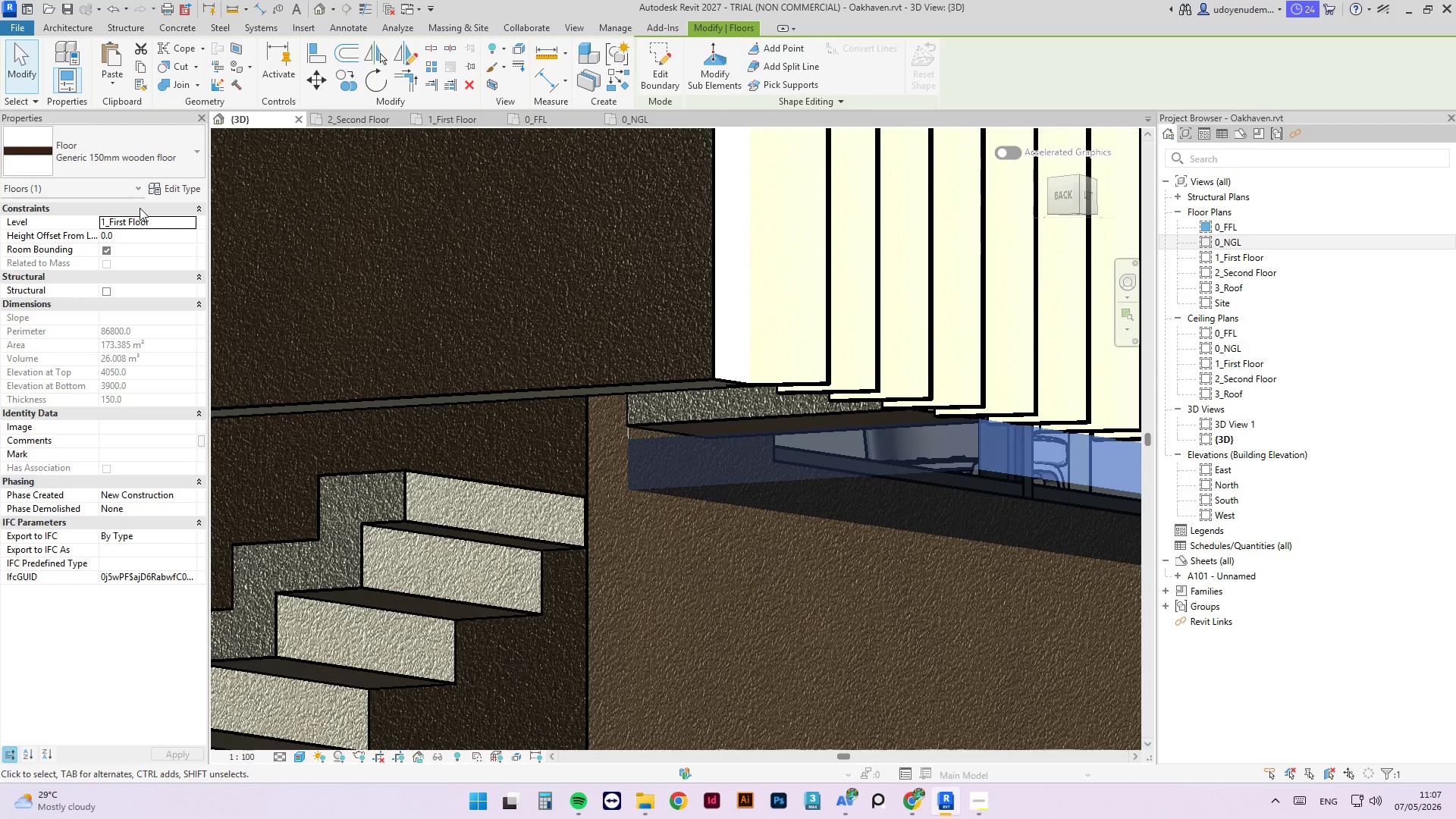 
hold_key(key=ShiftLeft, duration=0.88)
 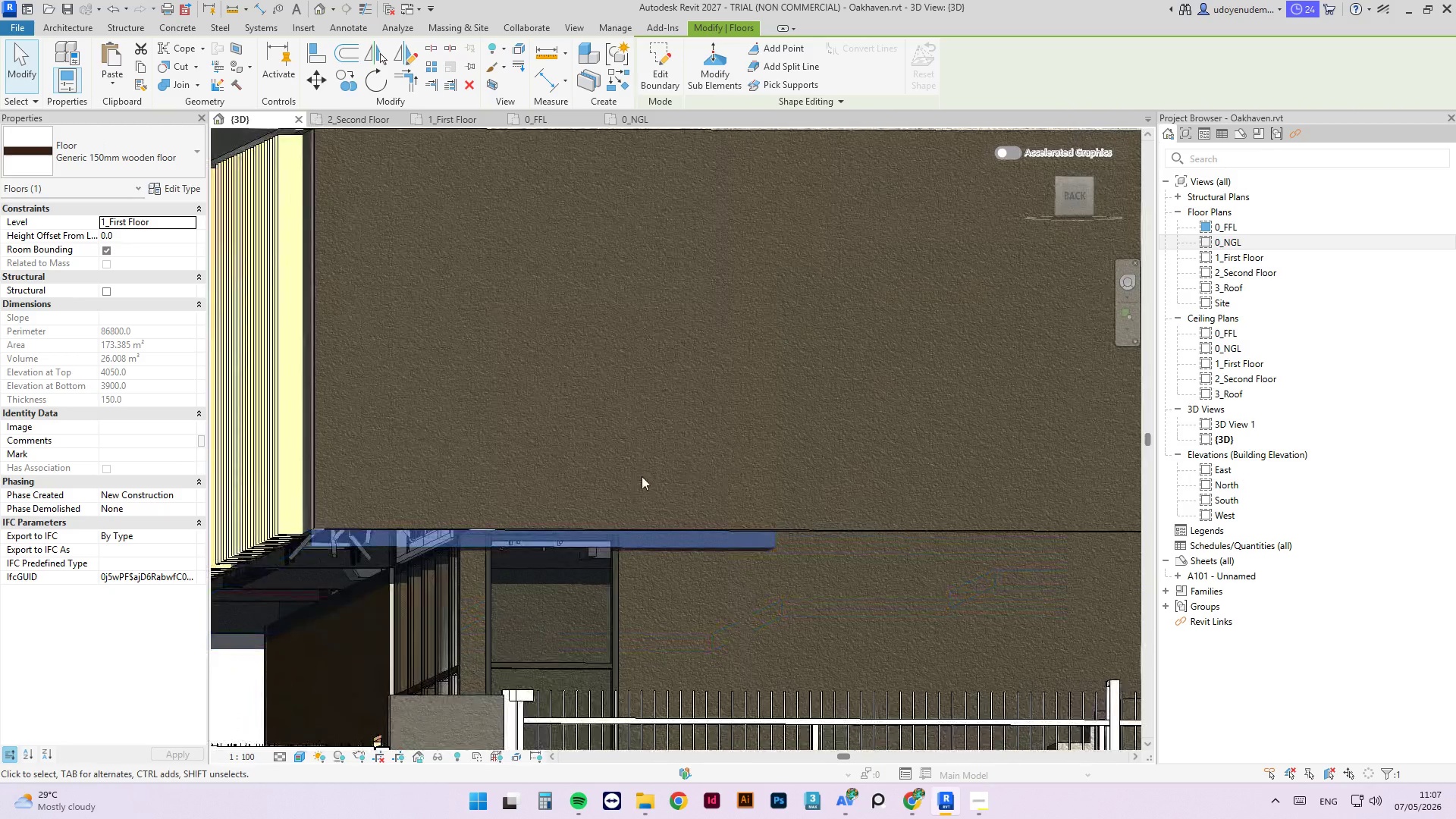 
scroll: coordinate [642, 462], scroll_direction: down, amount: 8.0
 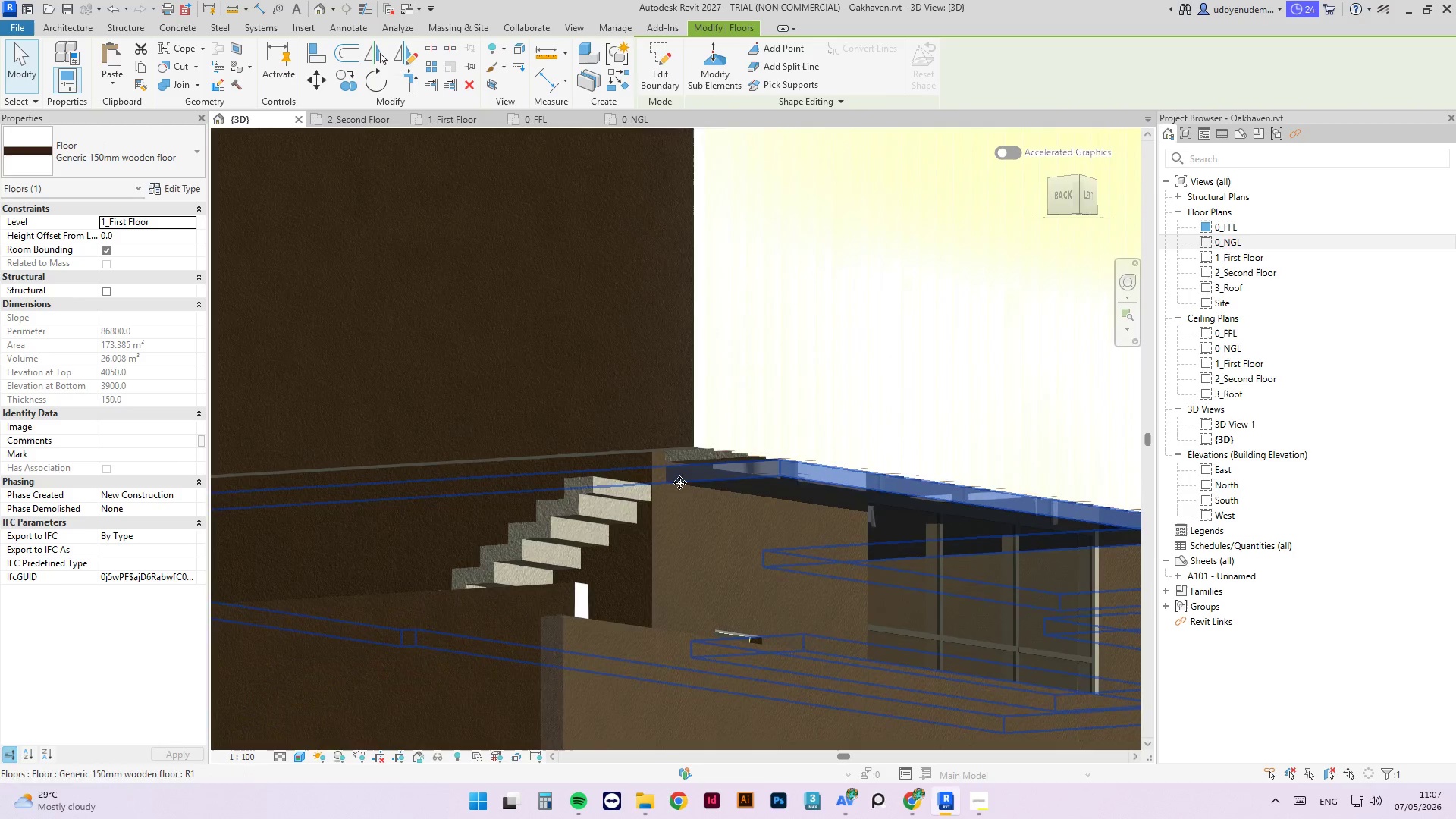 
hold_key(key=ShiftLeft, duration=0.62)
 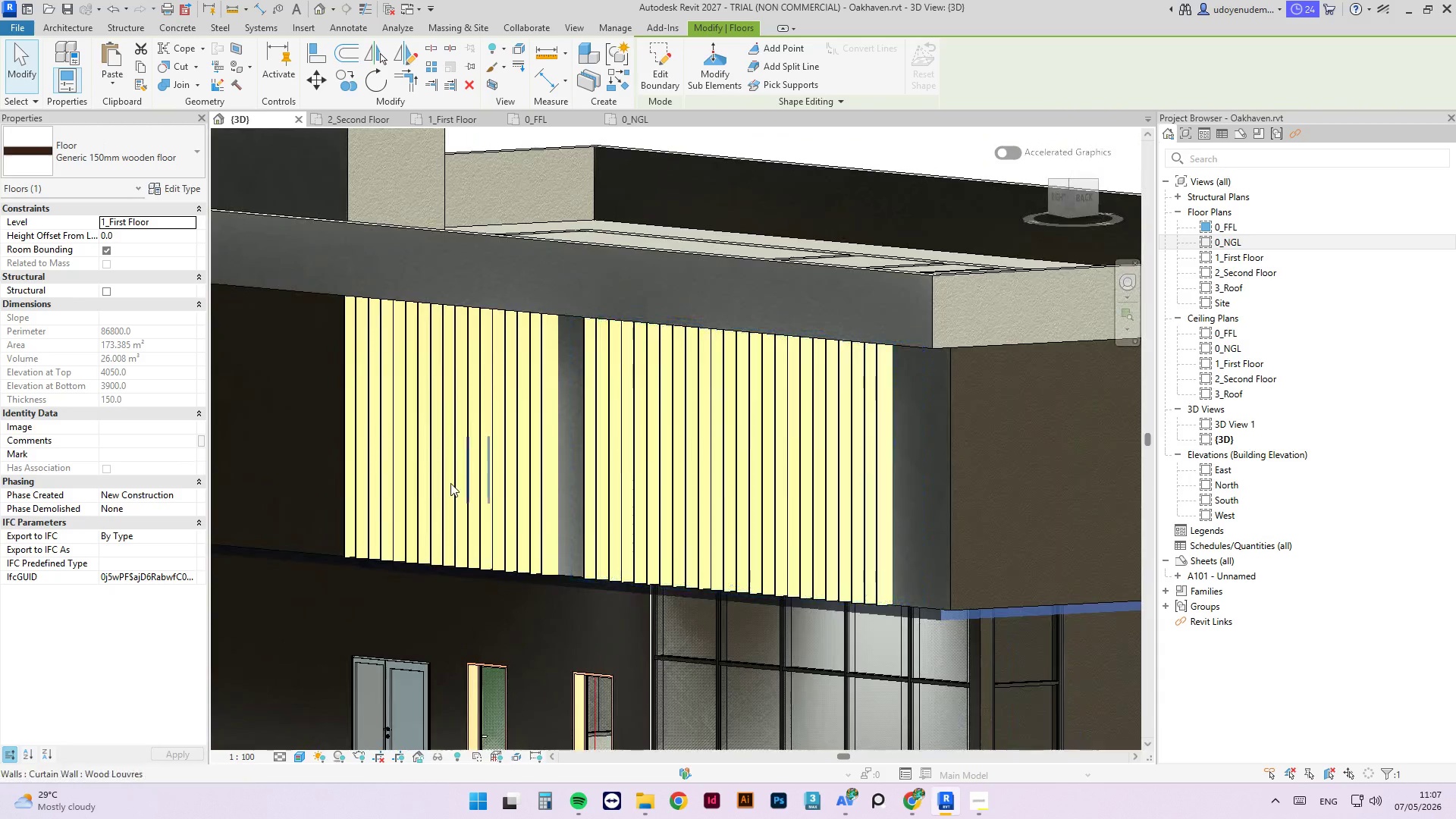 
scroll: coordinate [419, 508], scroll_direction: down, amount: 6.0
 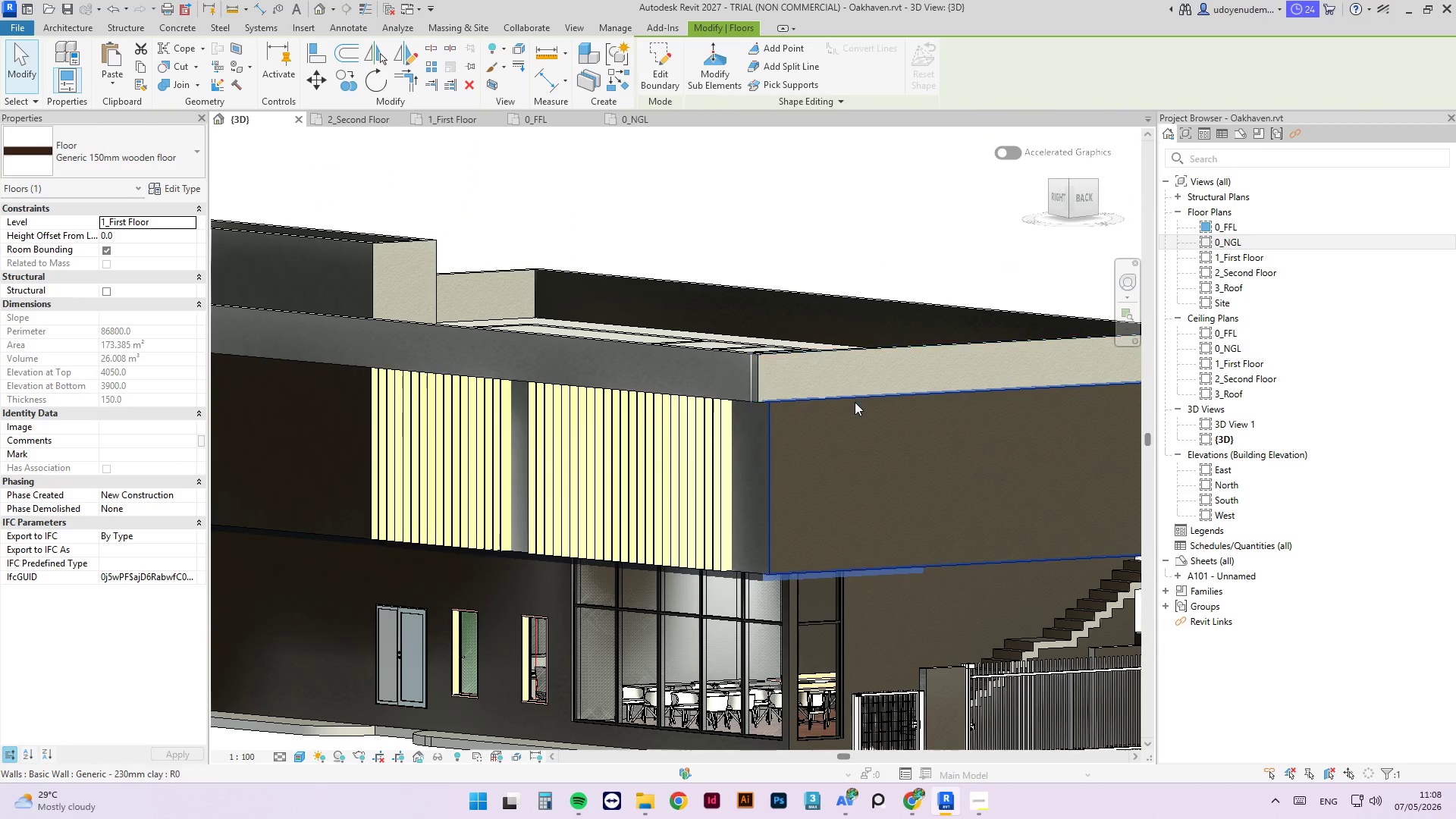 
left_click([855, 402])
 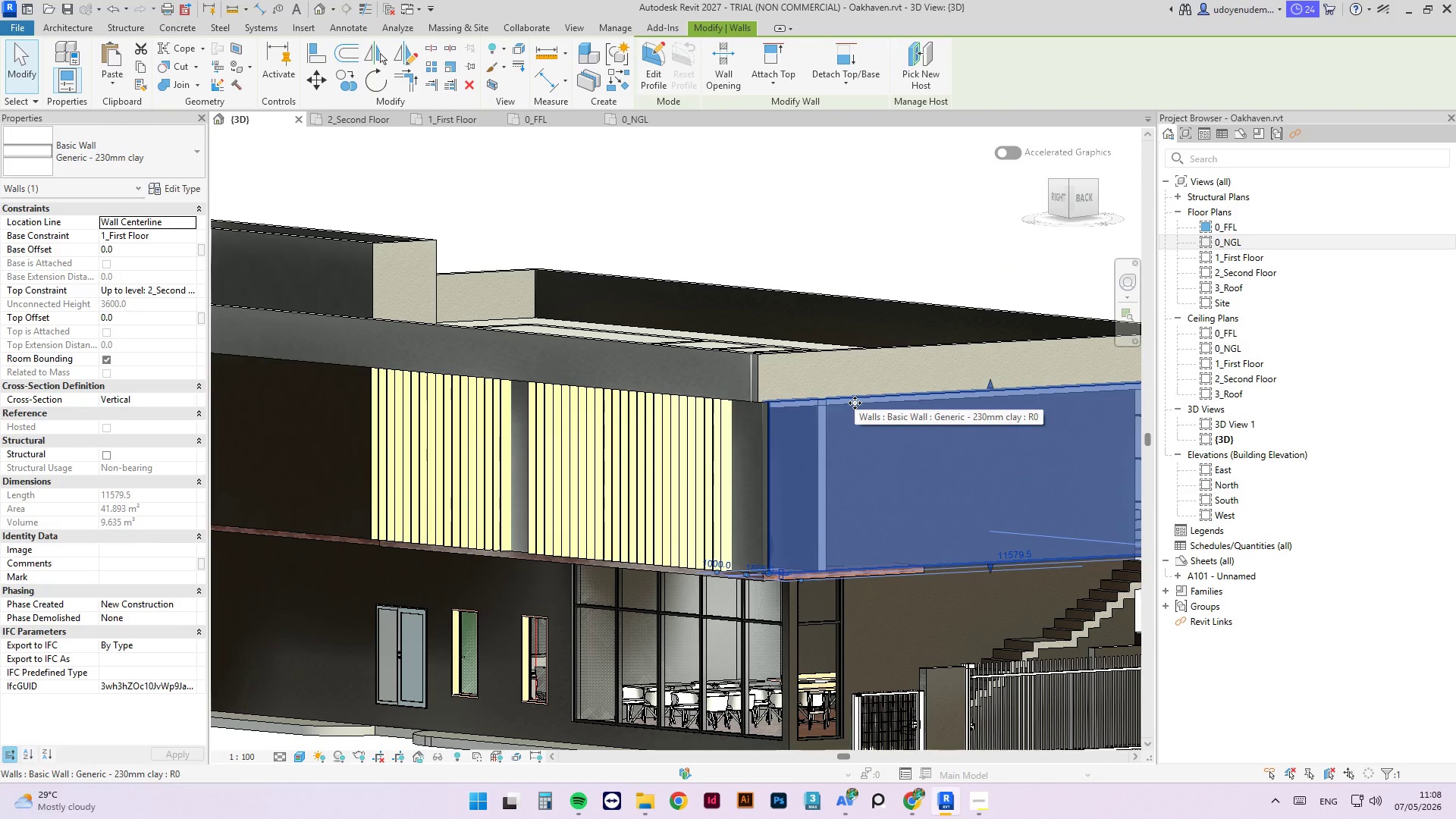 
key(Delete)
 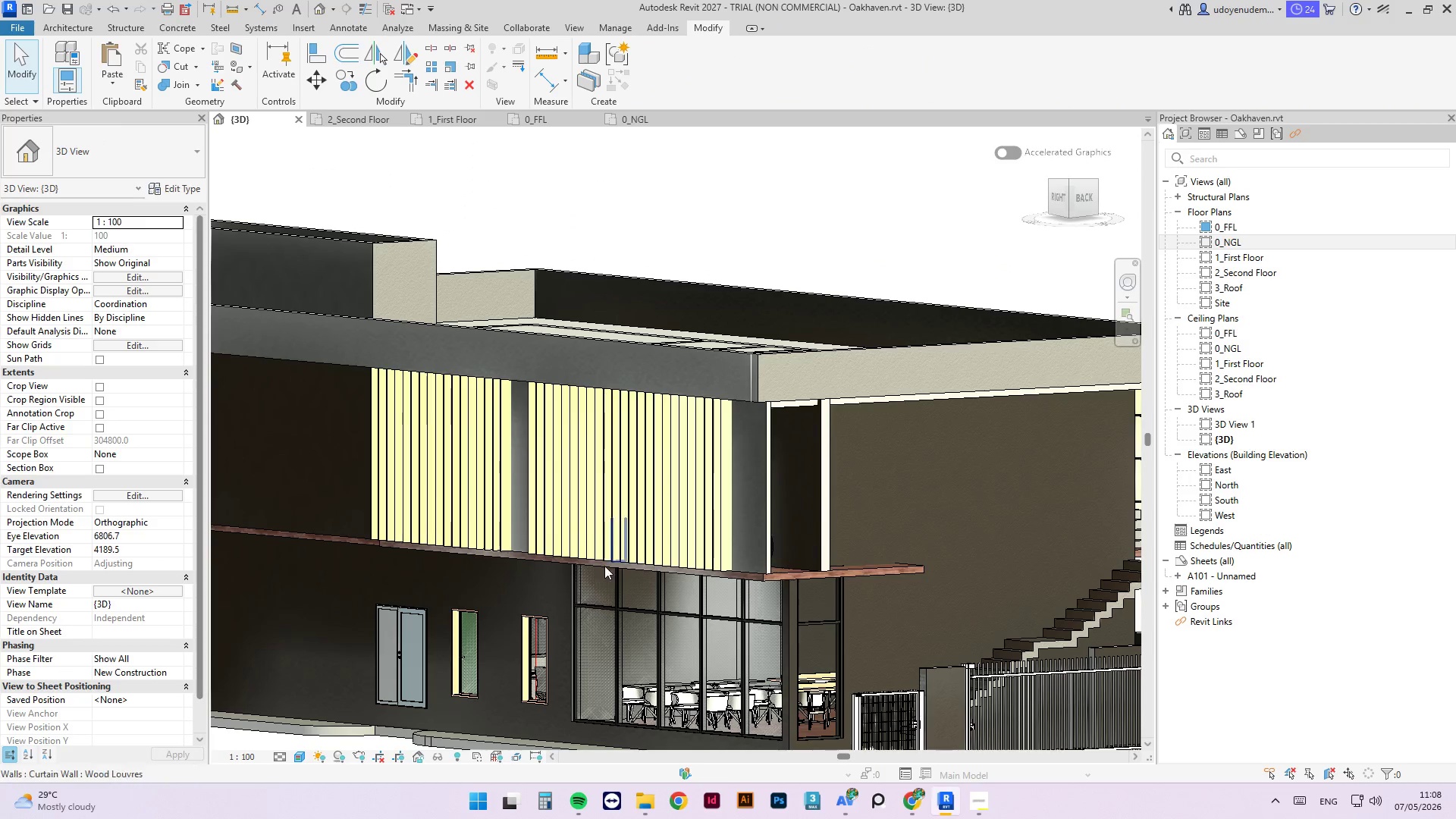 
hold_key(key=ShiftLeft, duration=9.59)
 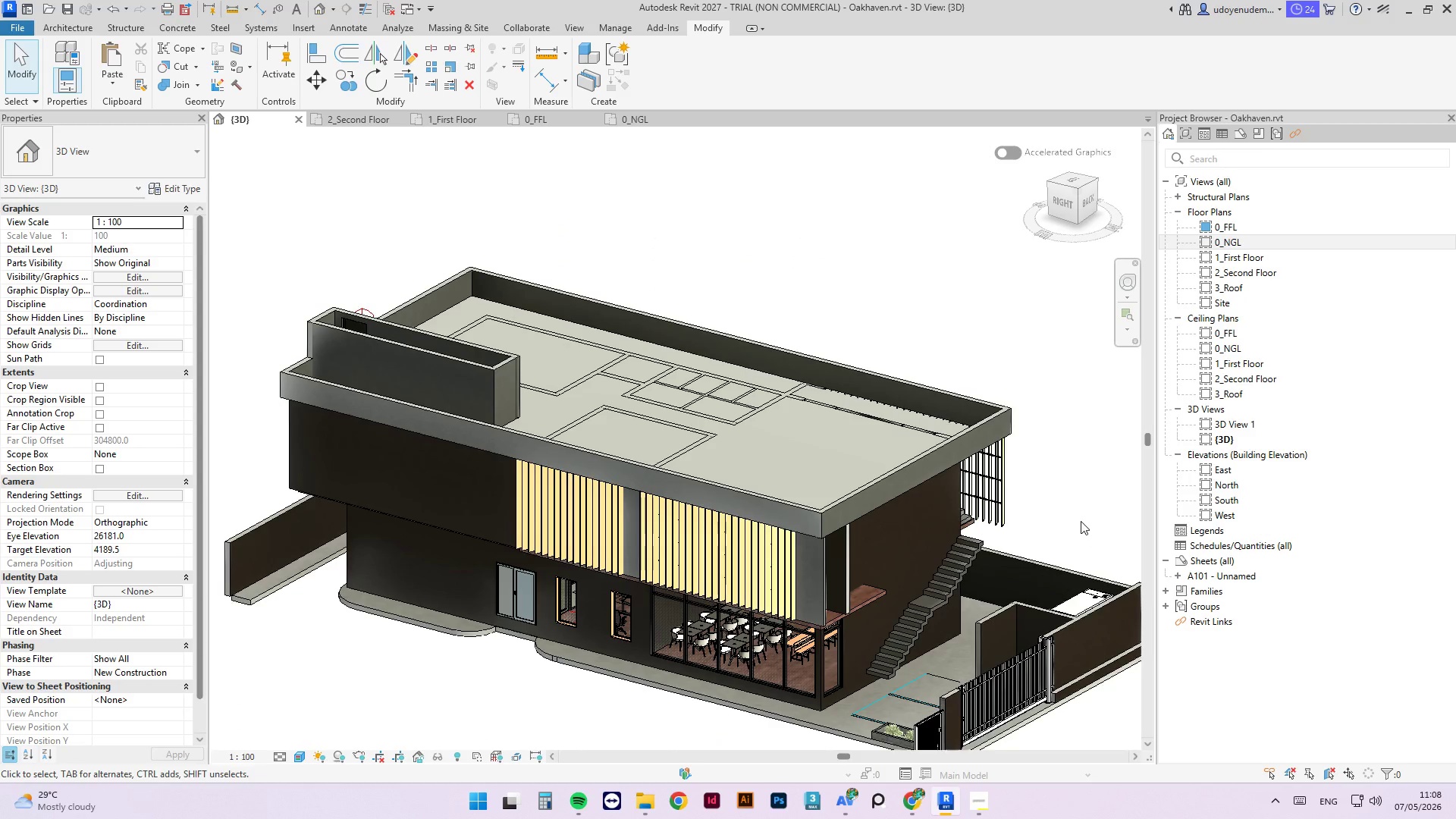 
scroll: coordinate [645, 472], scroll_direction: down, amount: 4.0
 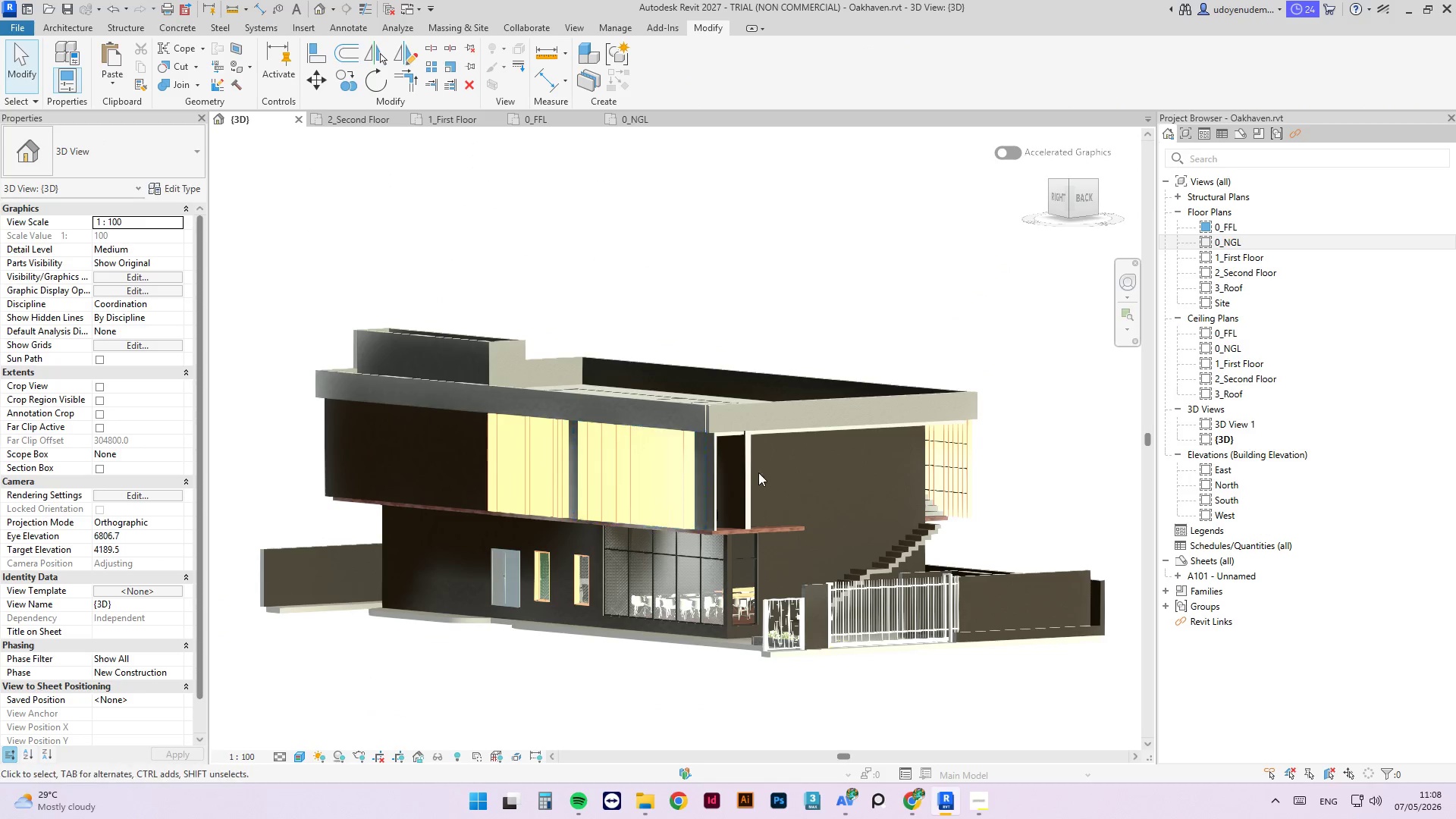 
left_click([1081, 521])
 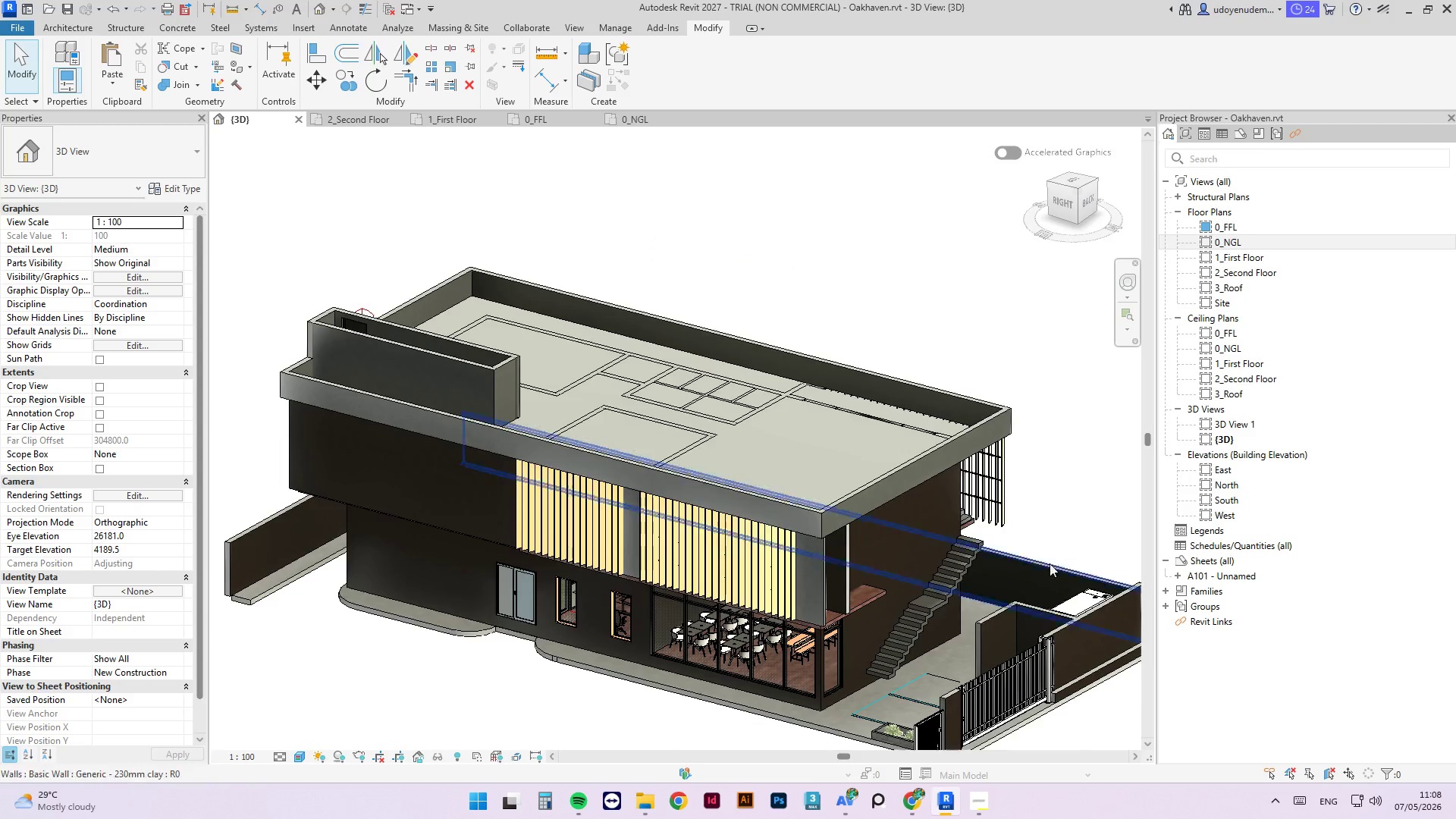 
scroll: coordinate [1043, 570], scroll_direction: up, amount: 3.0
 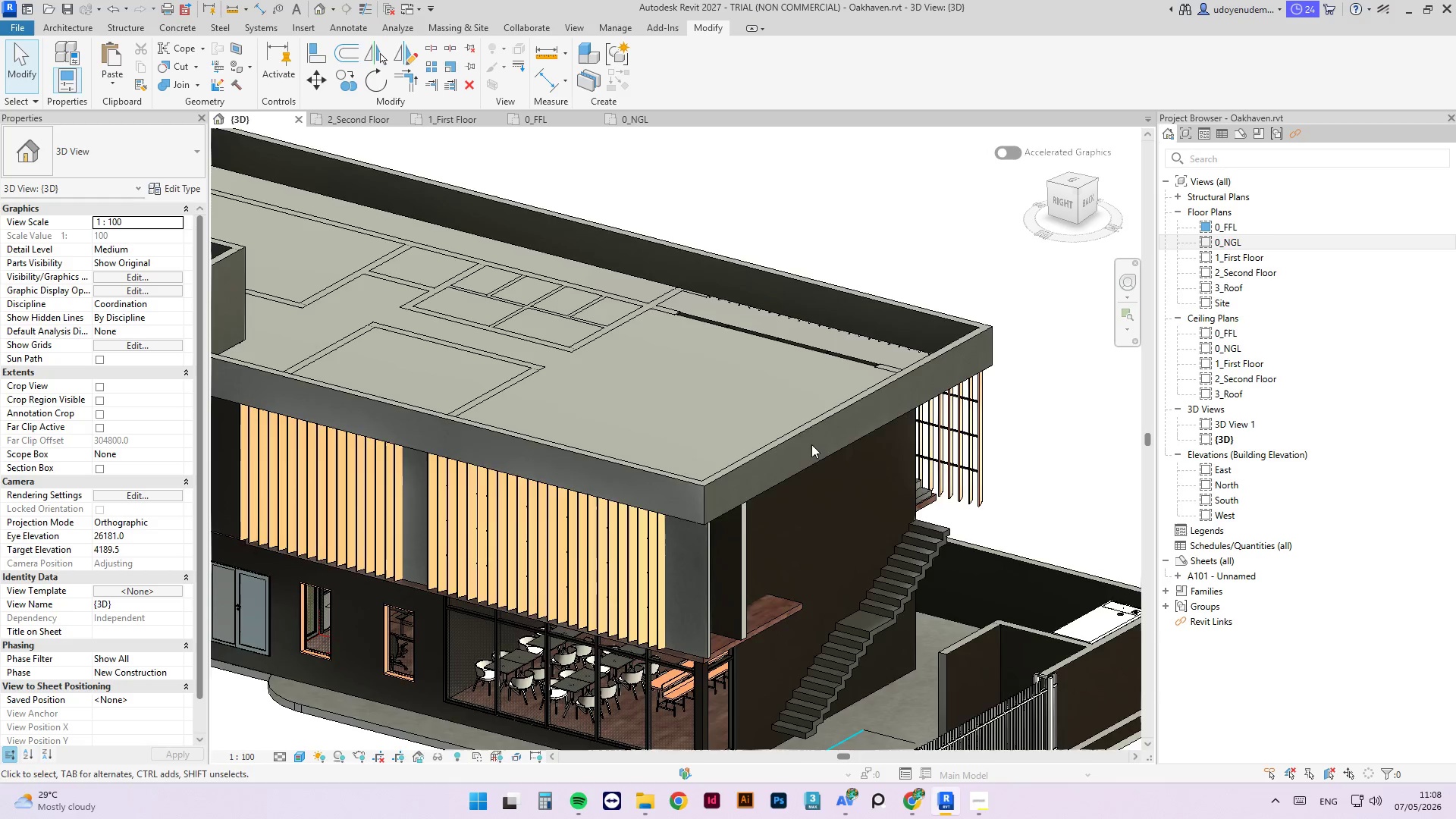 
scroll: coordinate [653, 483], scroll_direction: down, amount: 2.0
 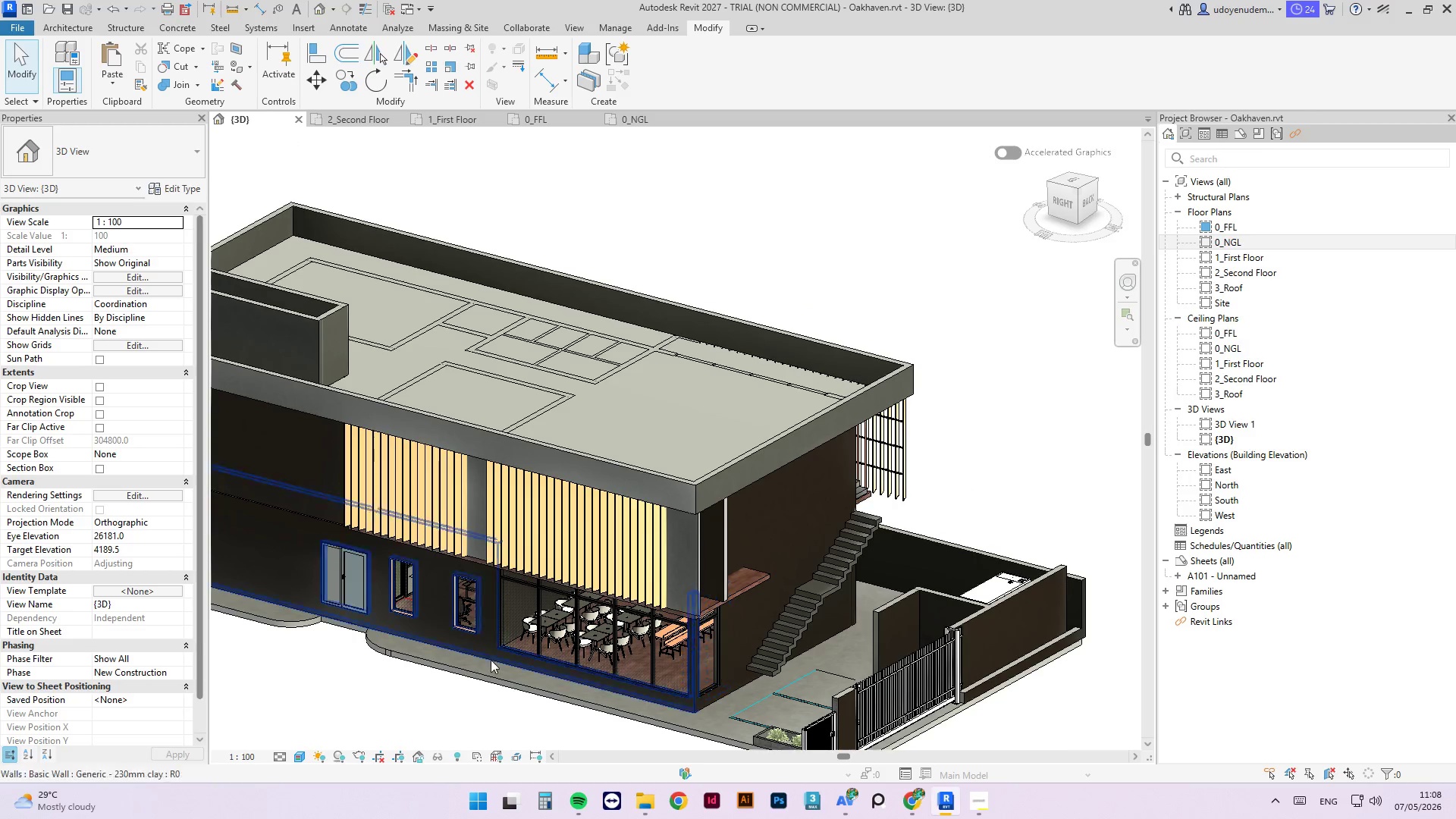 
scroll: coordinate [409, 622], scroll_direction: up, amount: 3.0
 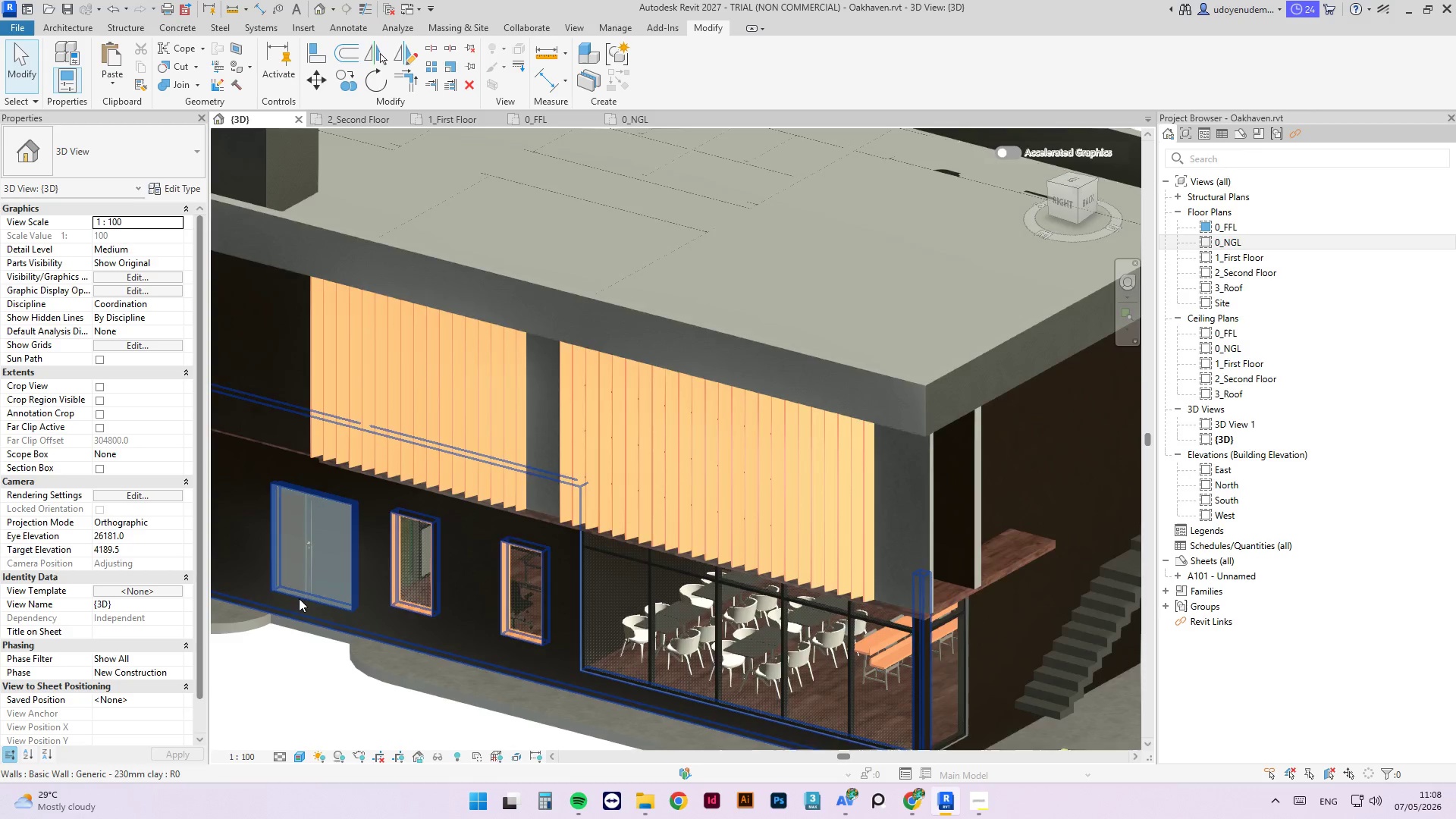 
scroll: coordinate [285, 586], scroll_direction: down, amount: 2.0
 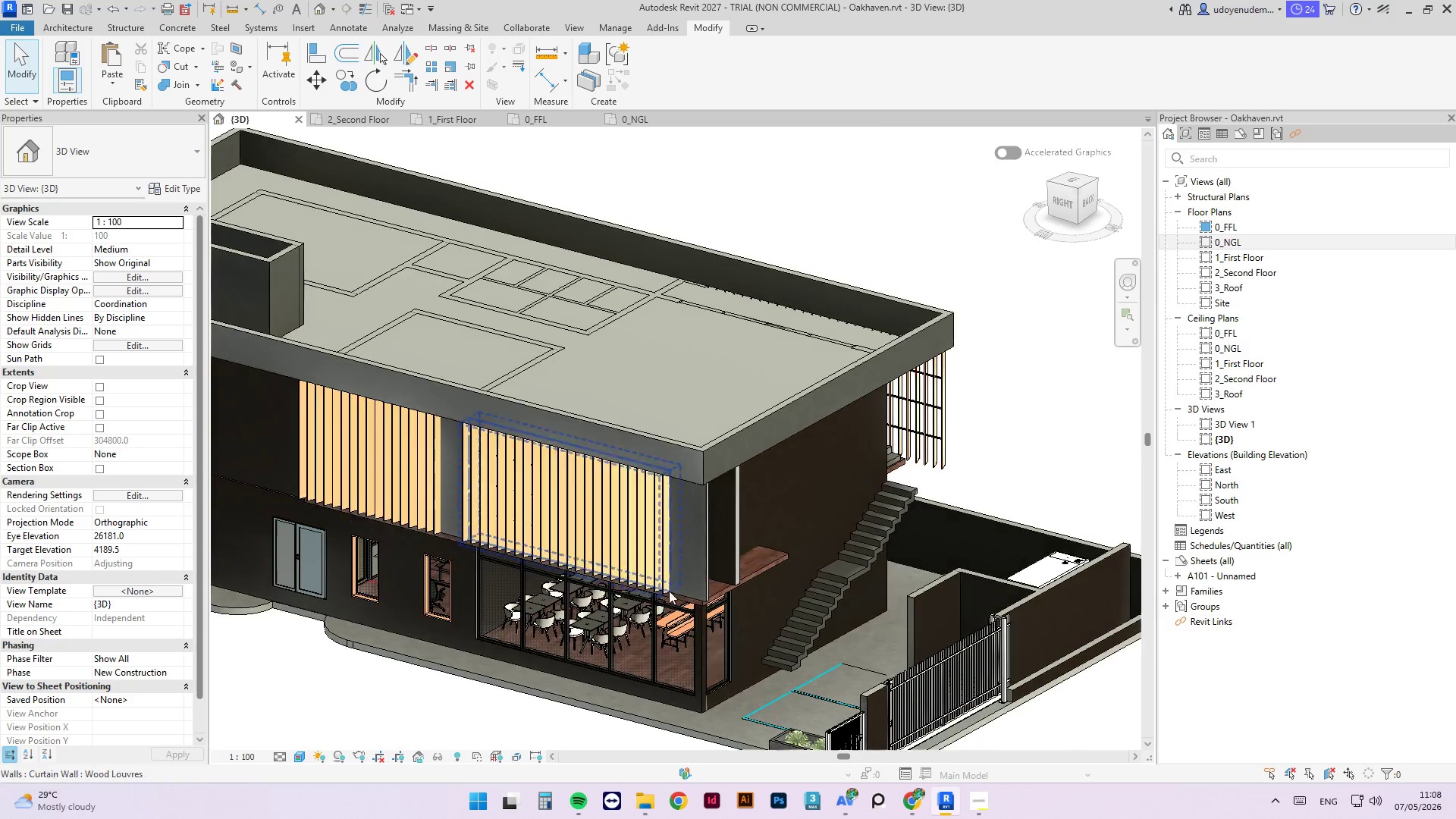 
hold_key(key=ShiftLeft, duration=6.89)
 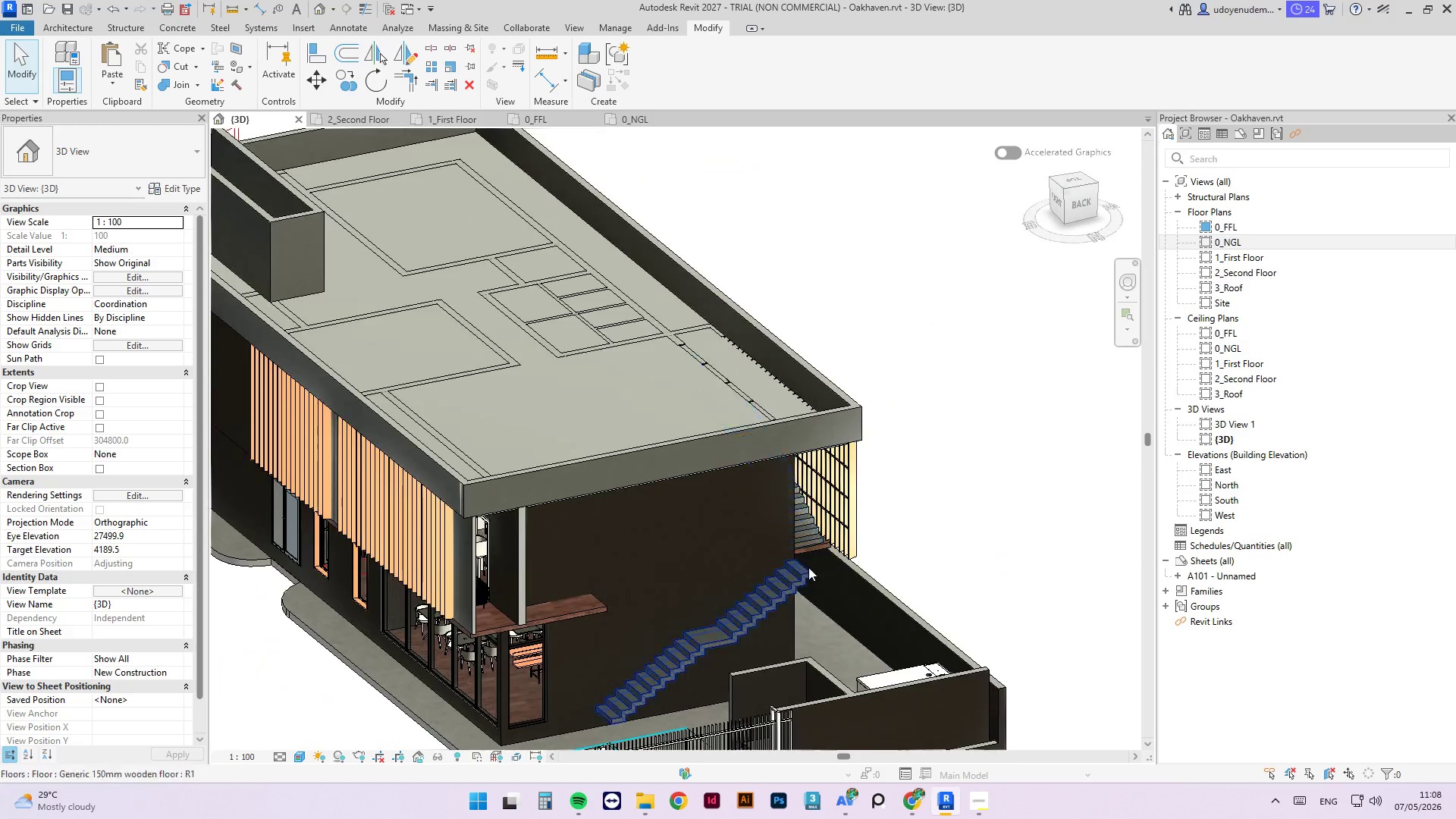 
scroll: coordinate [790, 514], scroll_direction: up, amount: 16.0
 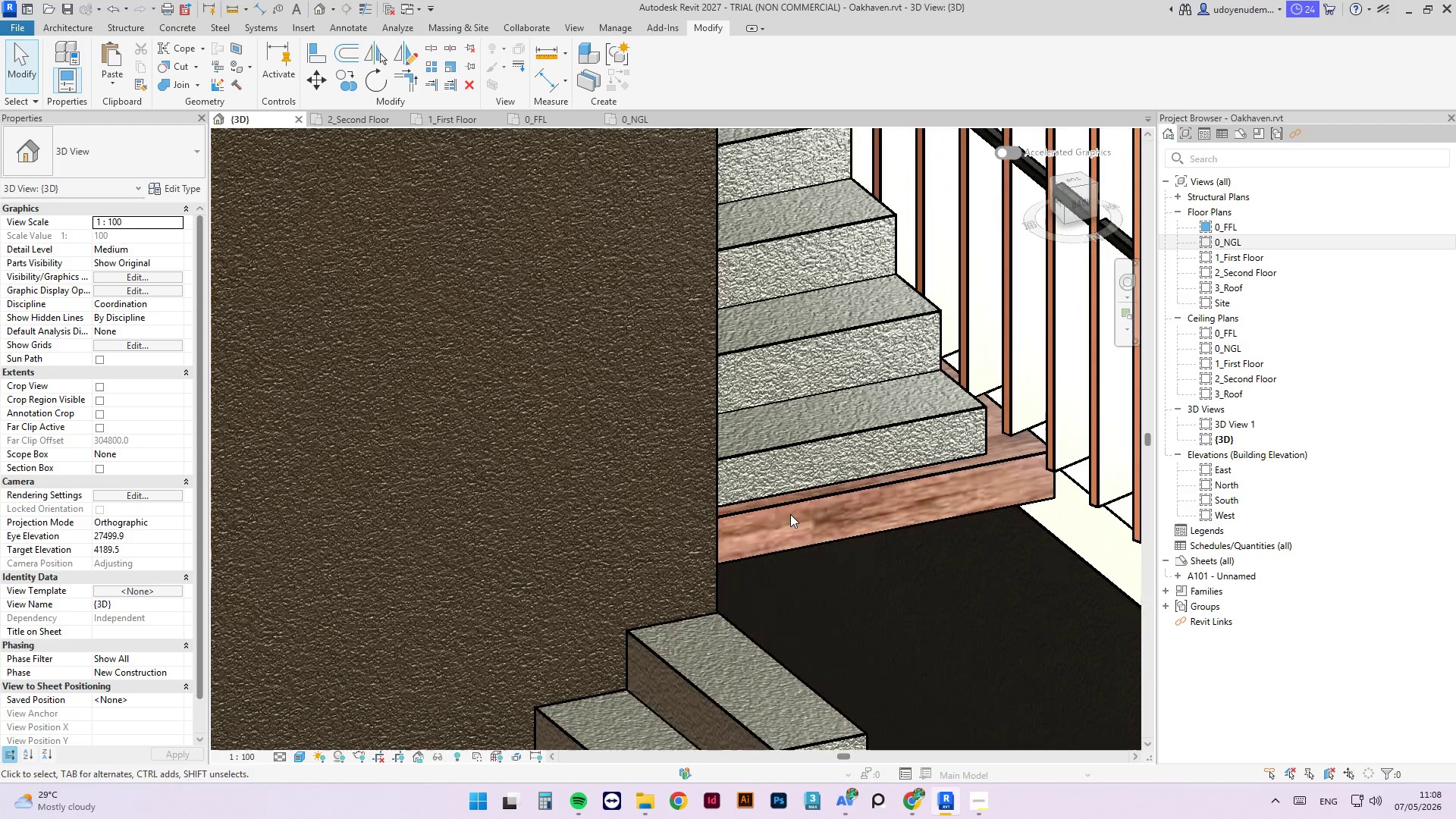 
key(A)
 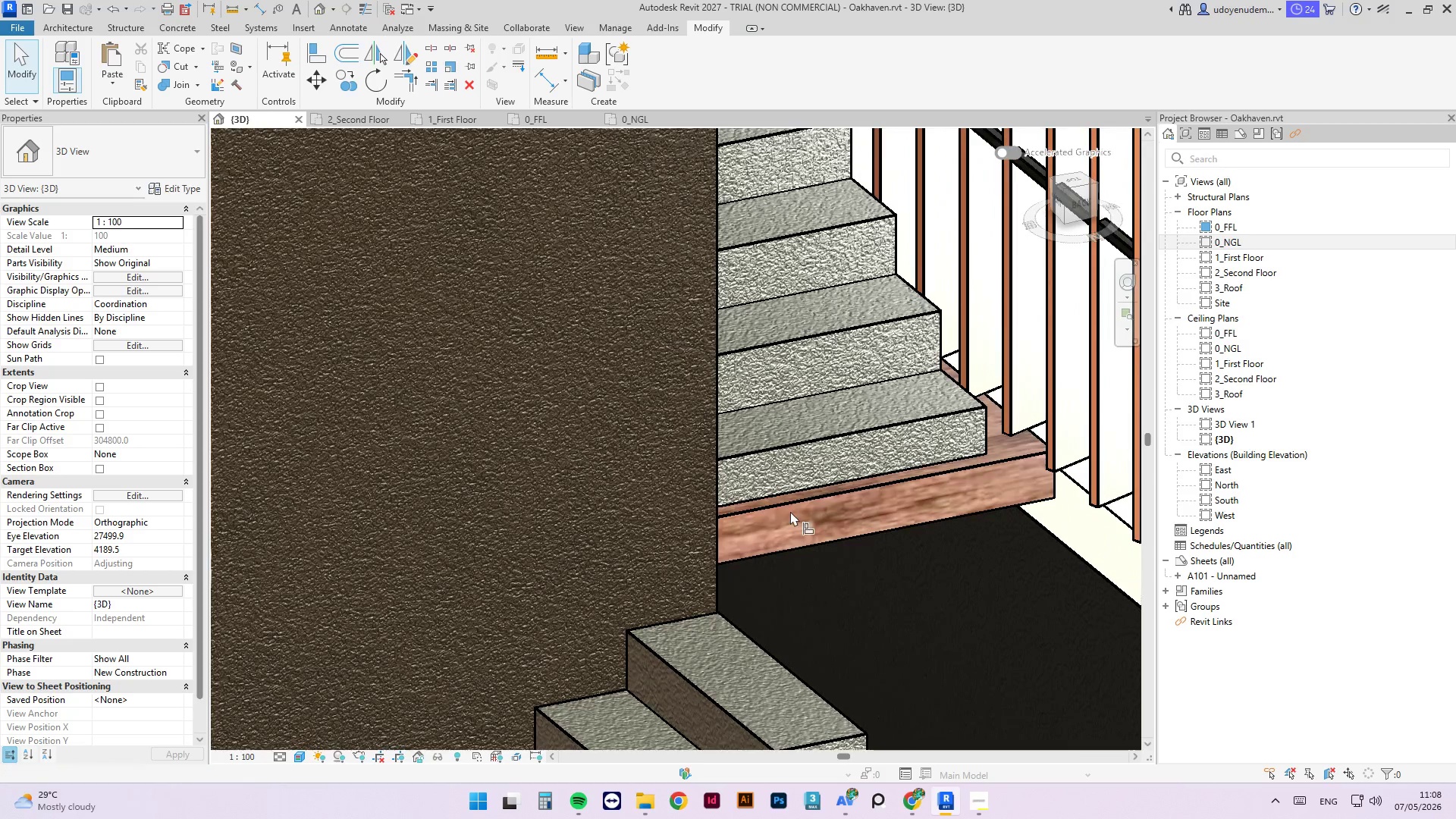 
key(L)
 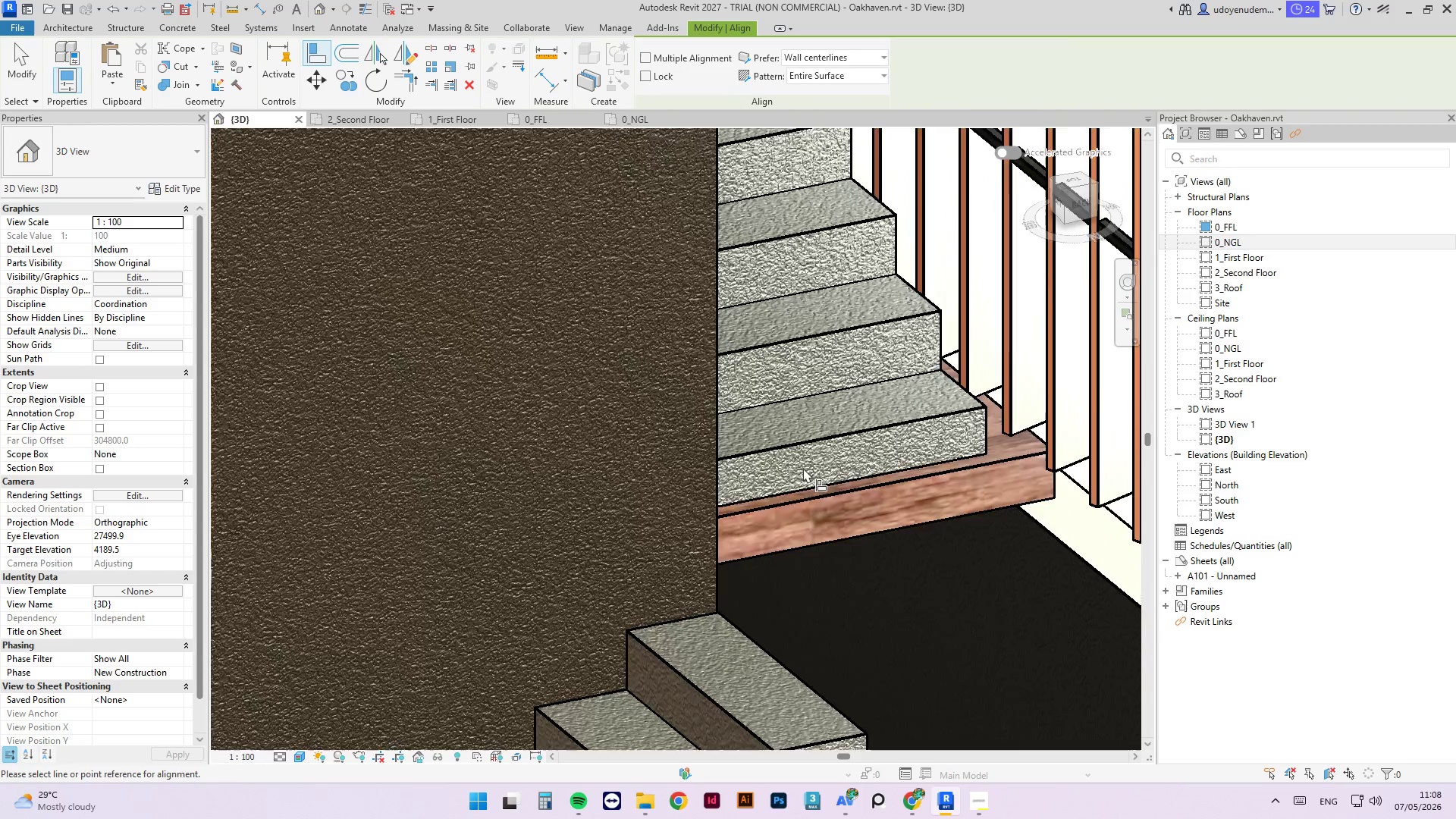 
scroll: coordinate [795, 486], scroll_direction: up, amount: 3.0
 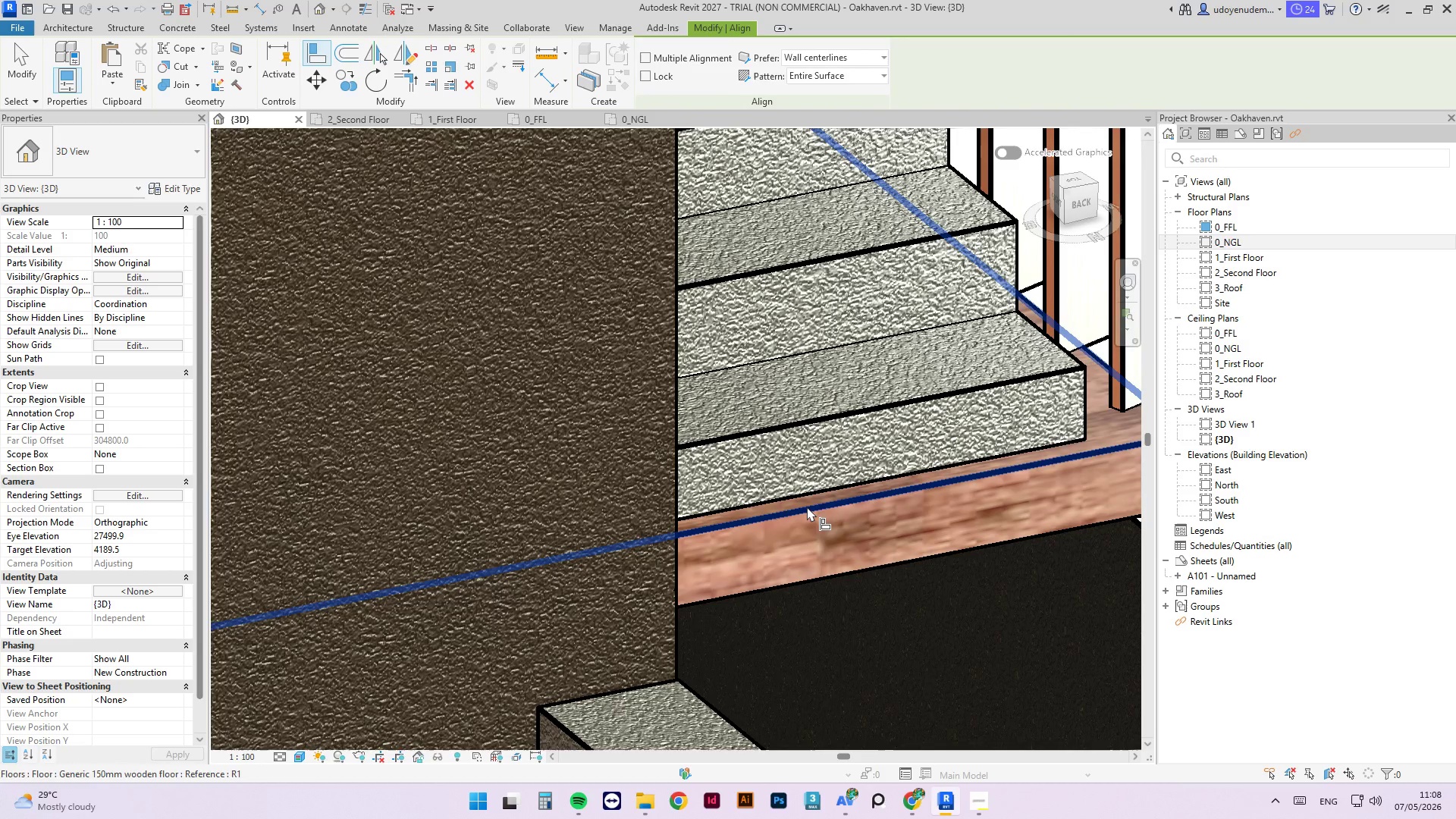 
left_click([807, 507])
 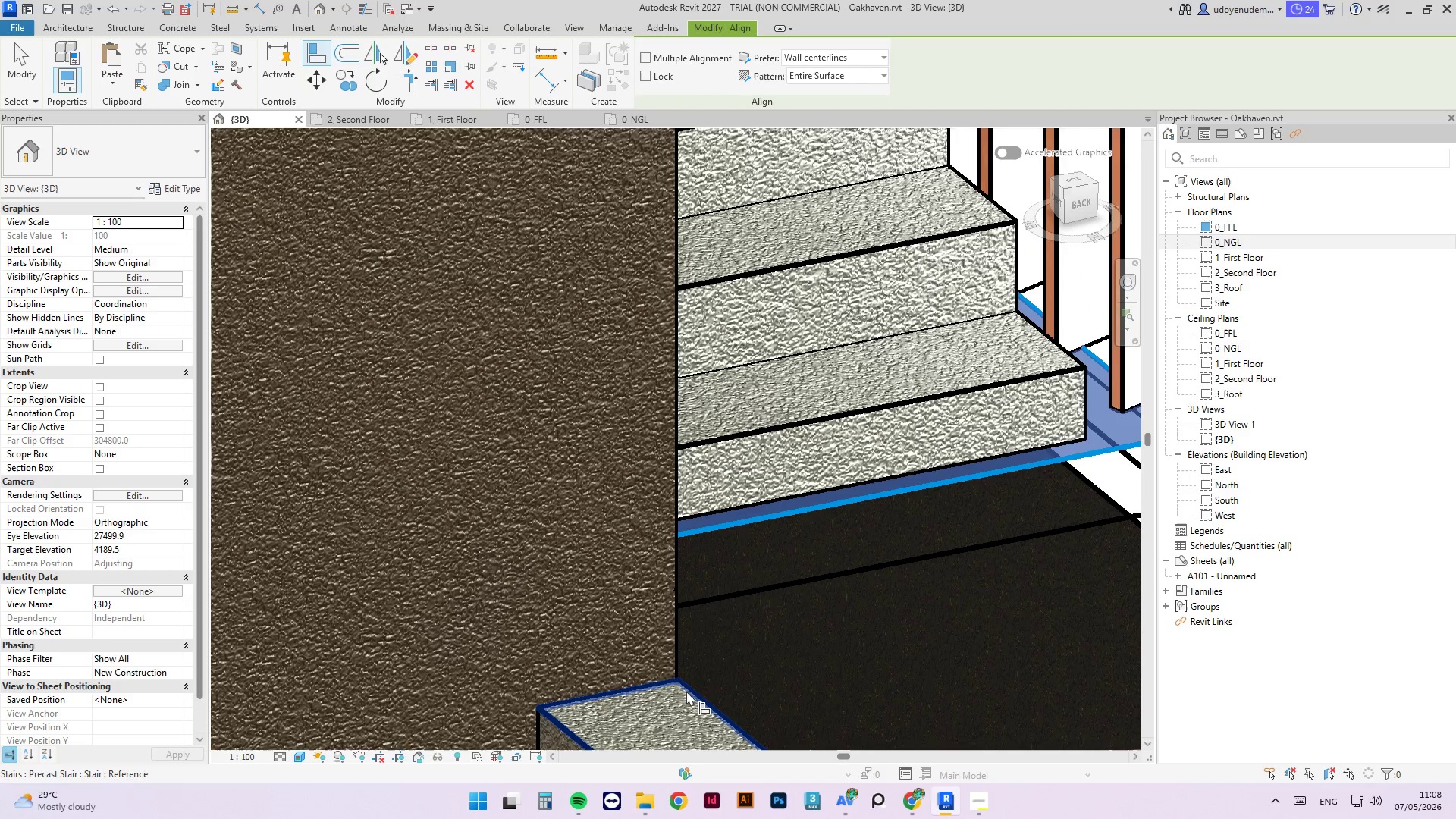 
left_click([691, 691])
 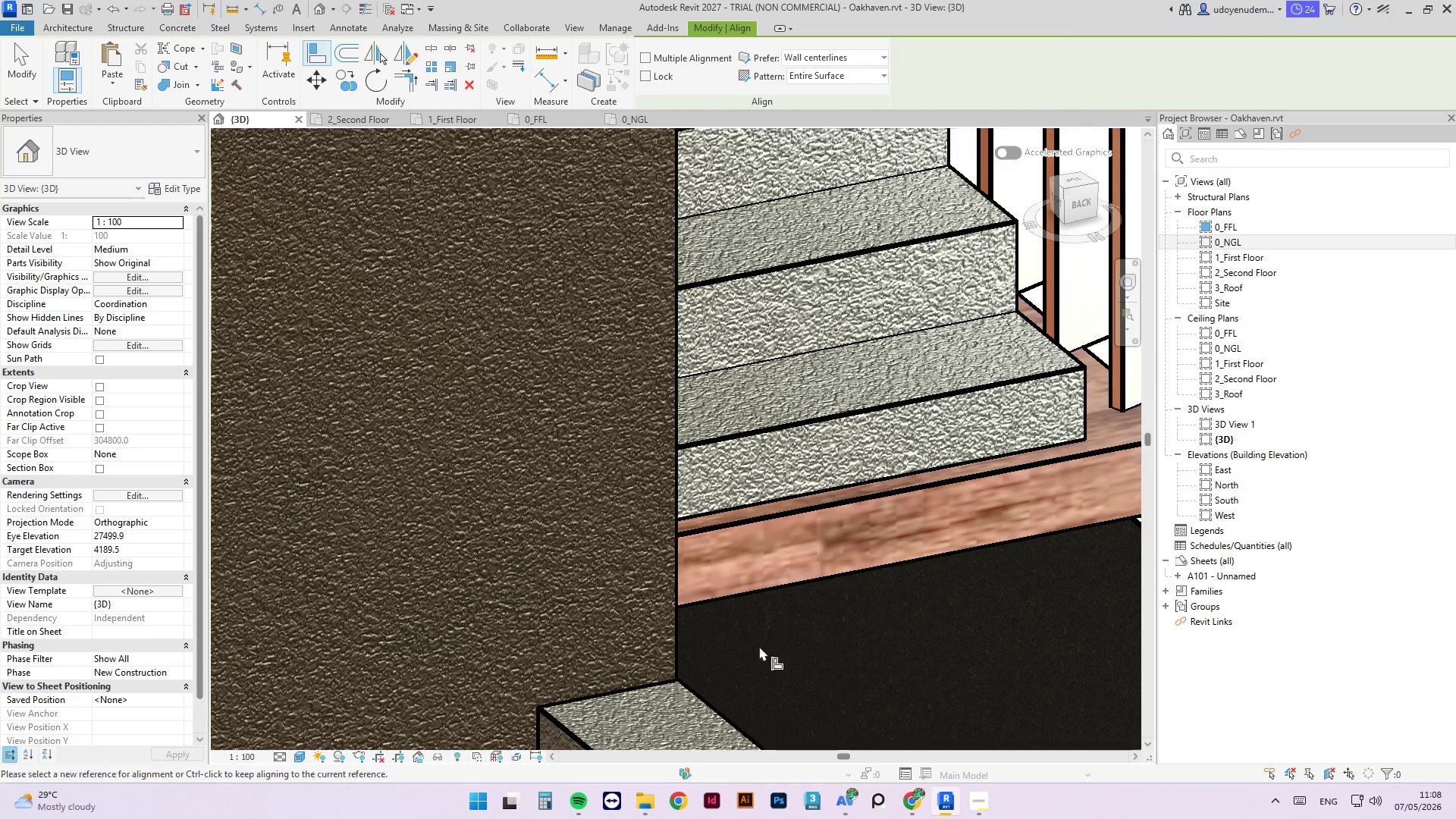 
key(Escape)
 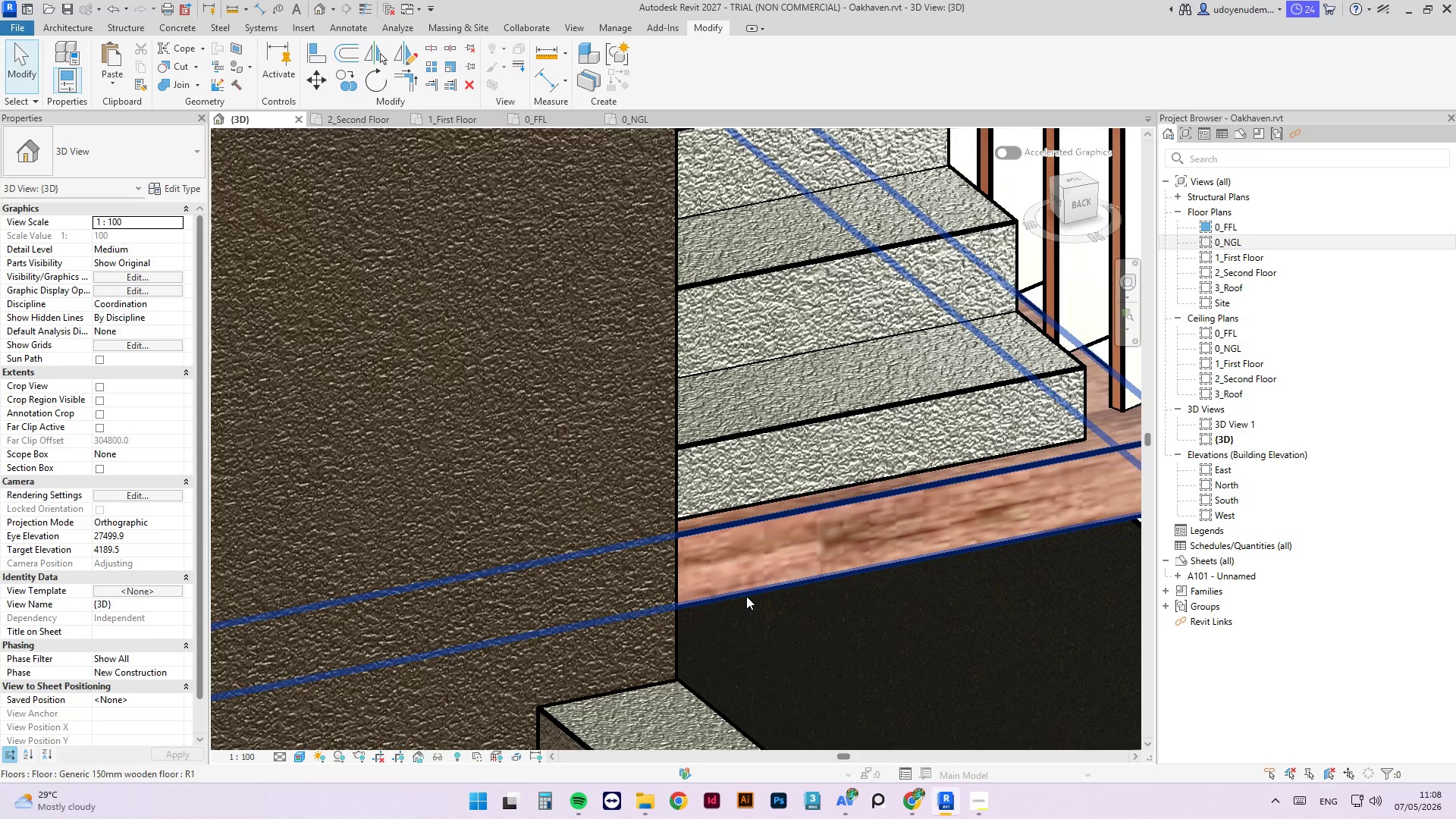 
key(Control+ControlLeft)
 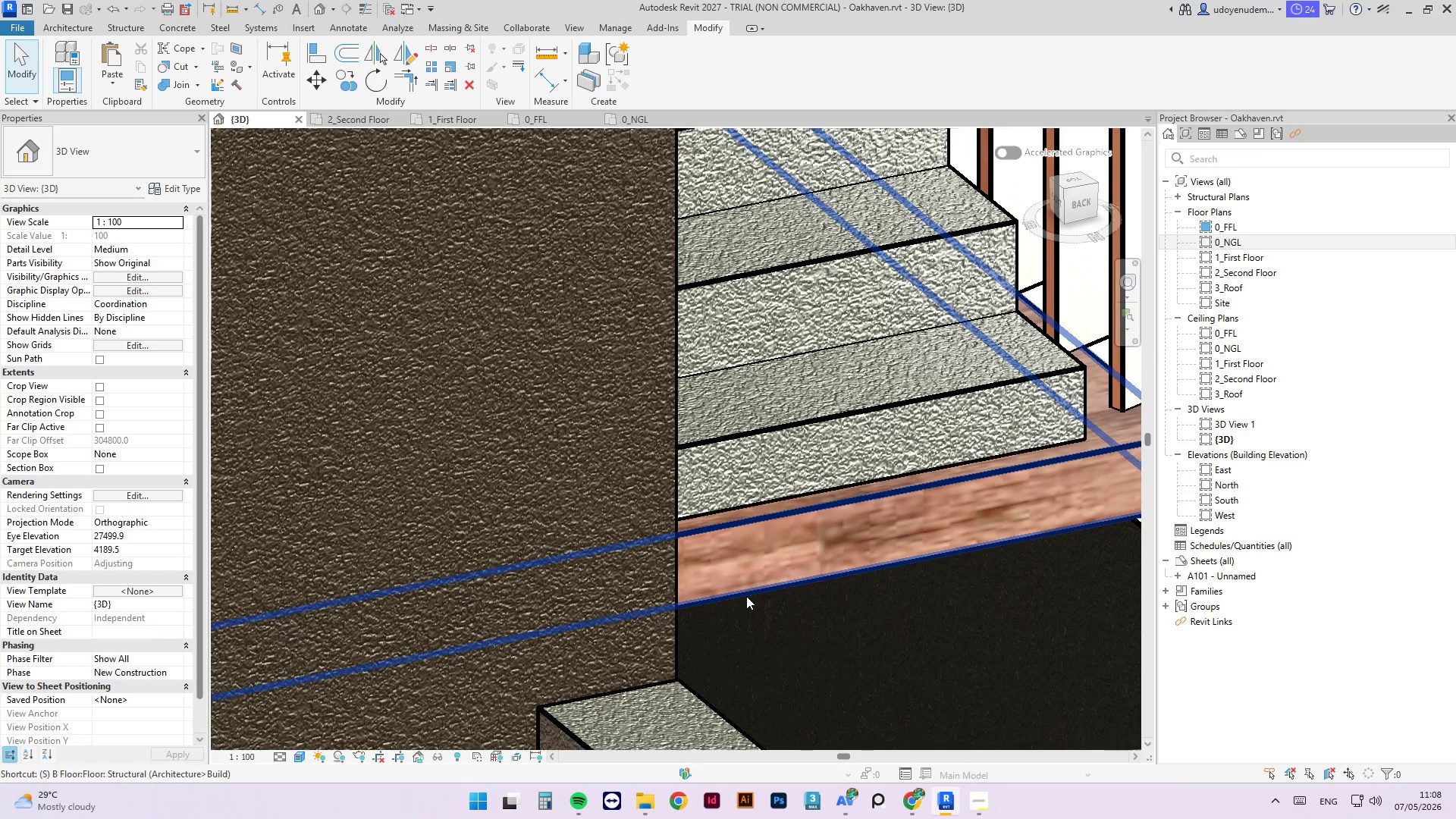 
key(S)
 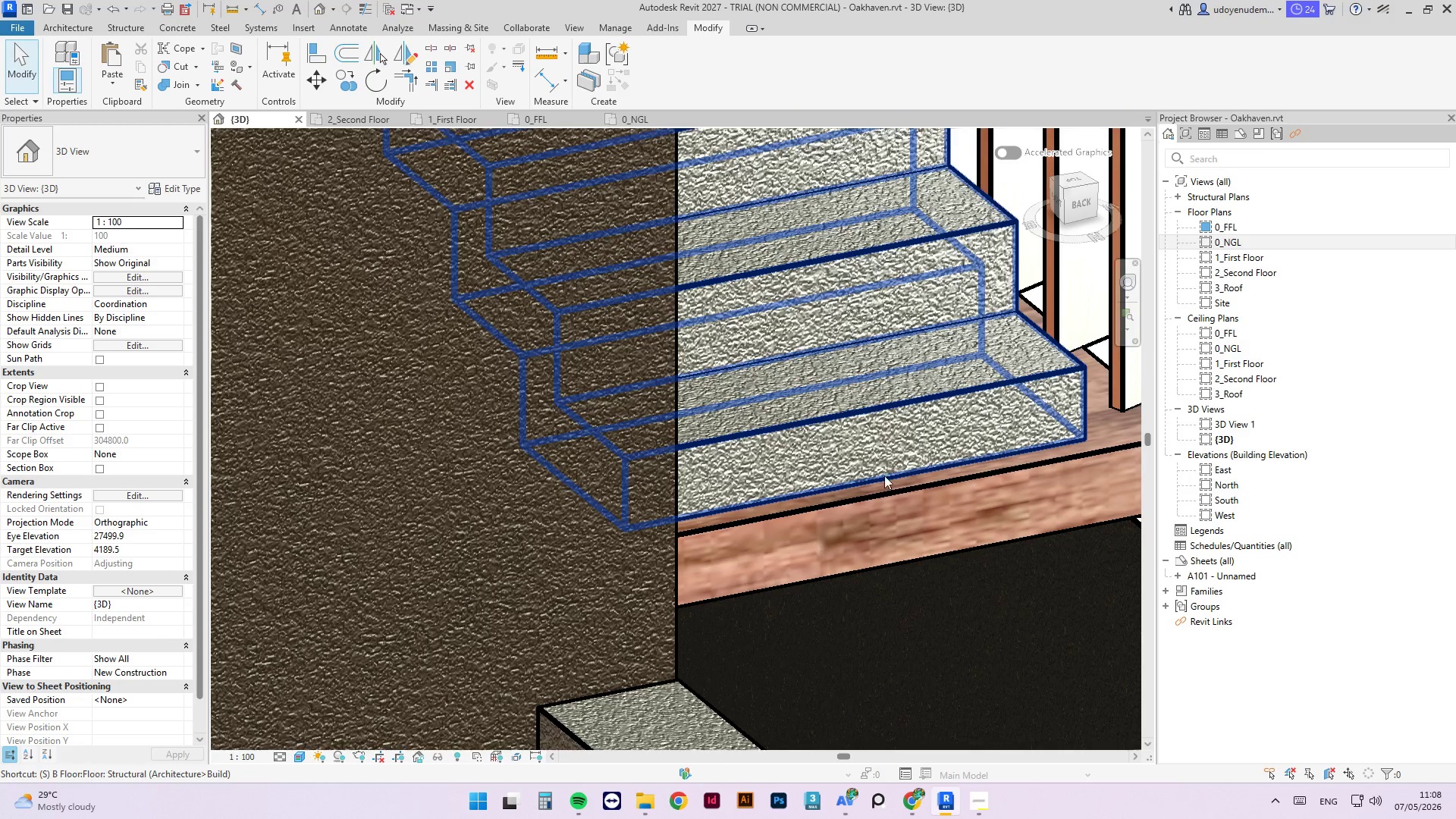 
key(Escape)
 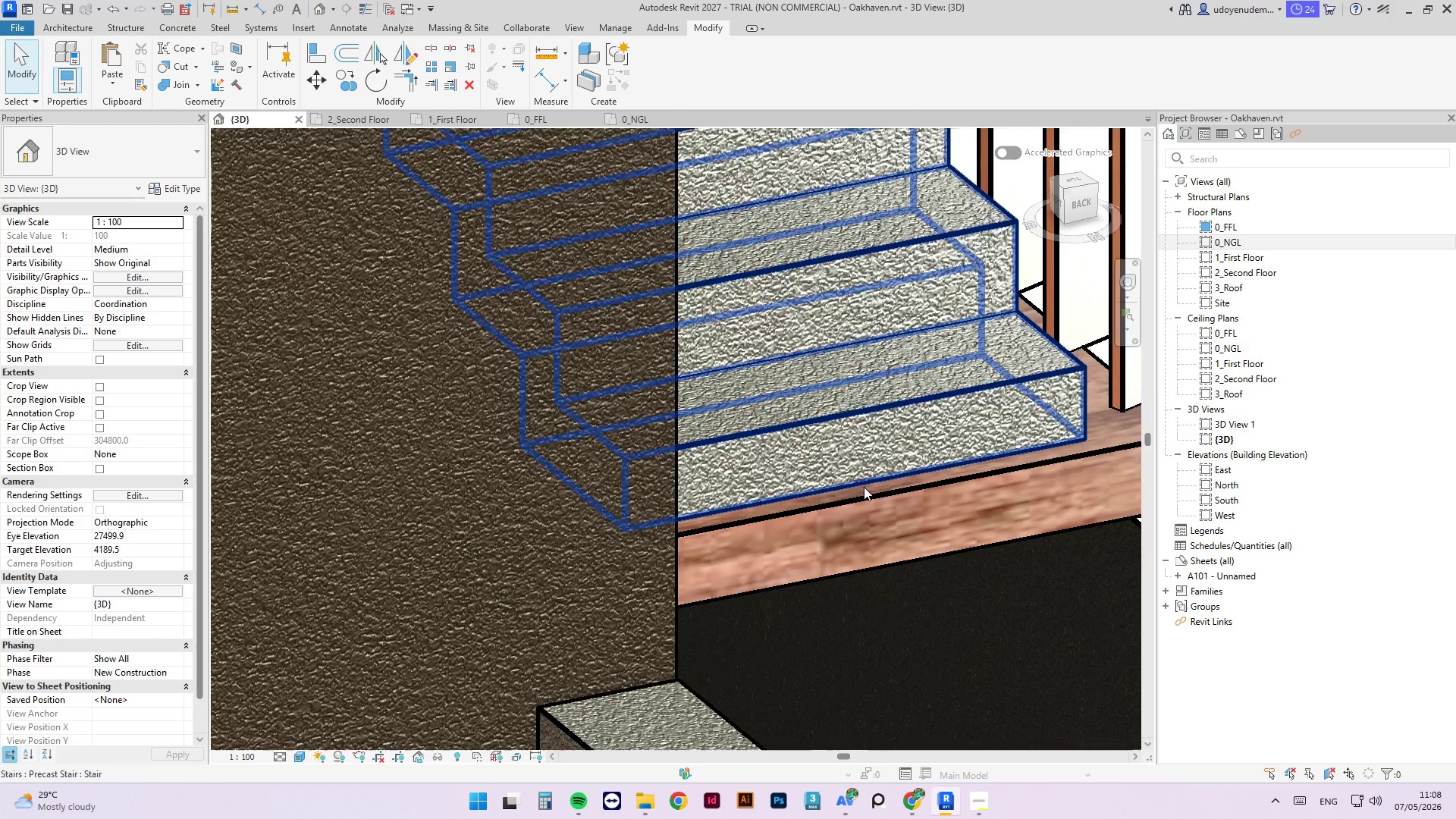 
key(Escape)
 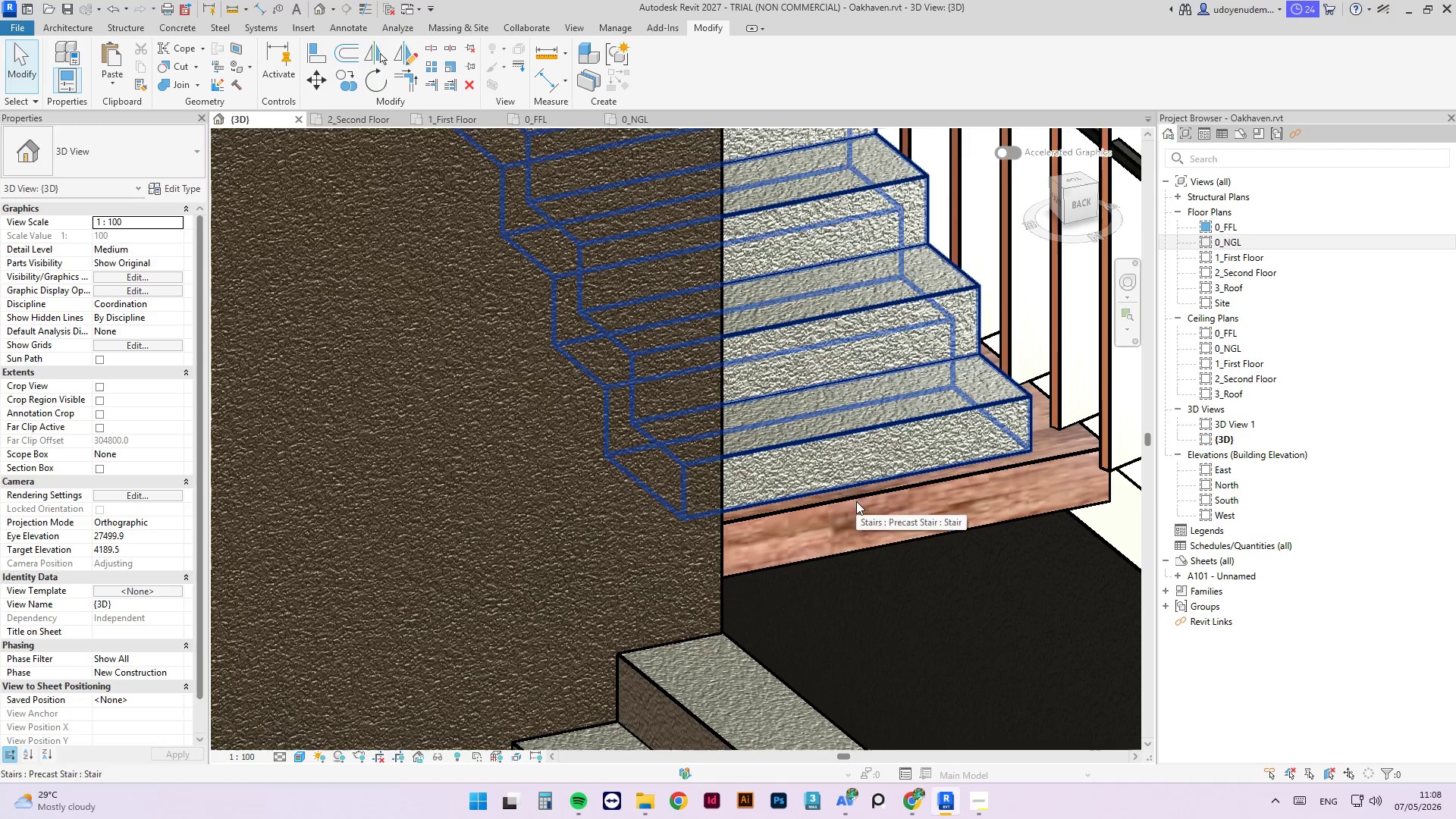 
scroll: coordinate [799, 534], scroll_direction: down, amount: 15.0
 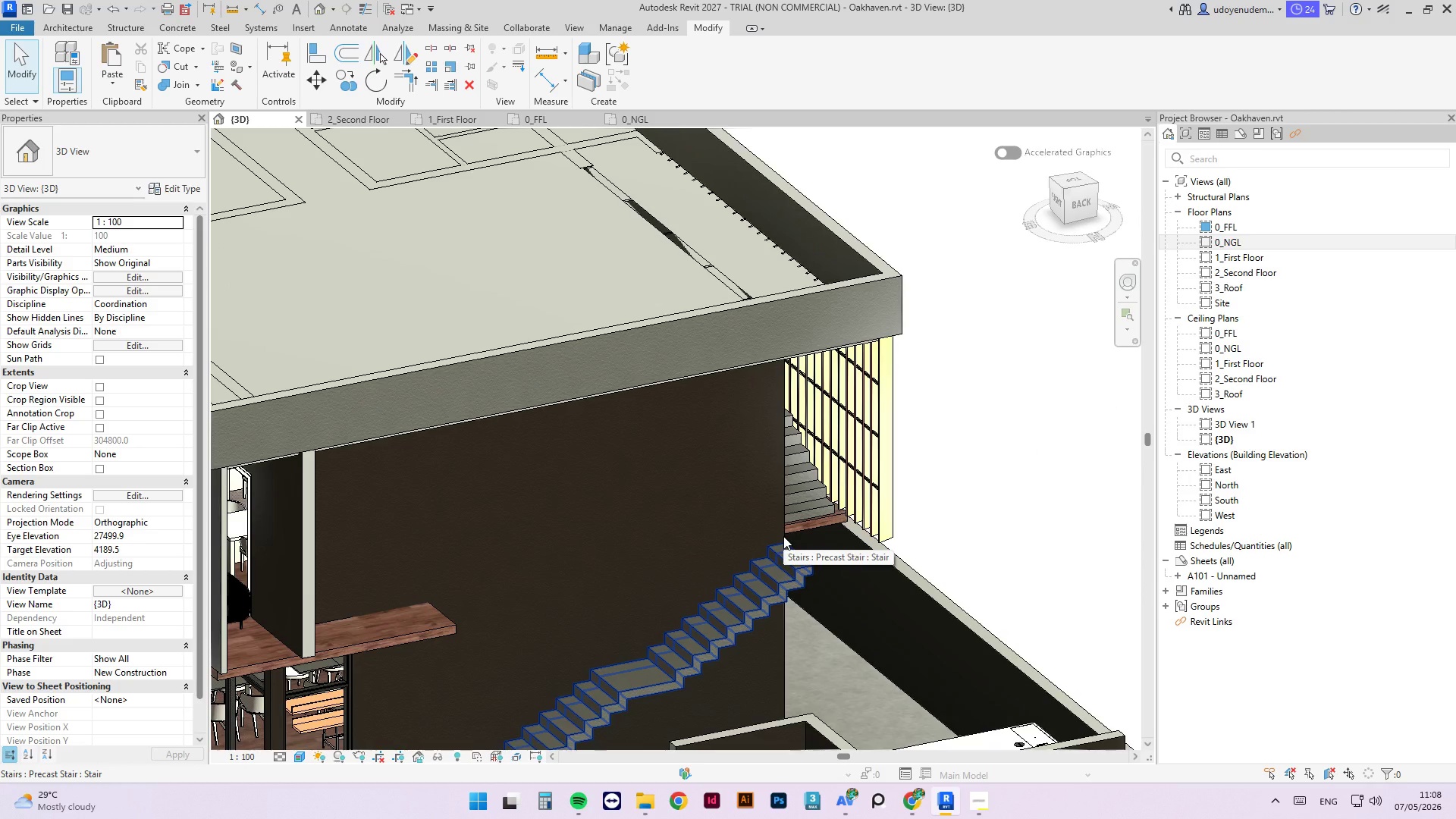 
mouse_move([913, 809])
 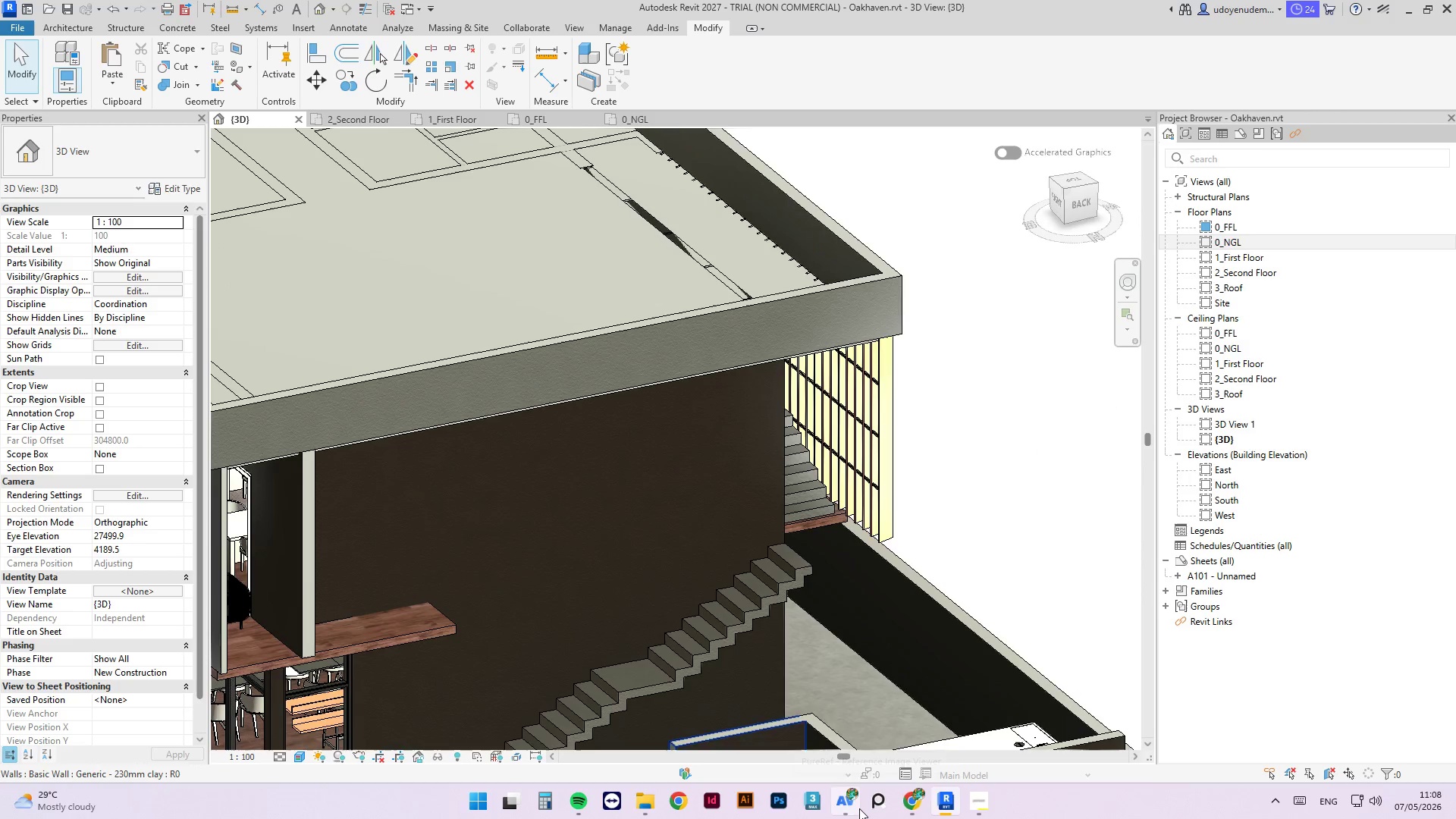 
left_click([859, 808])
 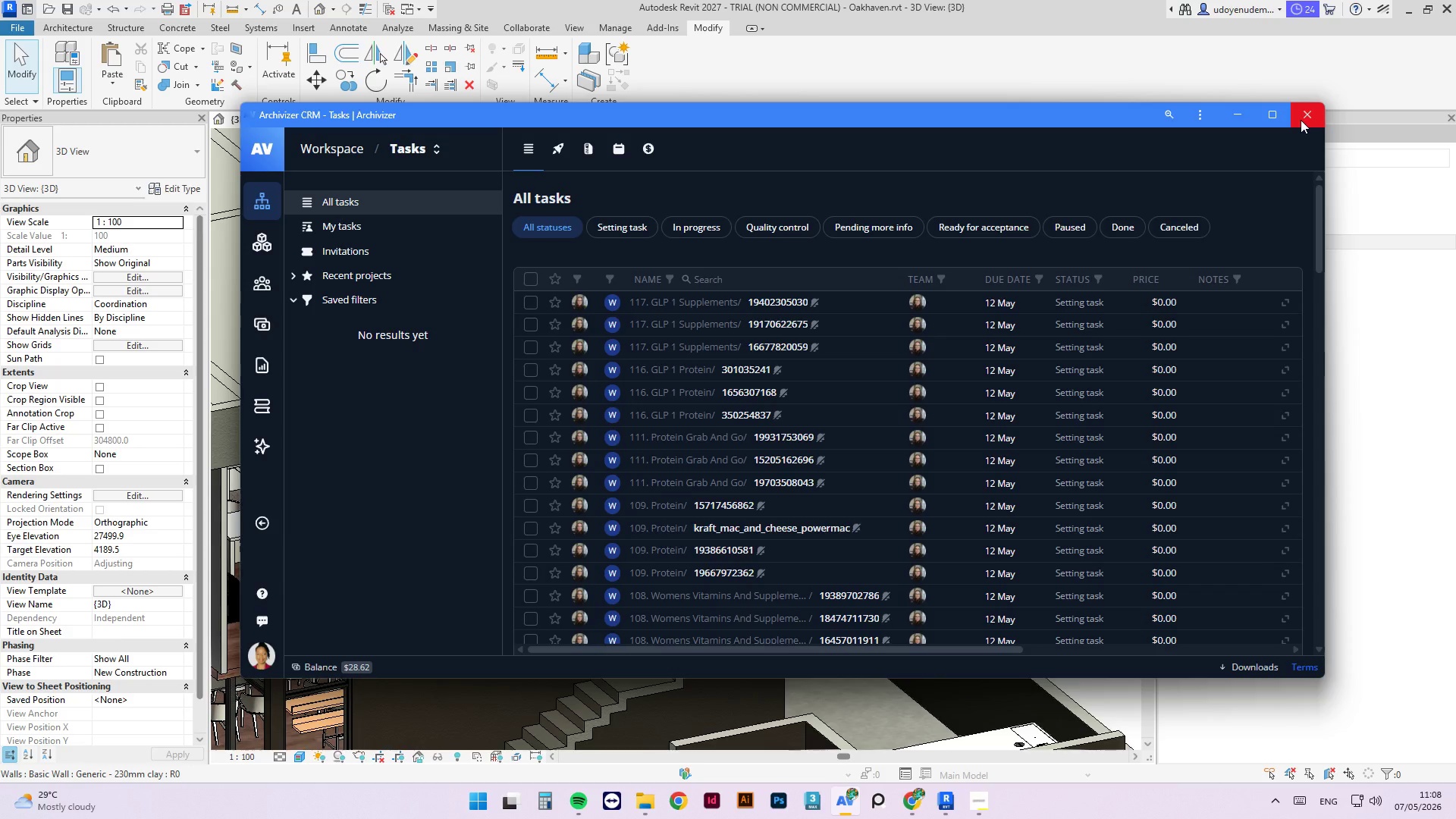 
left_click([1307, 107])
 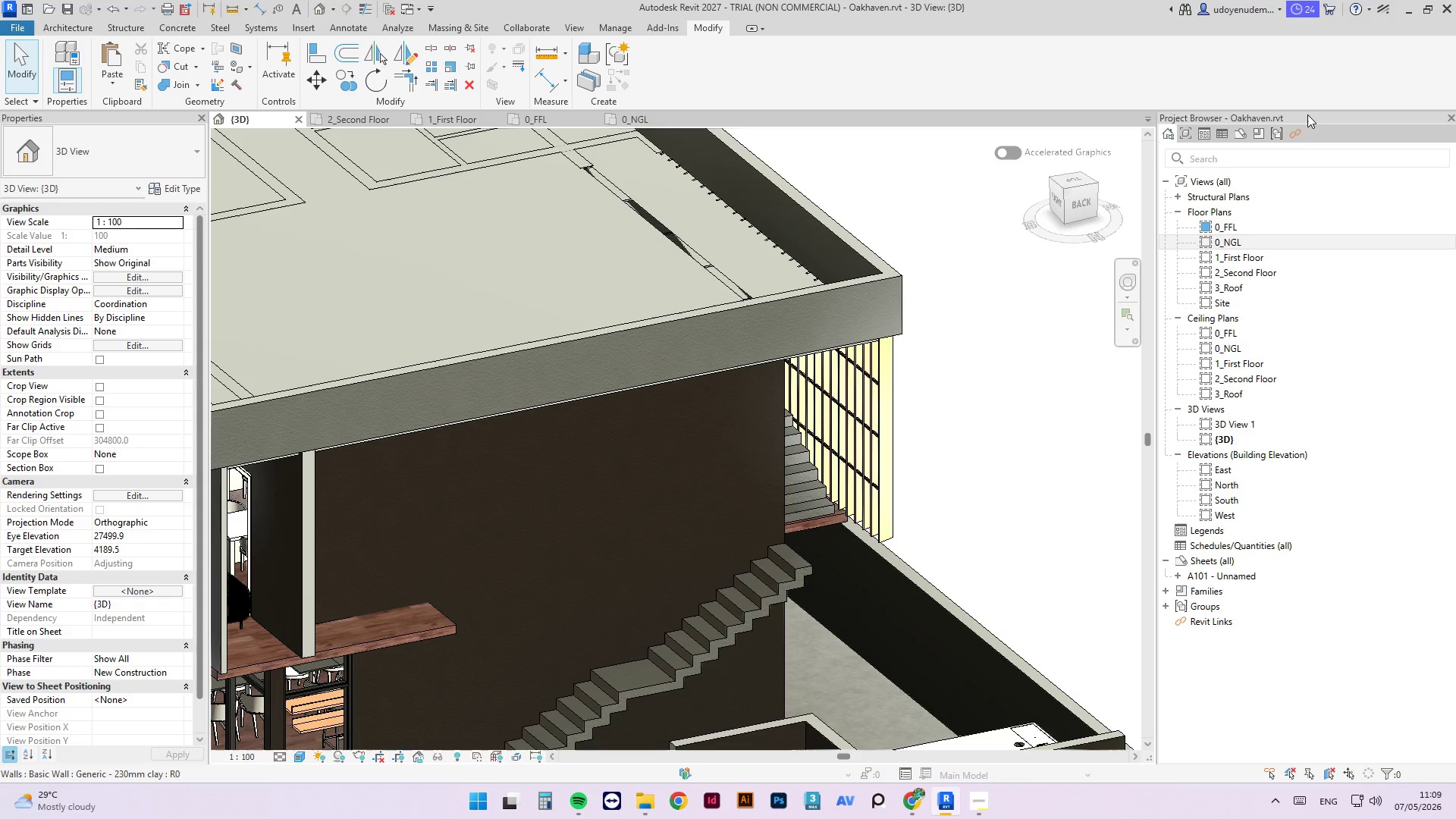 
wait(25.97)
 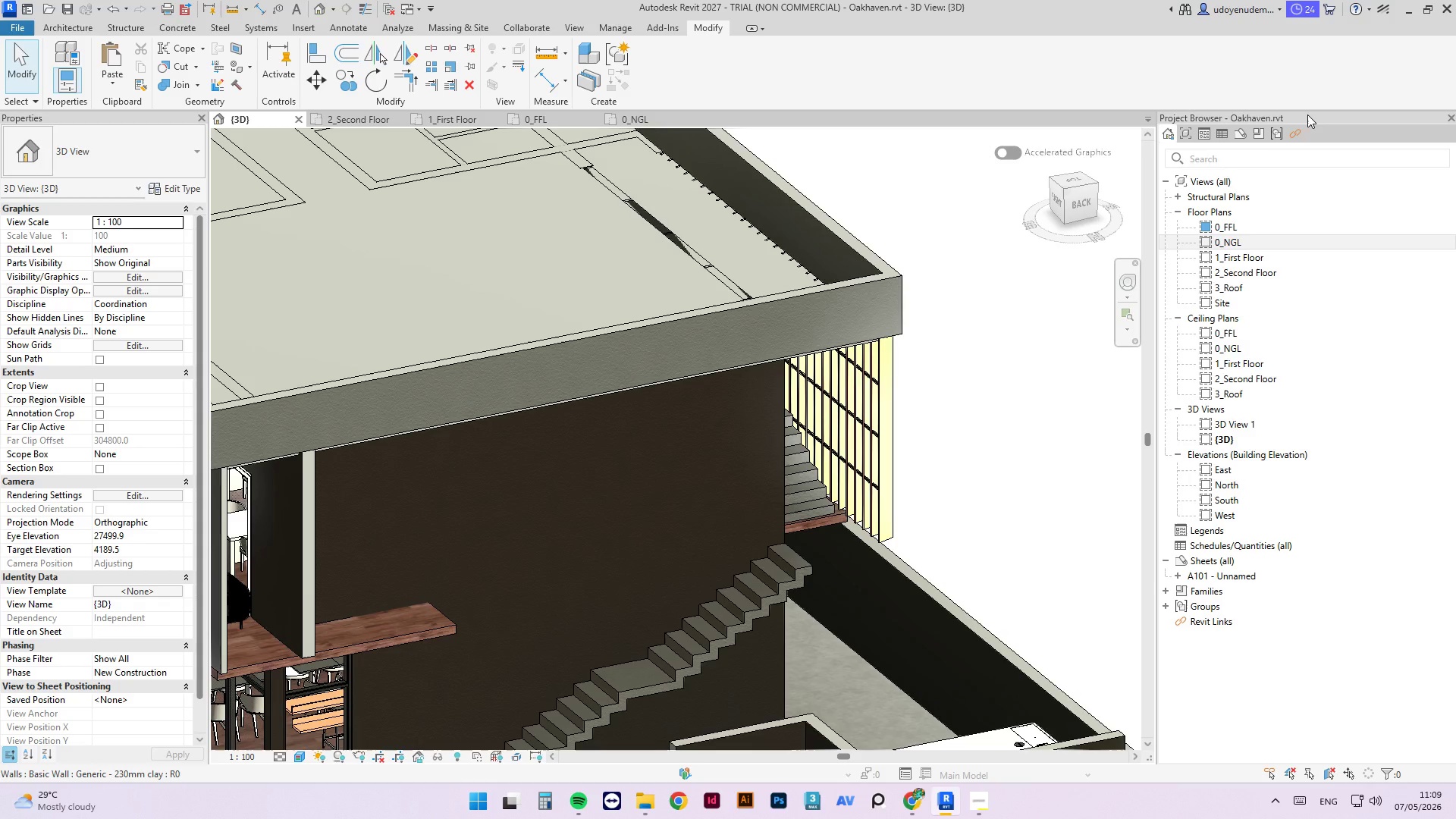 
key(Escape)
key(Escape)
type(al)
 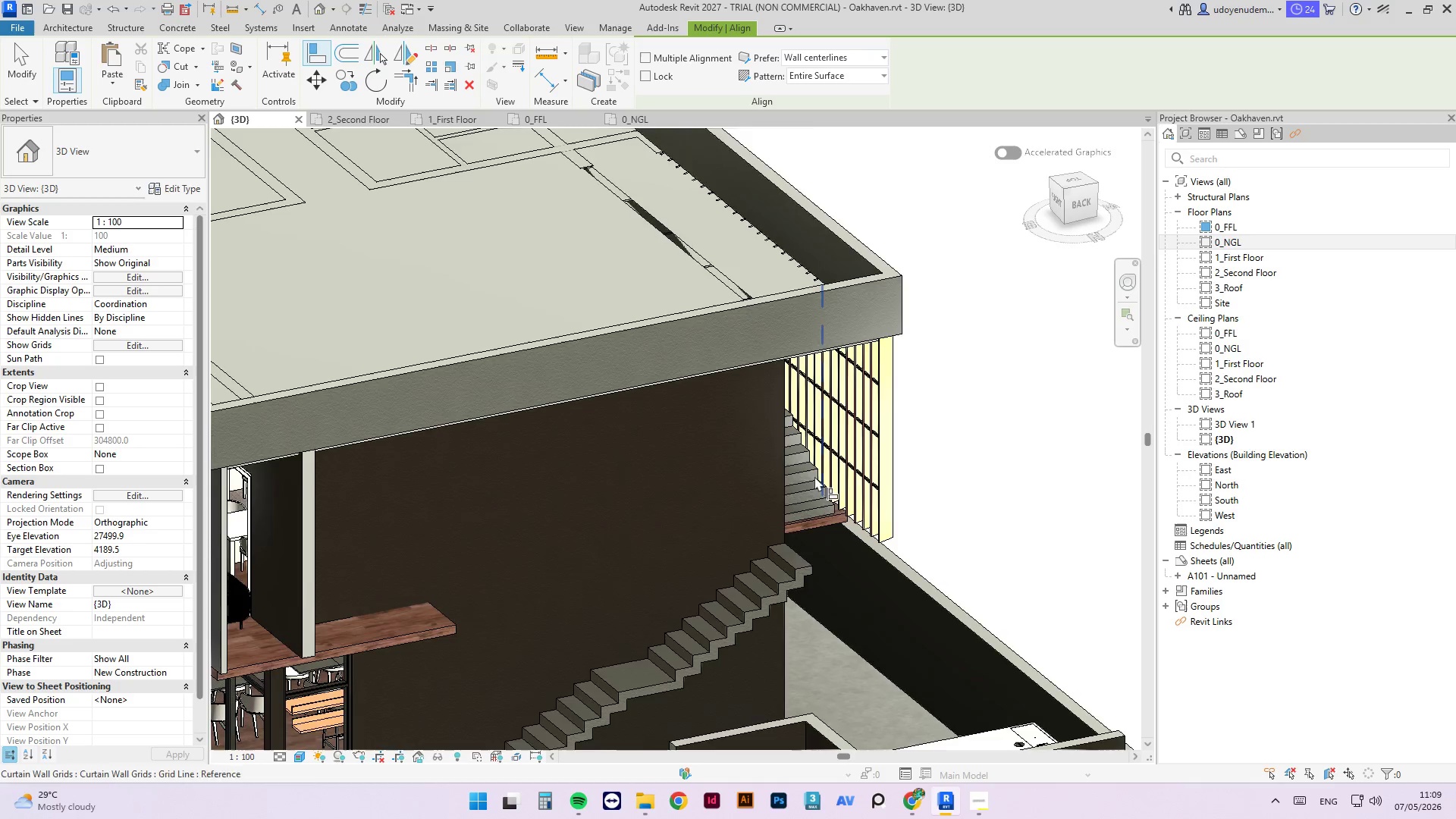 
scroll: coordinate [817, 521], scroll_direction: up, amount: 12.0
 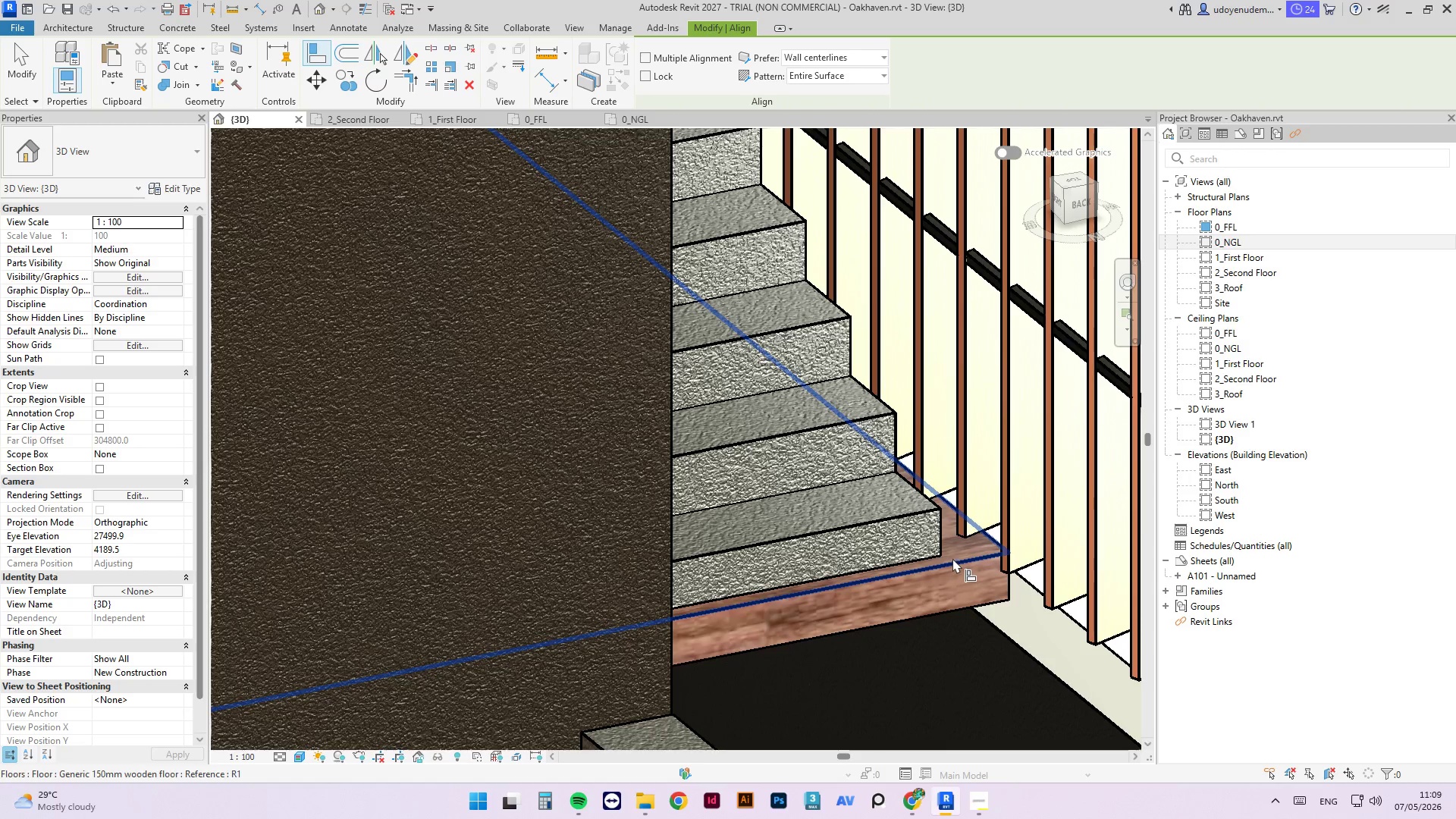 
left_click([952, 558])
 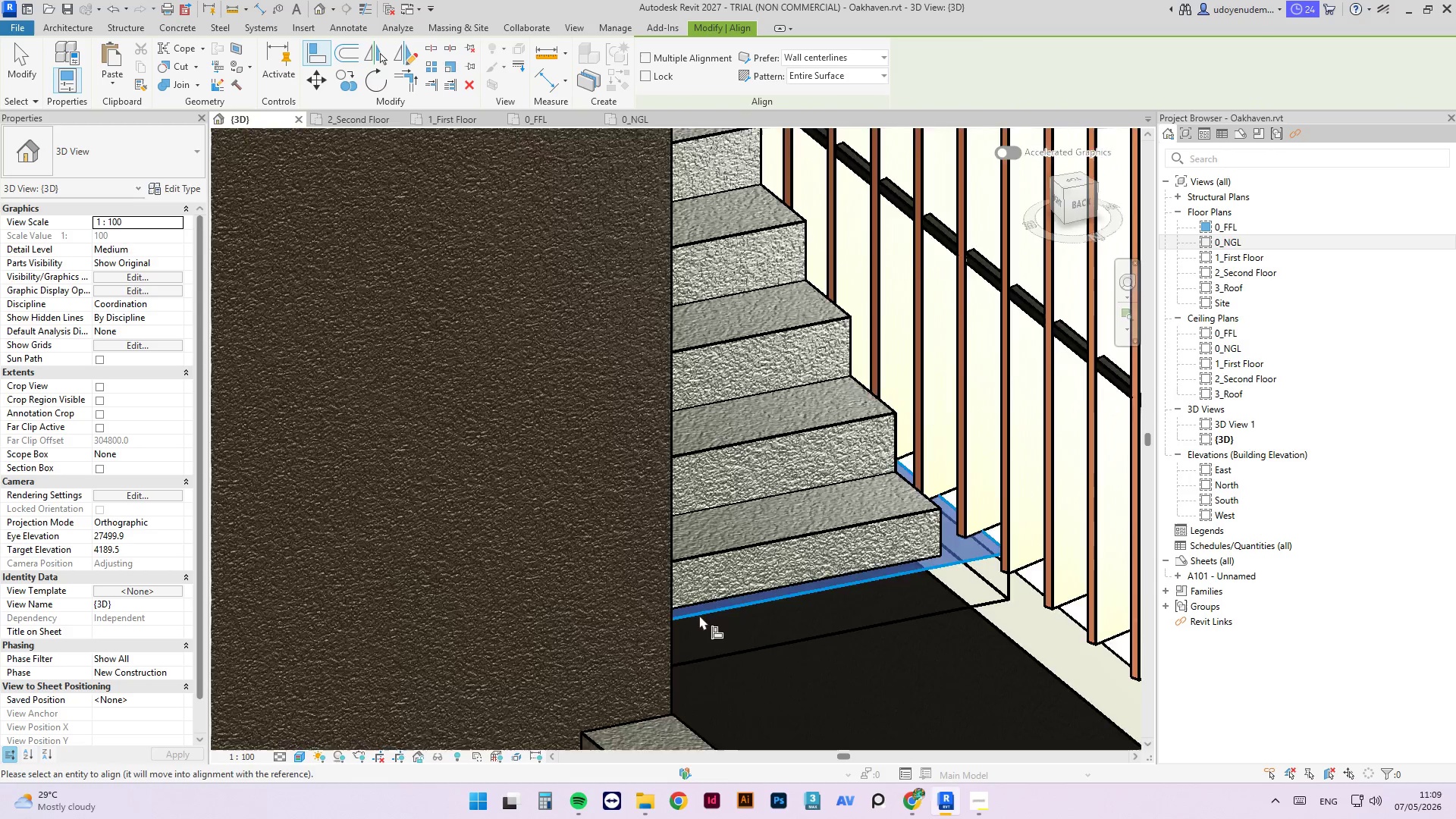 
scroll: coordinate [745, 659], scroll_direction: down, amount: 3.0
 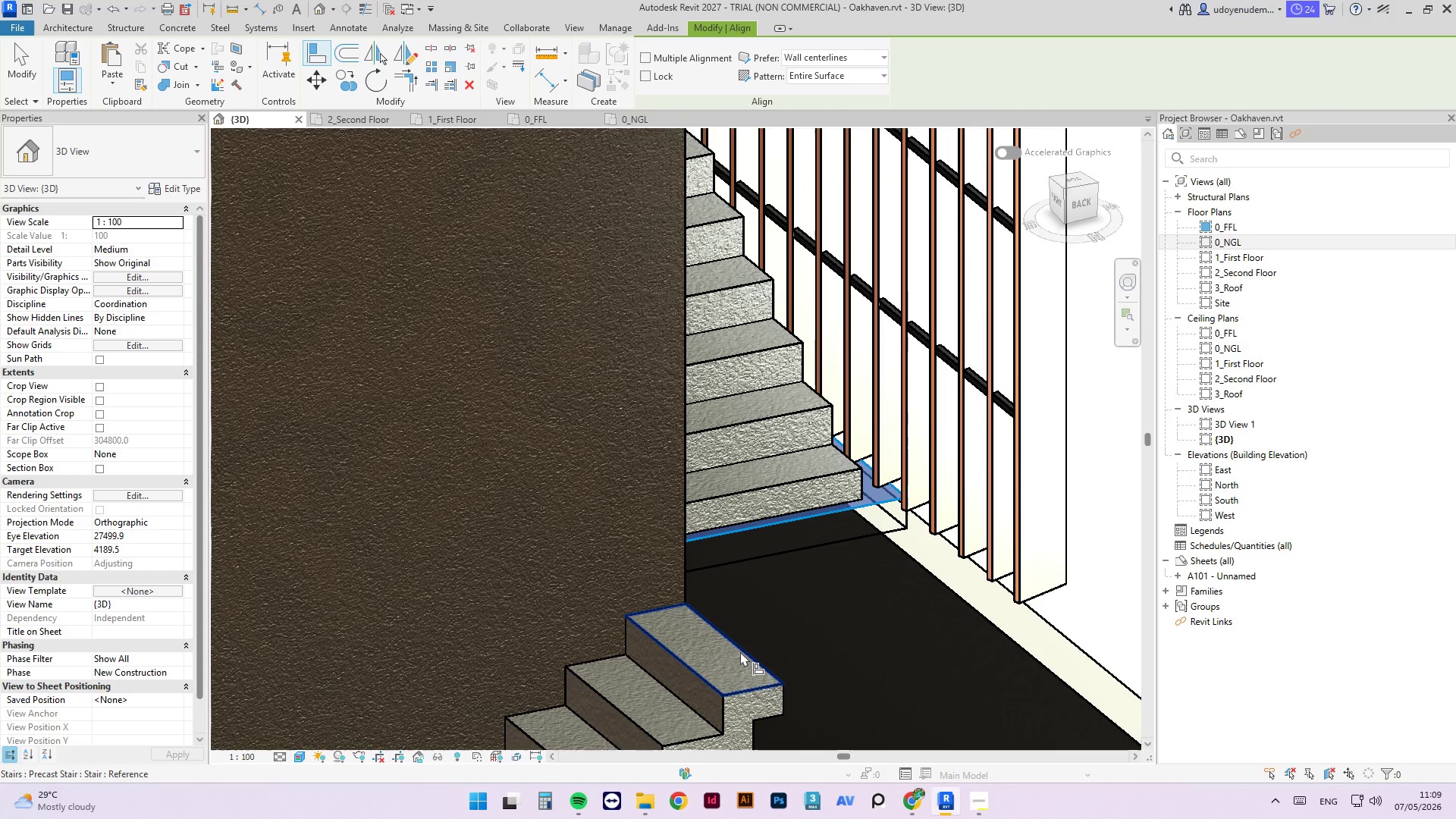 
left_click([740, 651])
 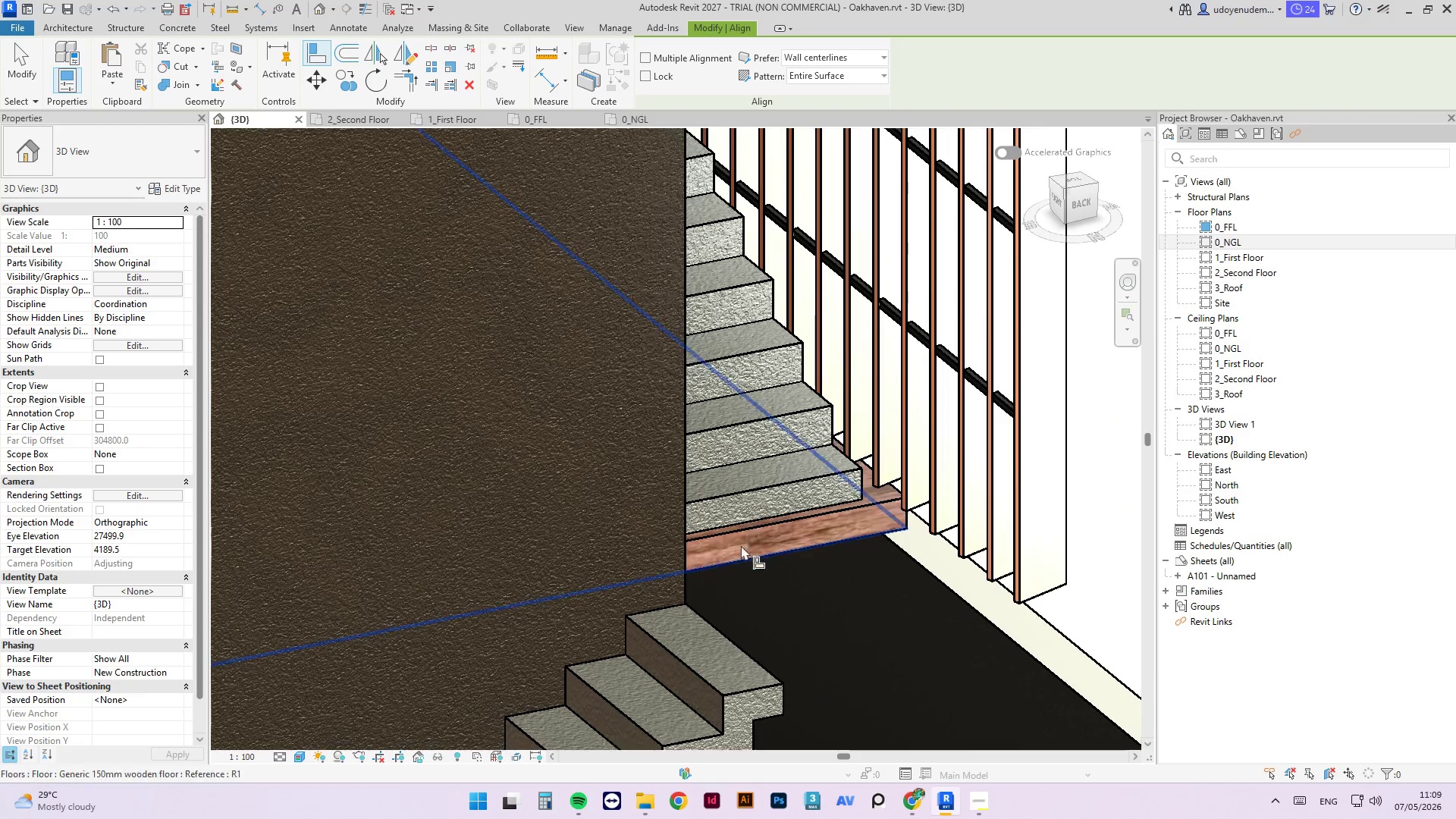 
key(Escape)
 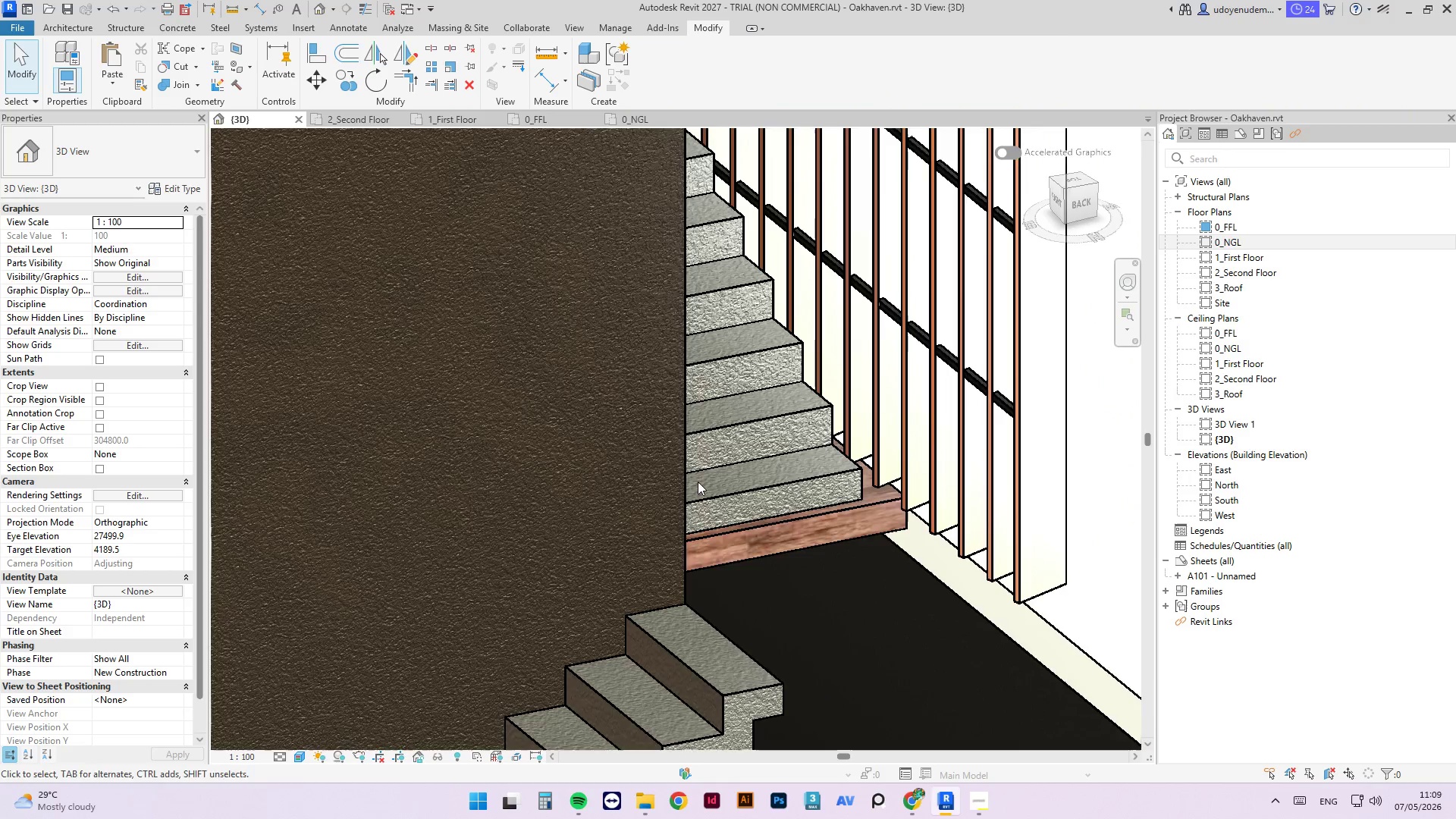 
key(Escape)
 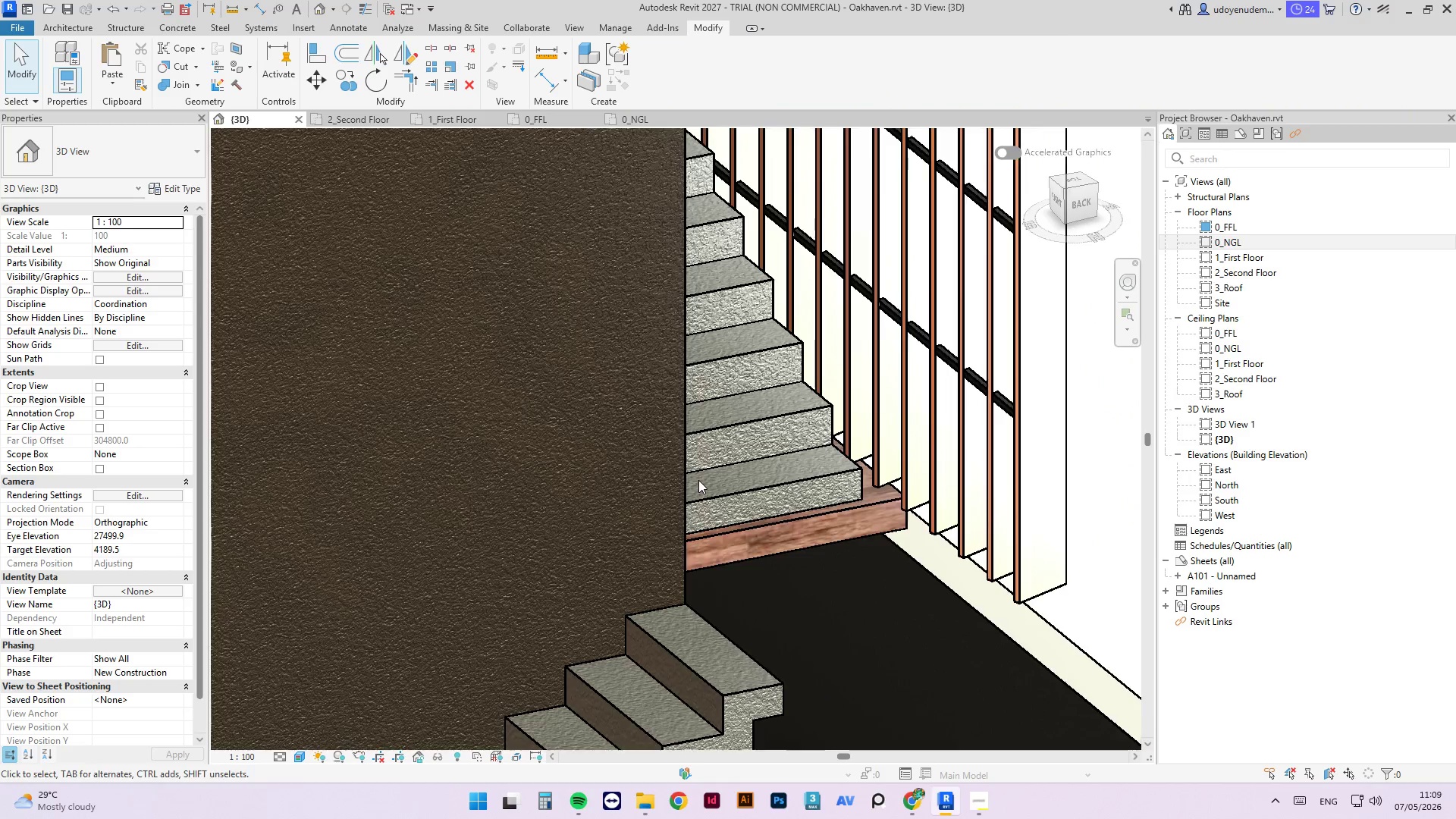 
scroll: coordinate [701, 479], scroll_direction: down, amount: 6.0
 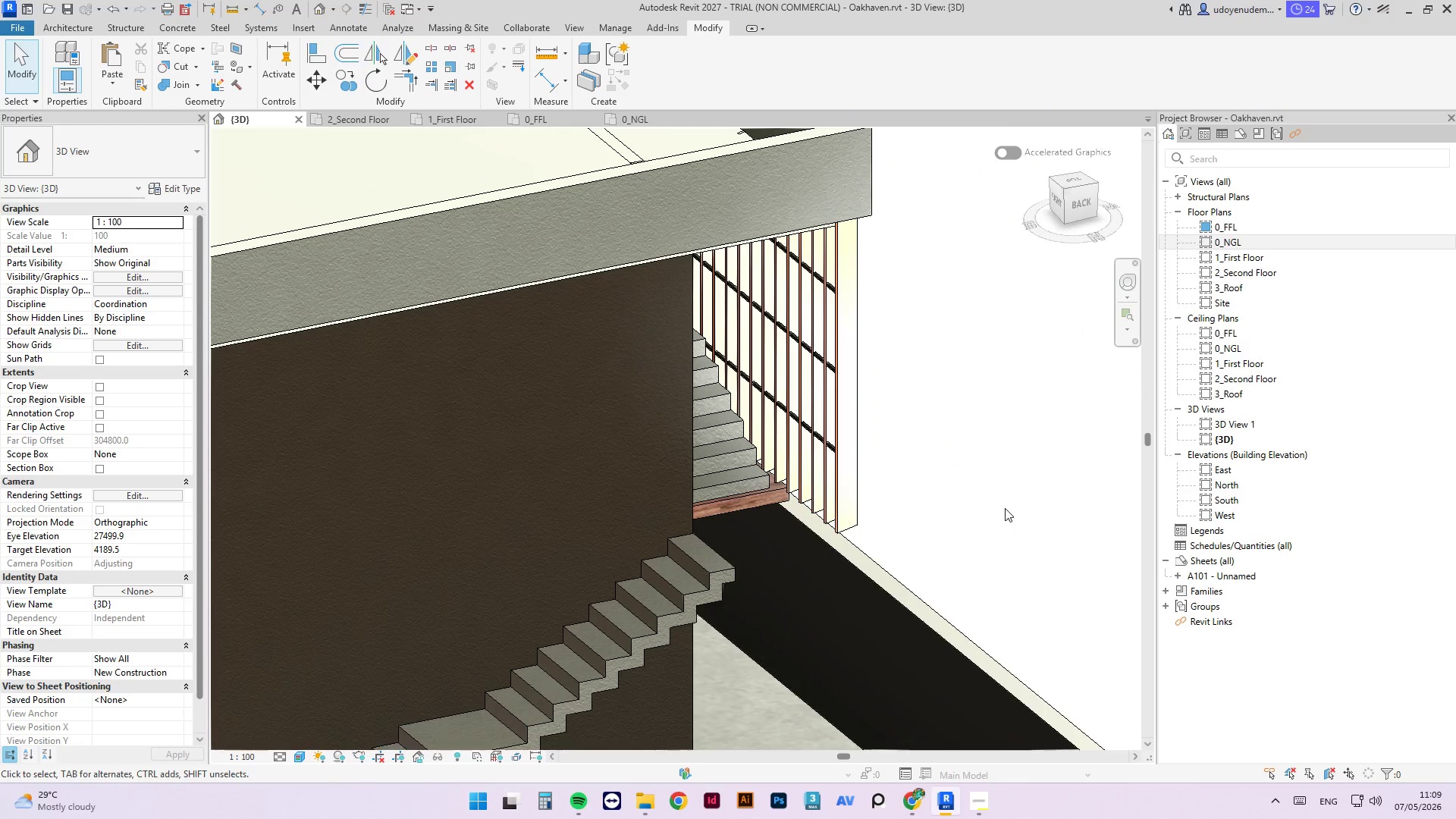 
hold_key(key=ShiftLeft, duration=4.8)
 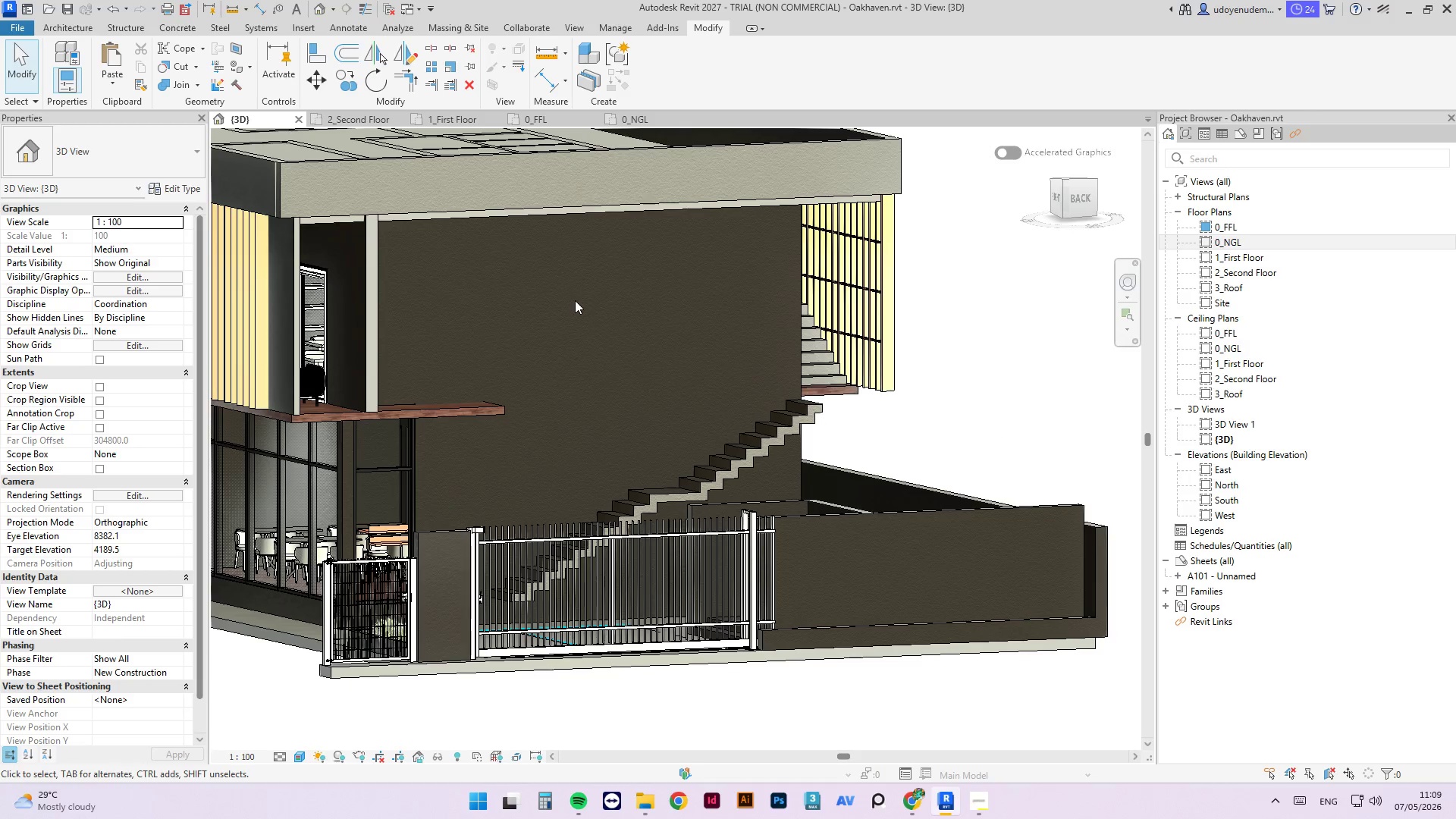 
scroll: coordinate [1003, 513], scroll_direction: down, amount: 4.0
 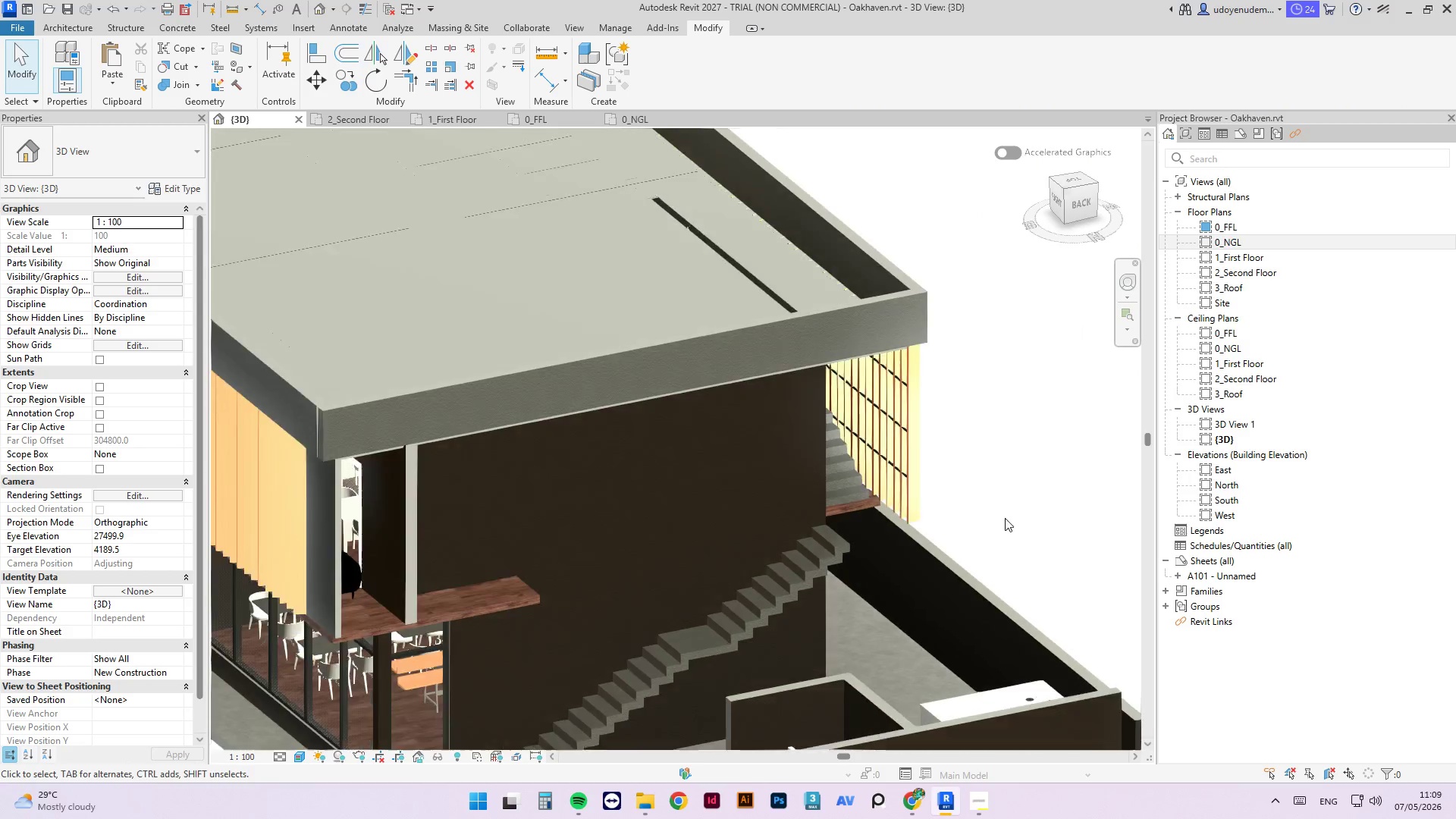 
scroll: coordinate [760, 400], scroll_direction: none, amount: 0.0
 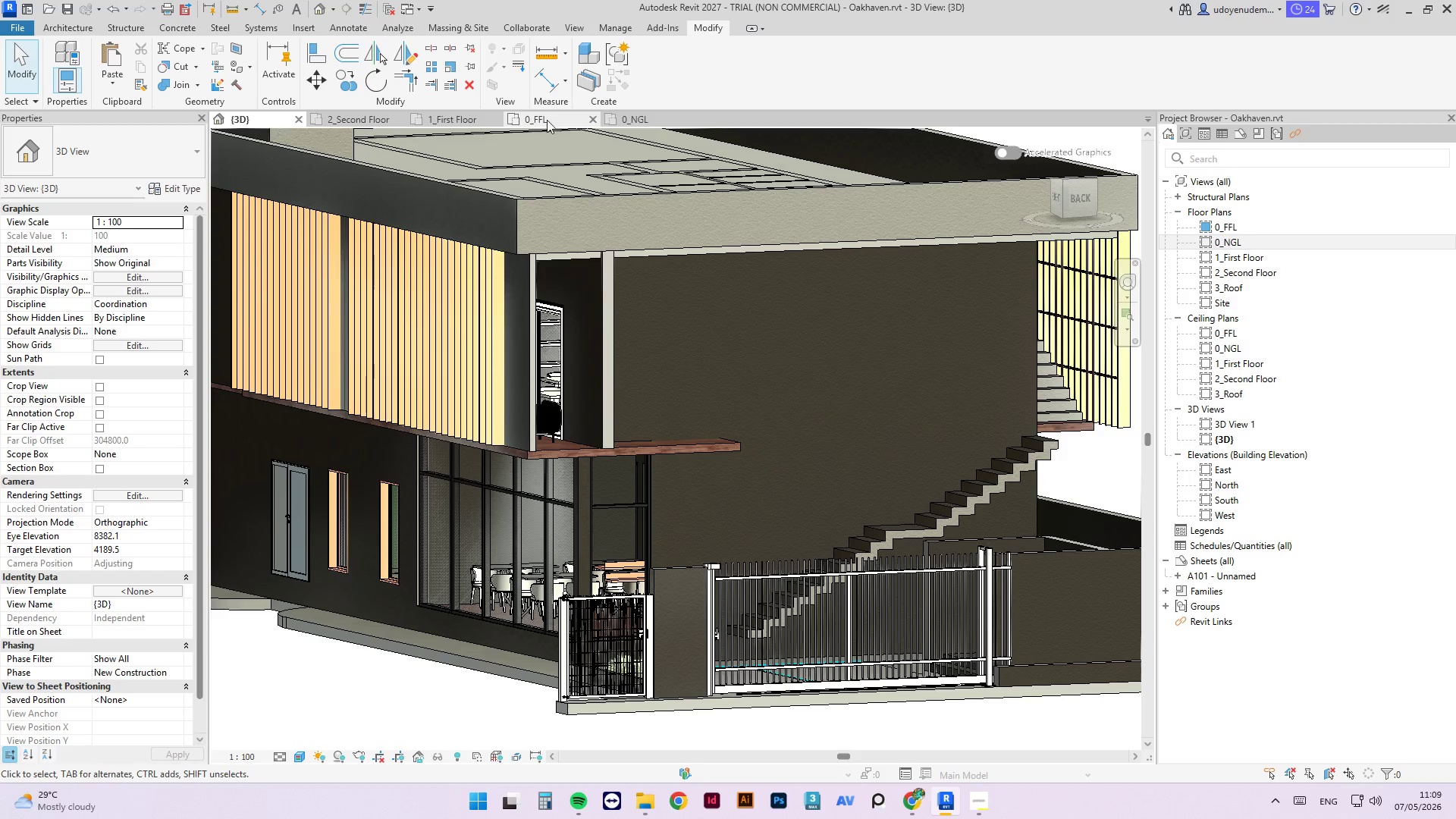 
left_click([465, 122])
 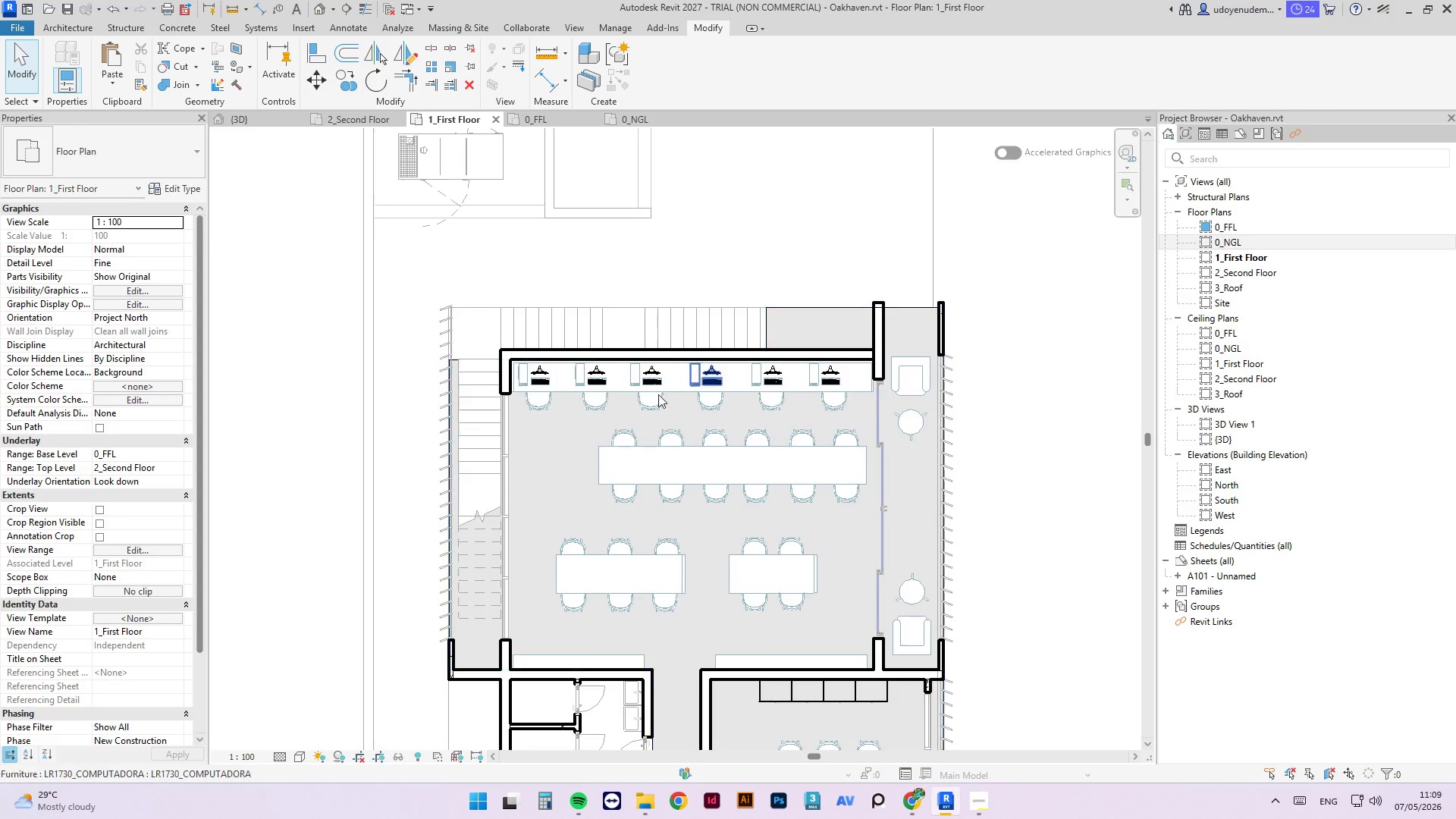 
scroll: coordinate [532, 334], scroll_direction: up, amount: 16.0
 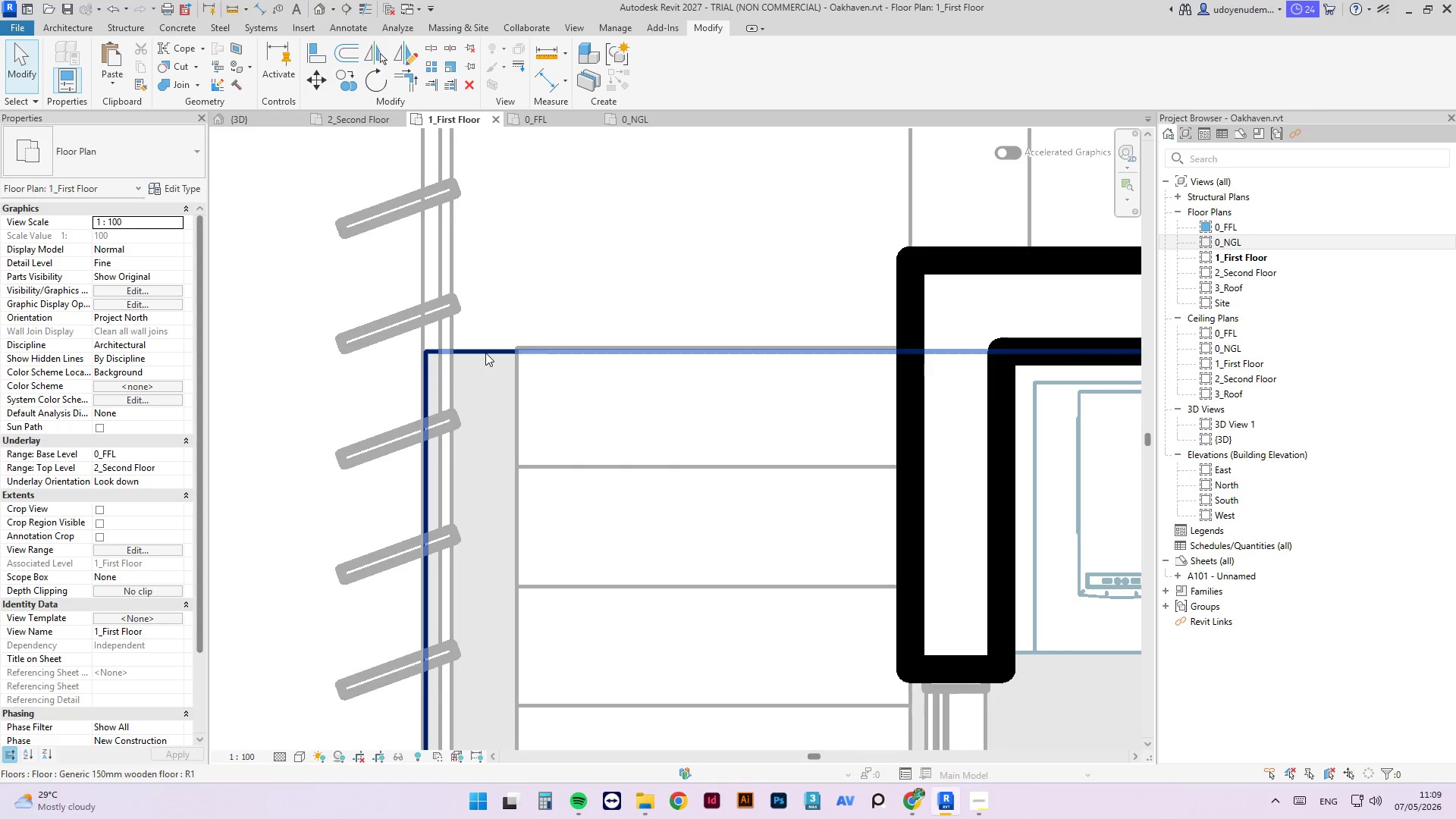 
left_click([485, 353])
 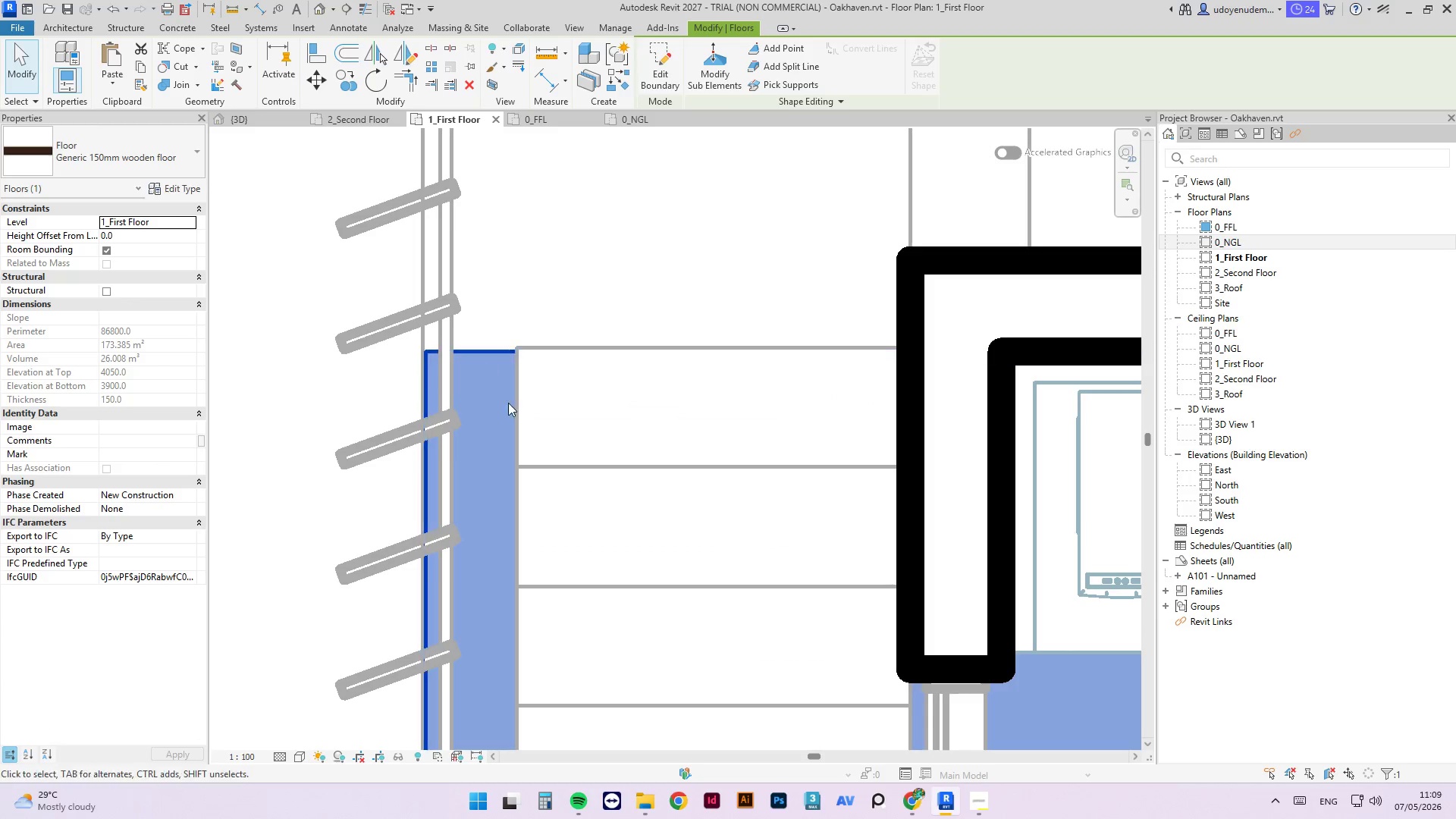 
scroll: coordinate [638, 461], scroll_direction: down, amount: 9.0
 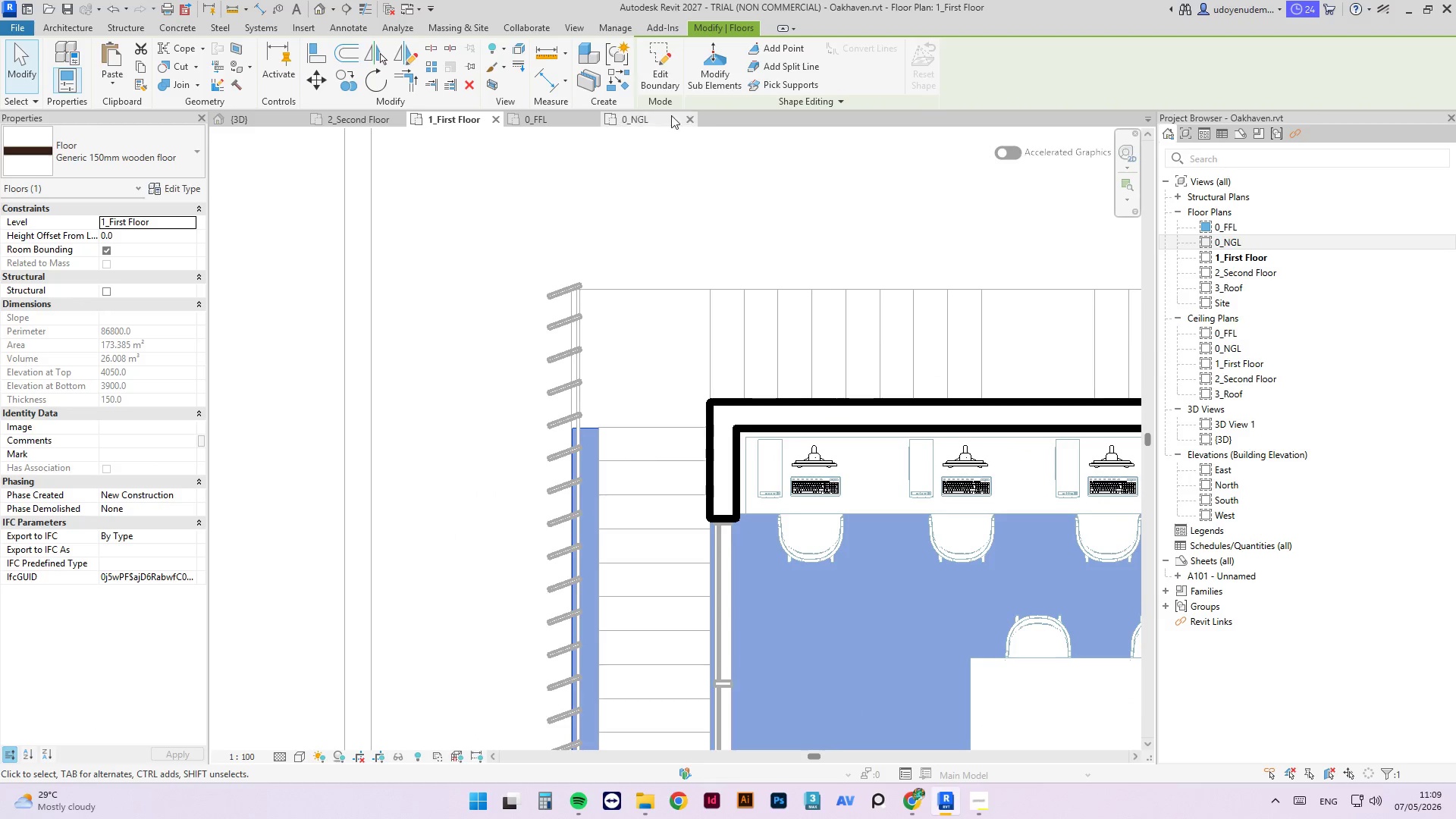 
left_click([670, 77])
 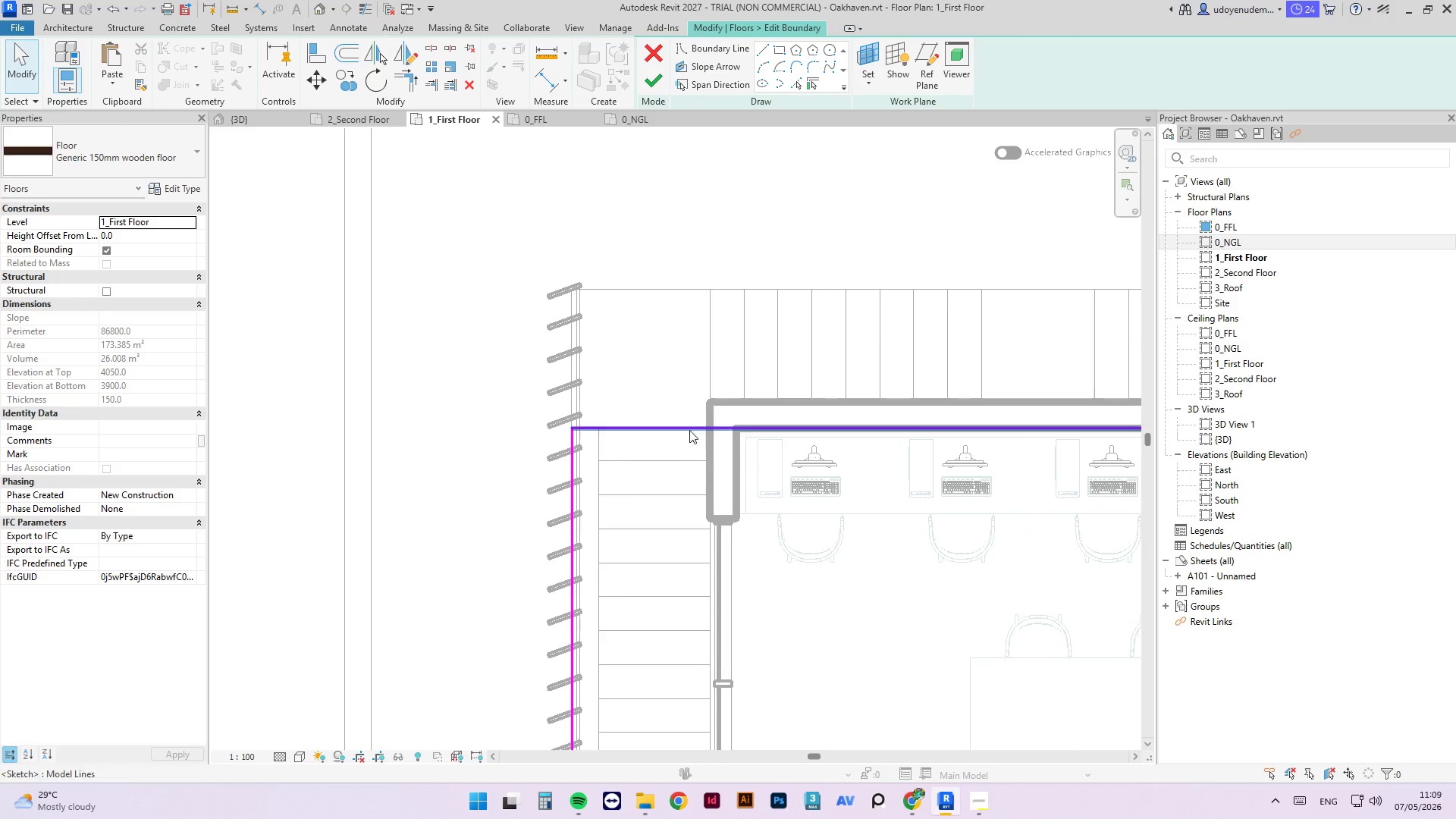 
left_click([657, 429])
 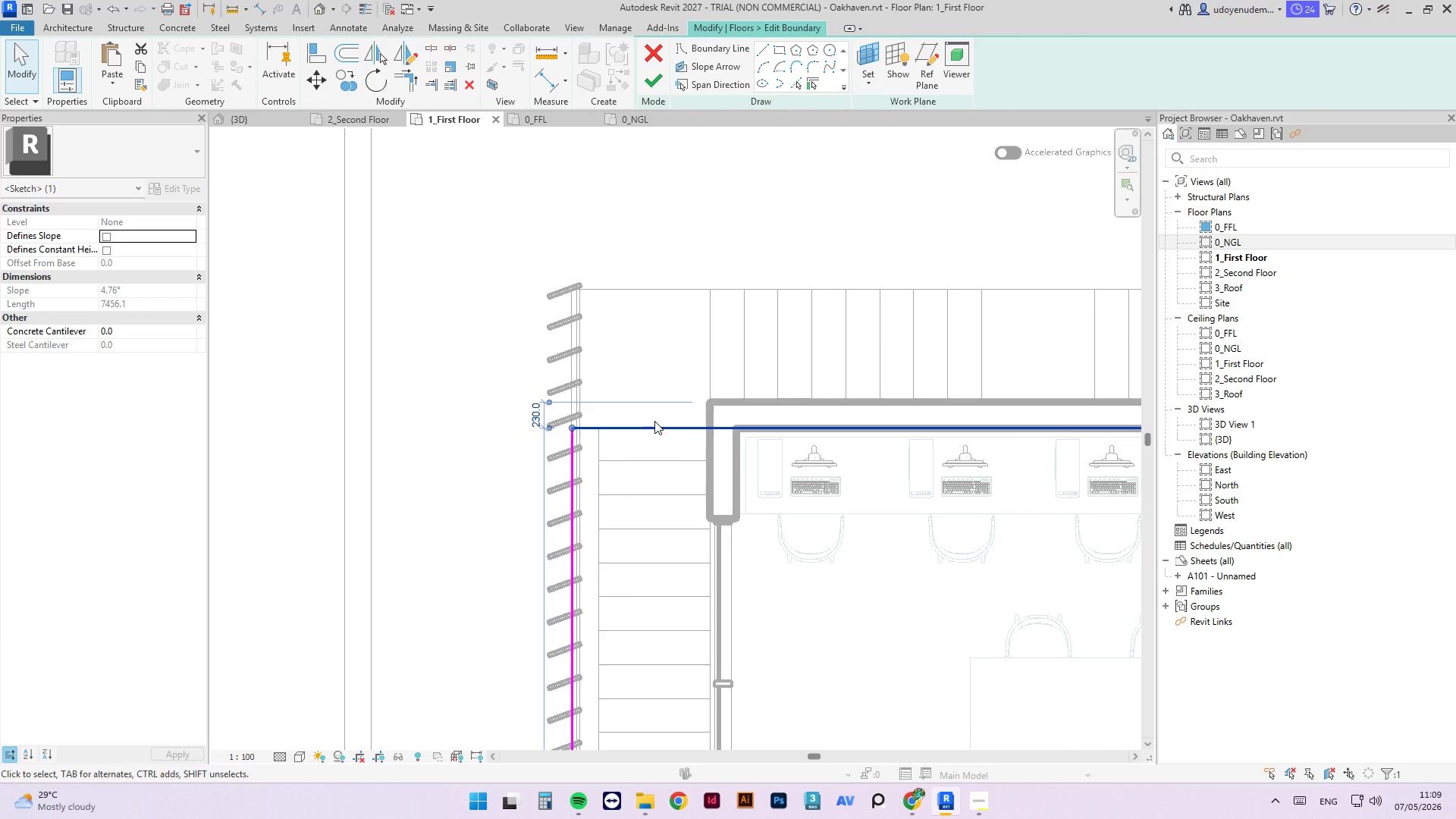 
key(S)
 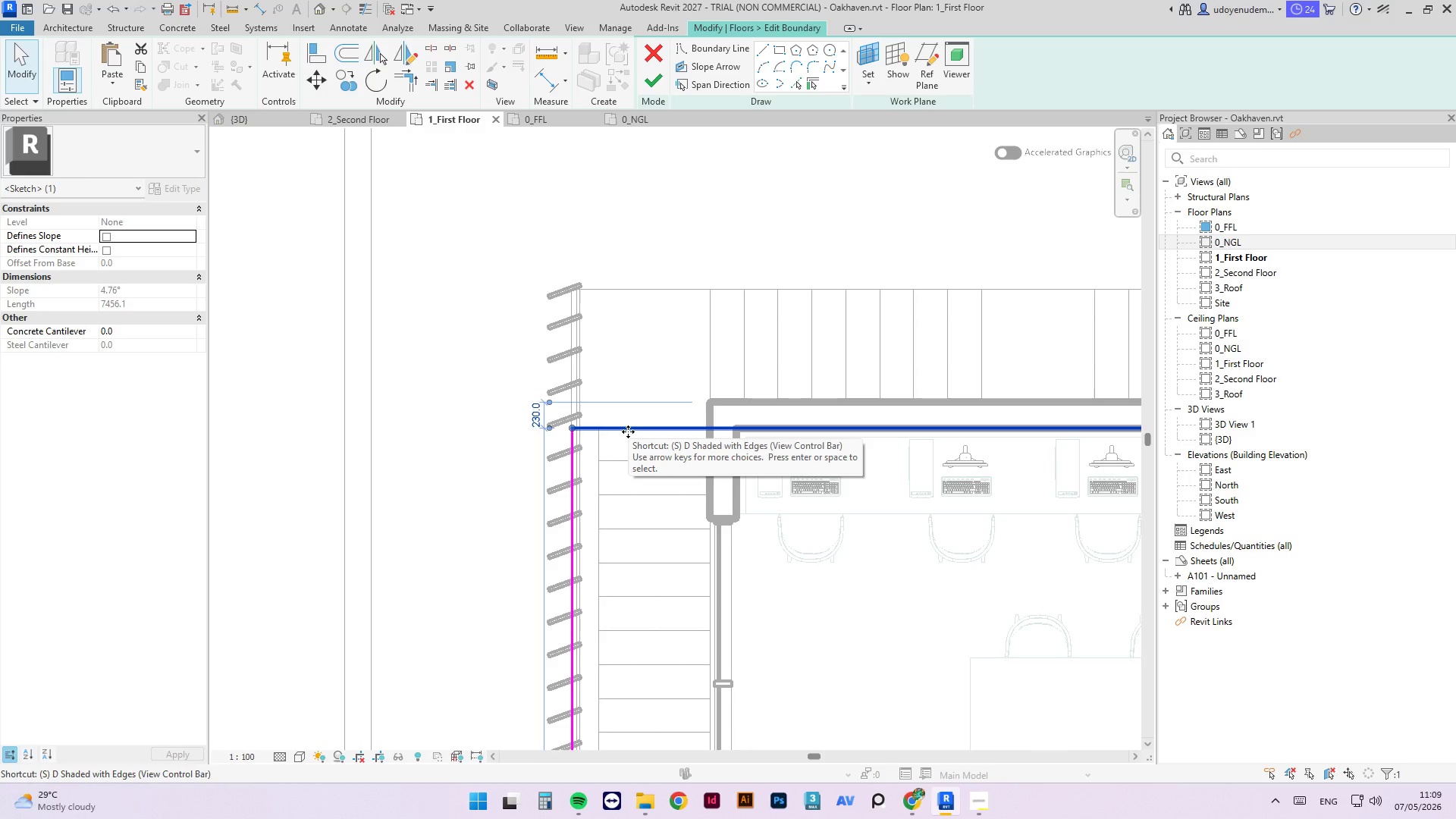 
wait(6.98)
 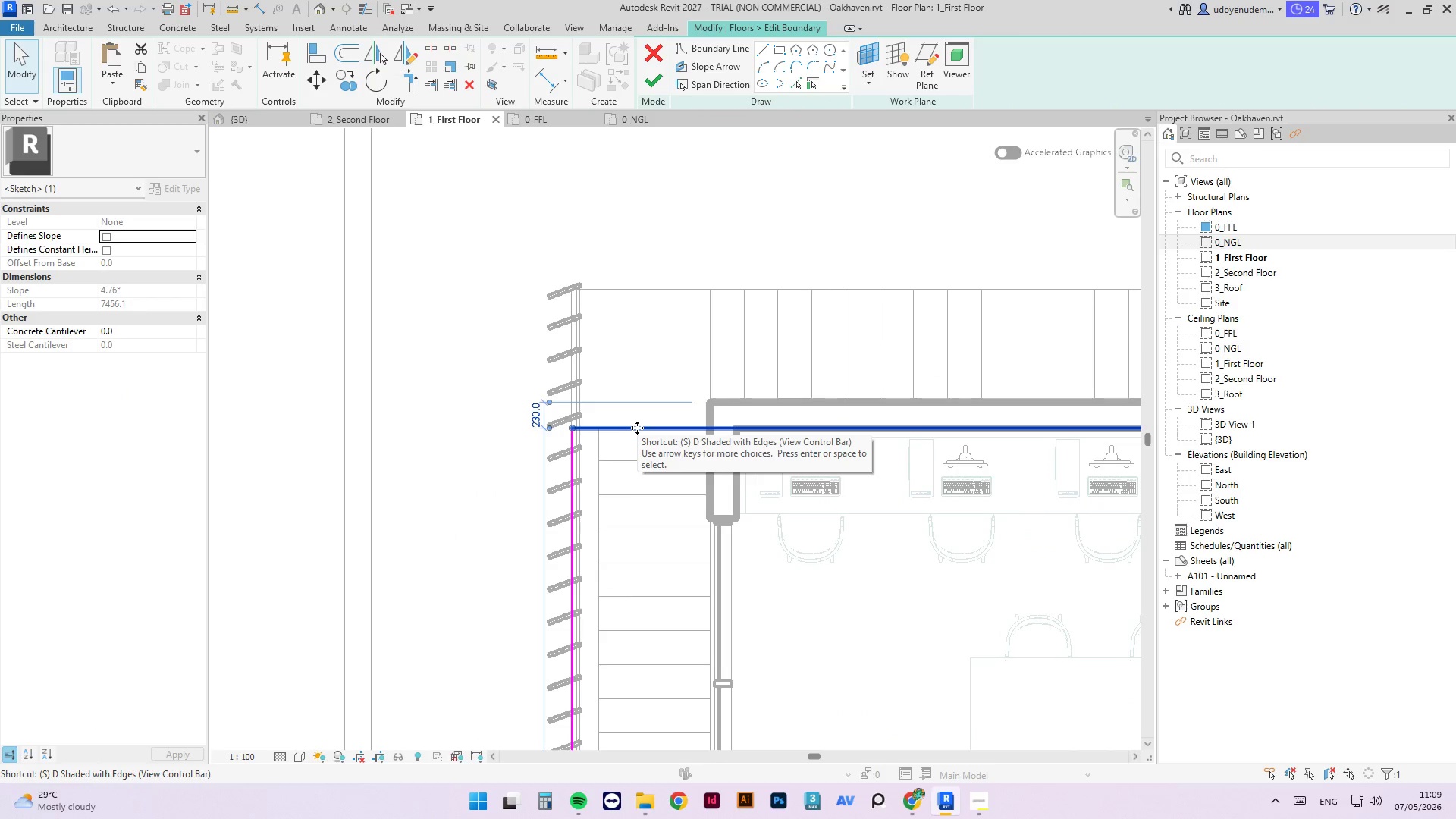 
key(L)
 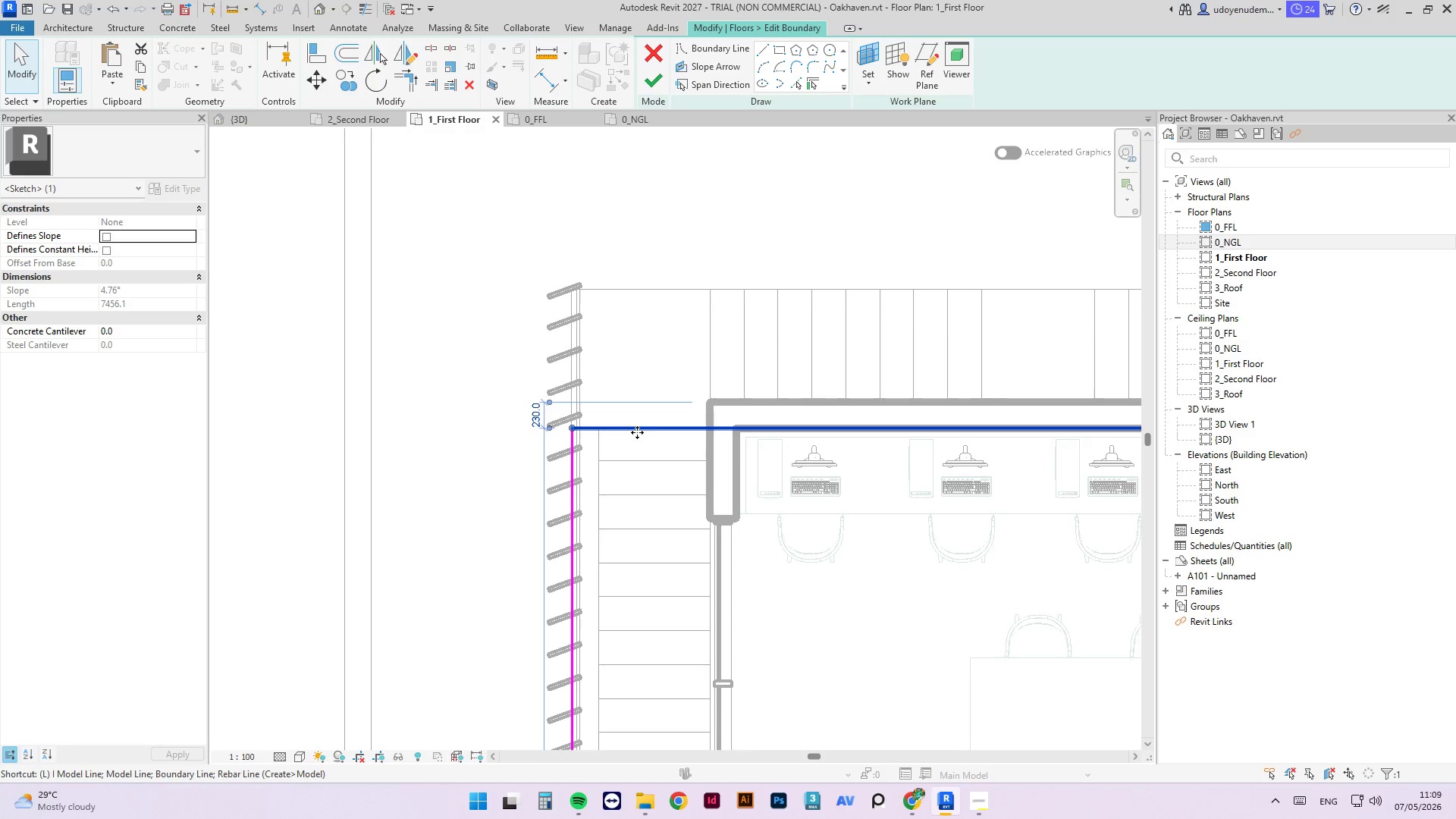 
scroll: coordinate [711, 425], scroll_direction: up, amount: 5.0
 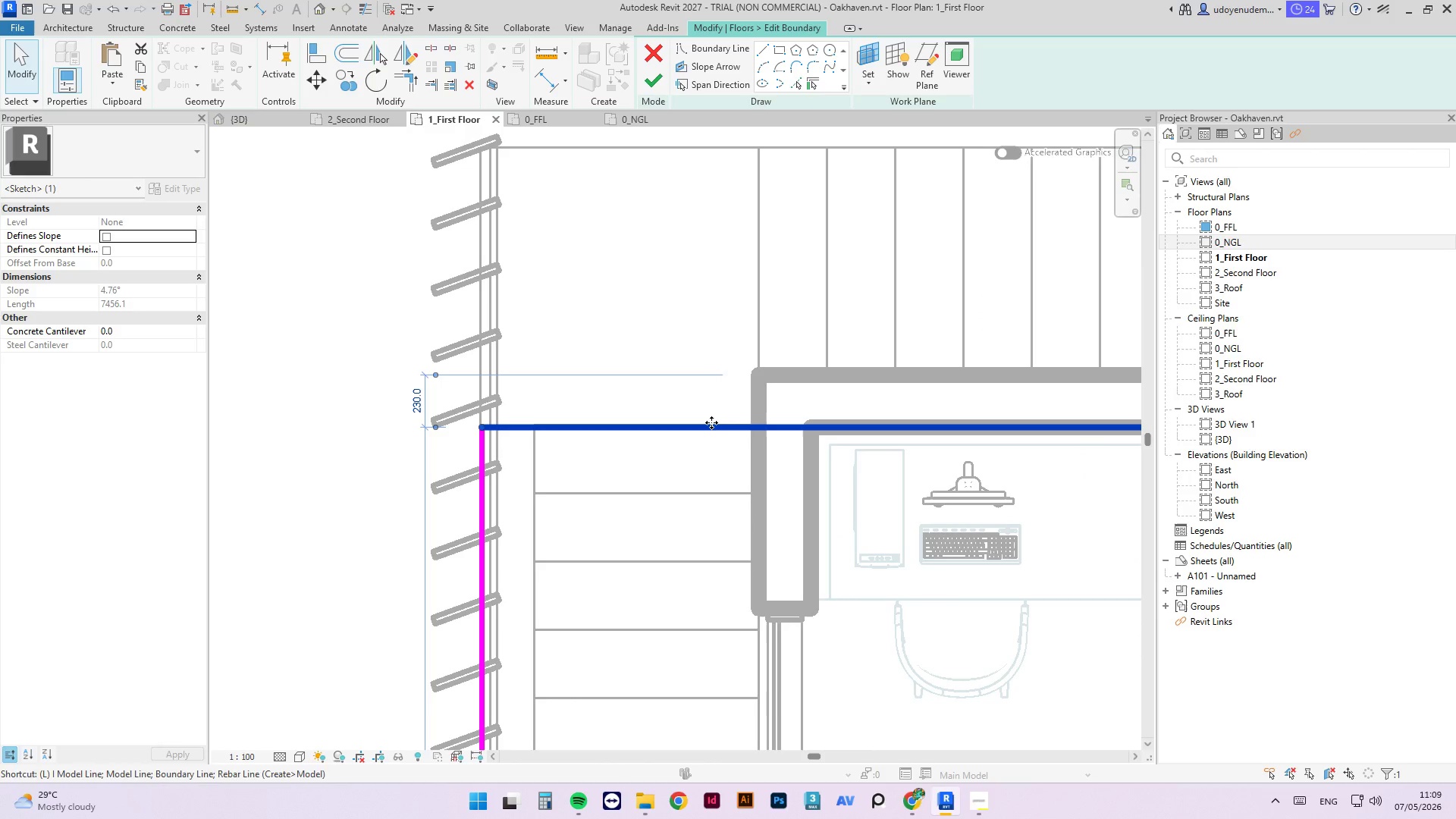 
type(sl)
 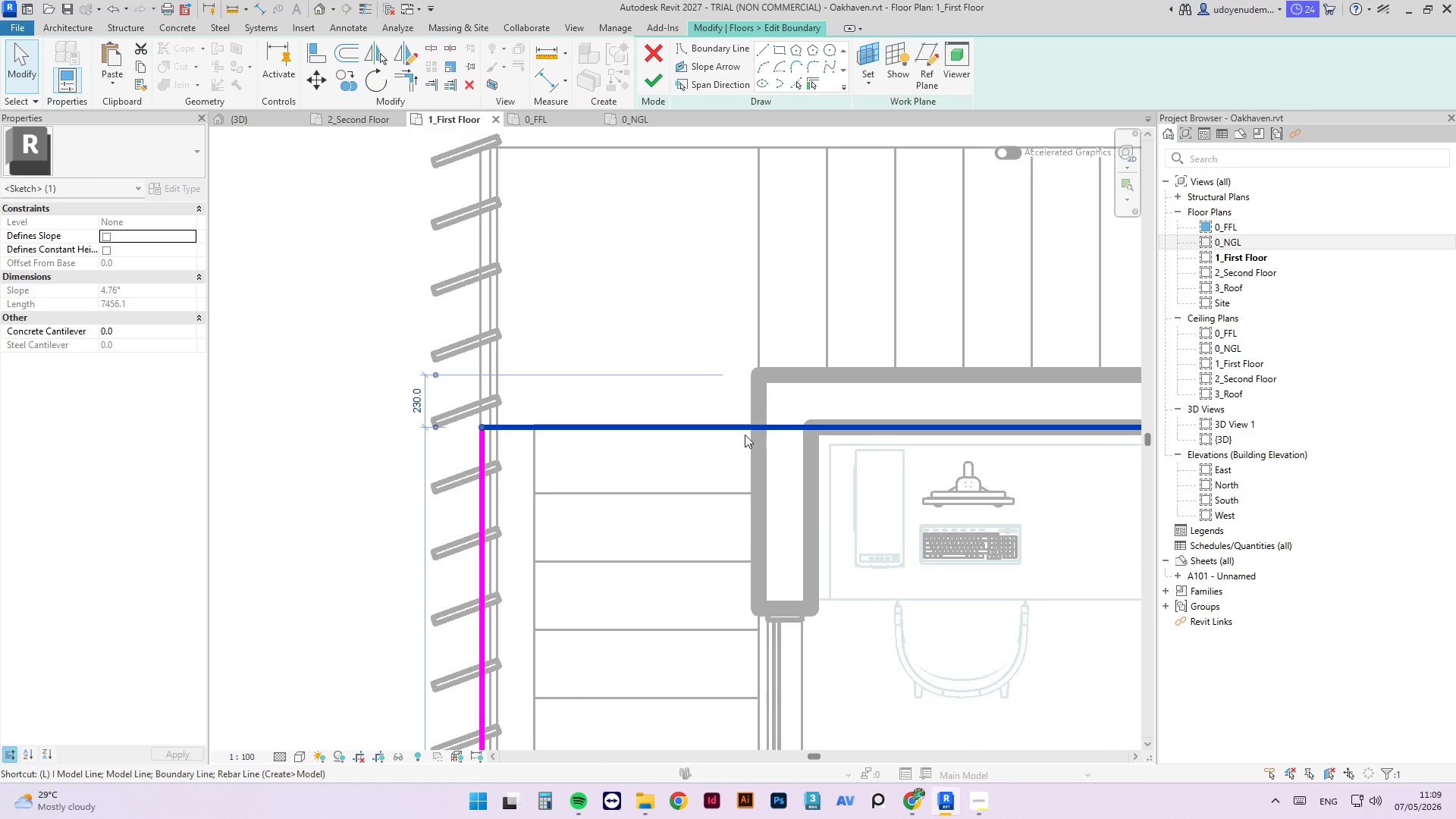 
scroll: coordinate [745, 435], scroll_direction: up, amount: 2.0
 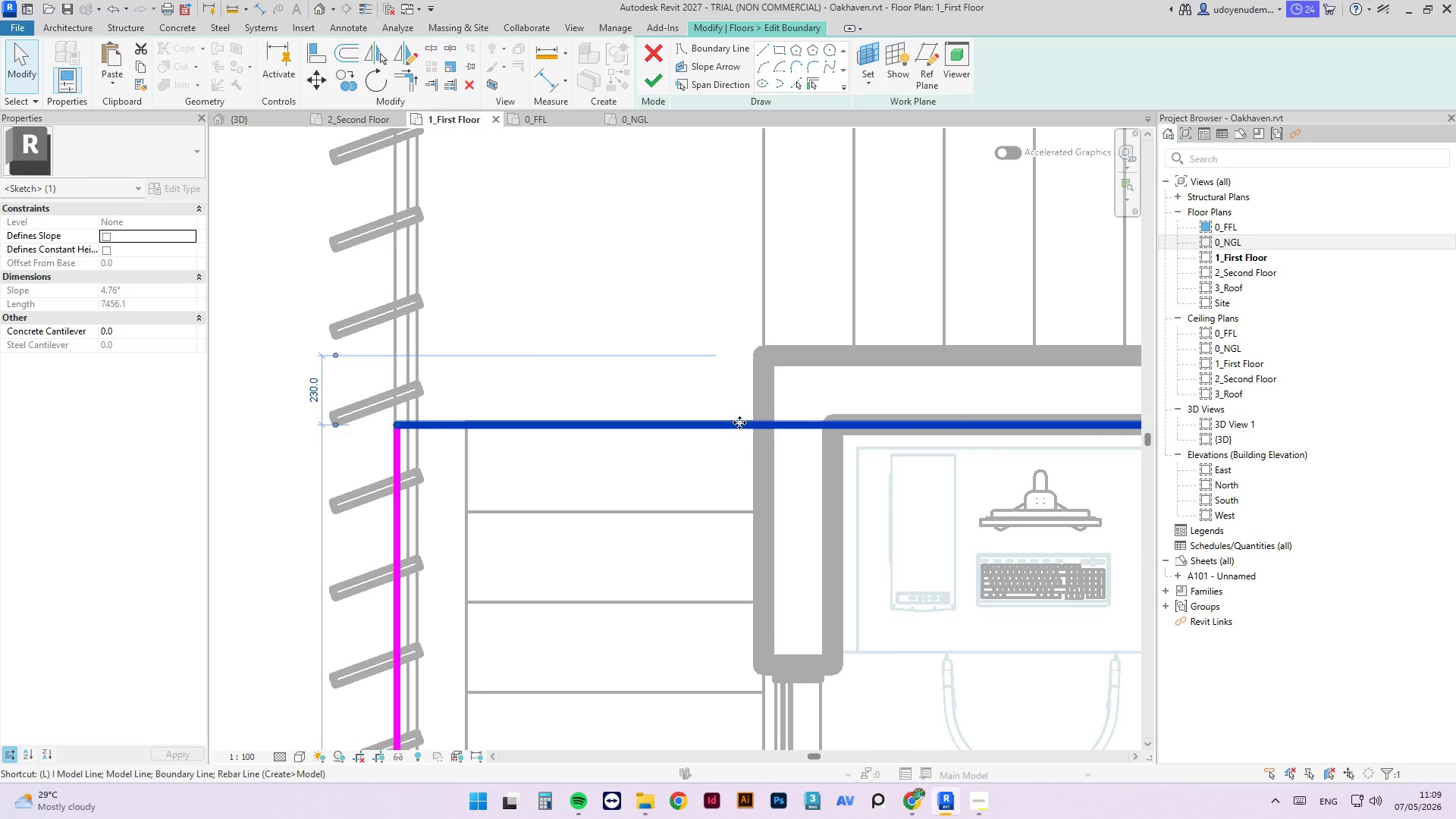 
key(Escape)
key(Escape)
type(sl)
 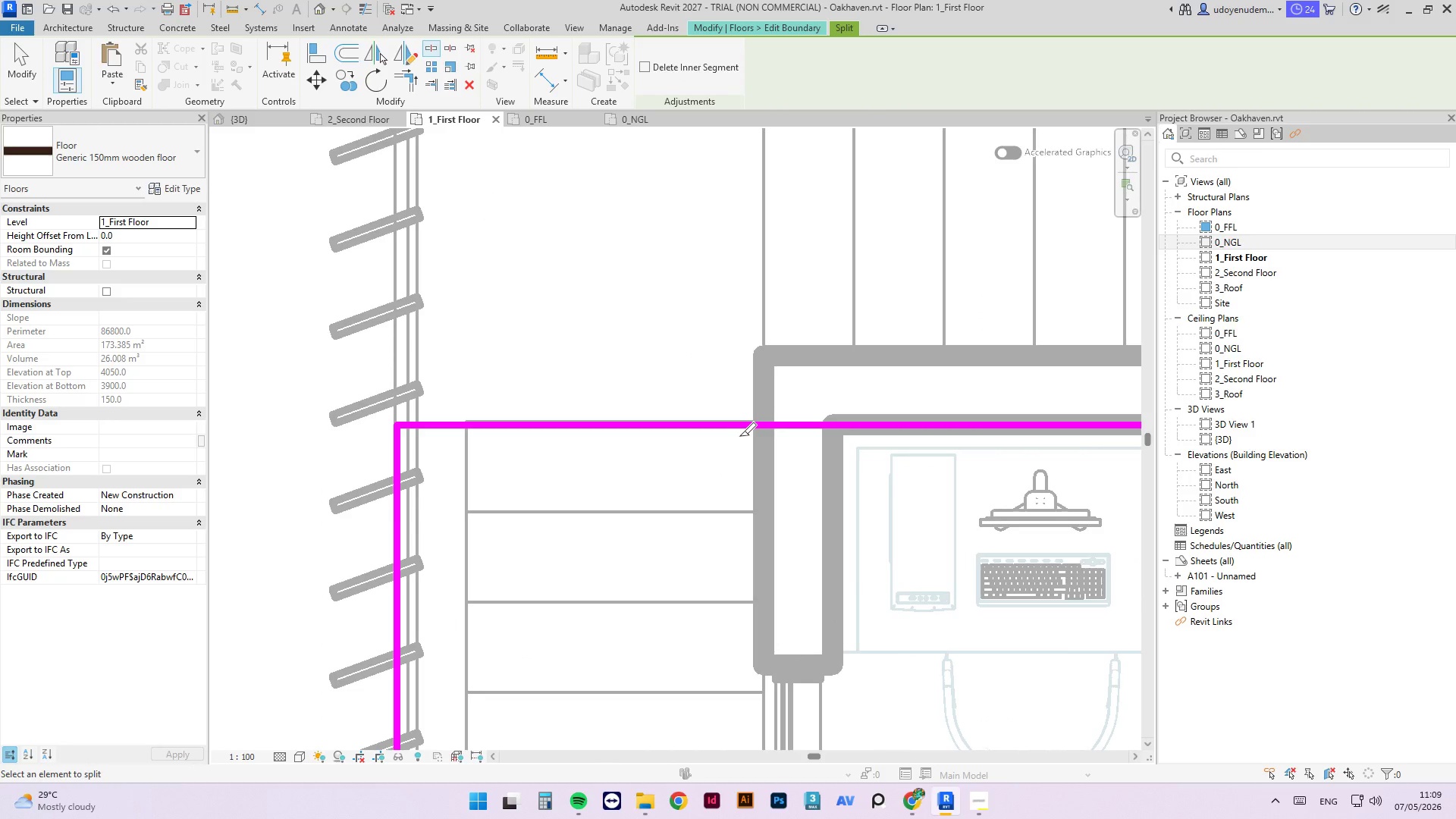 
scroll: coordinate [745, 443], scroll_direction: up, amount: 3.0
 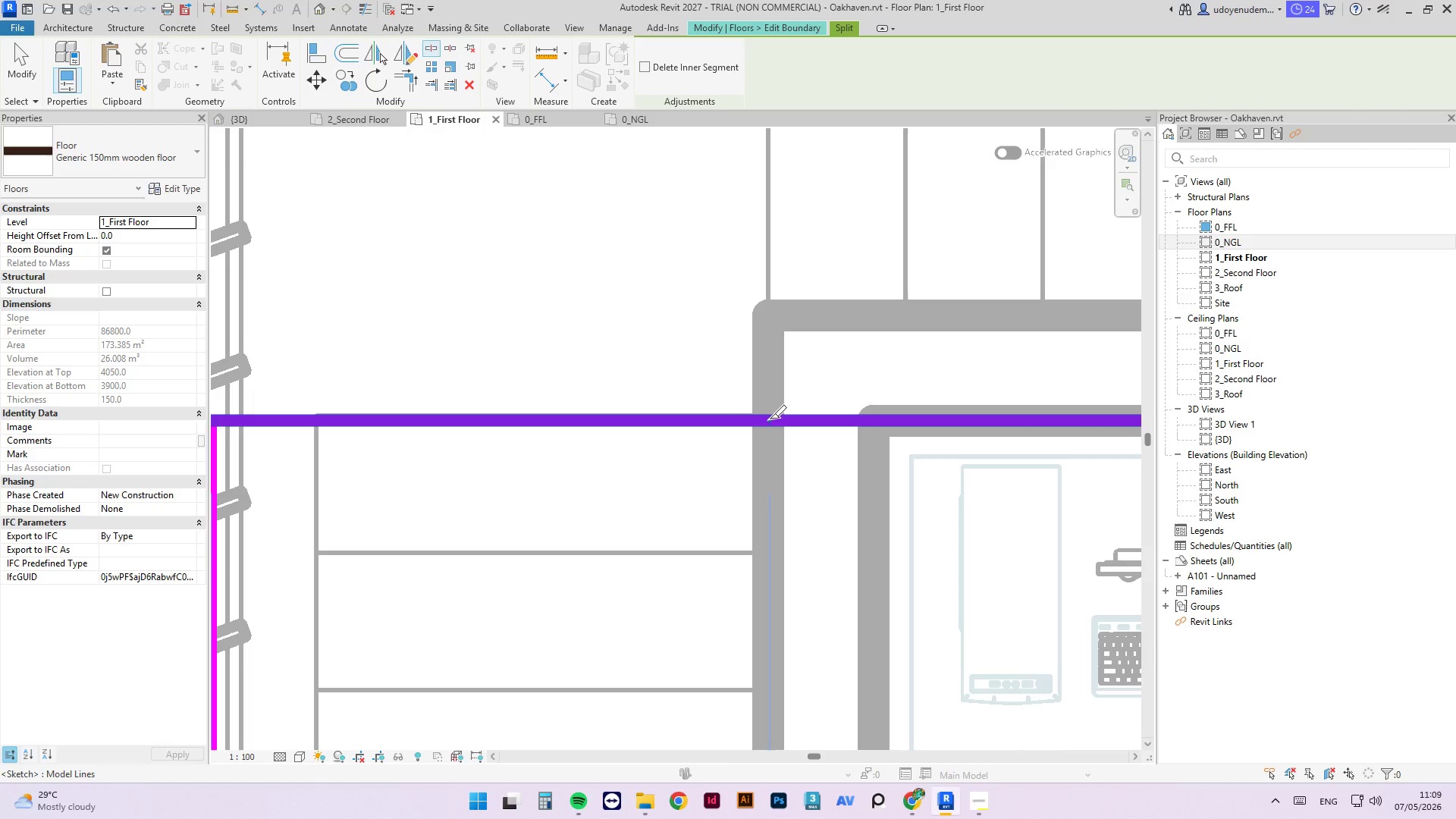 
left_click([767, 418])
 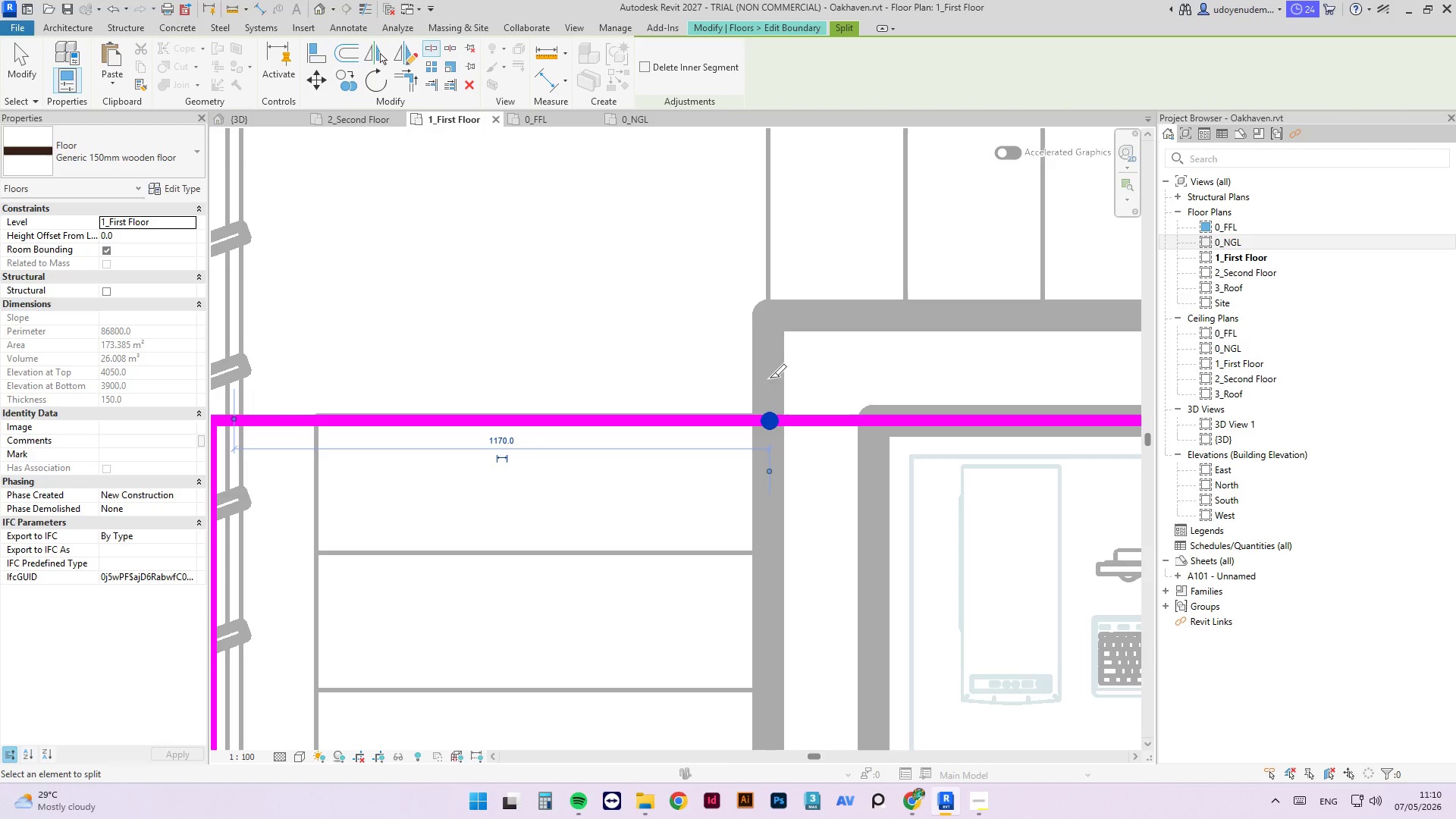 
key(Escape)
 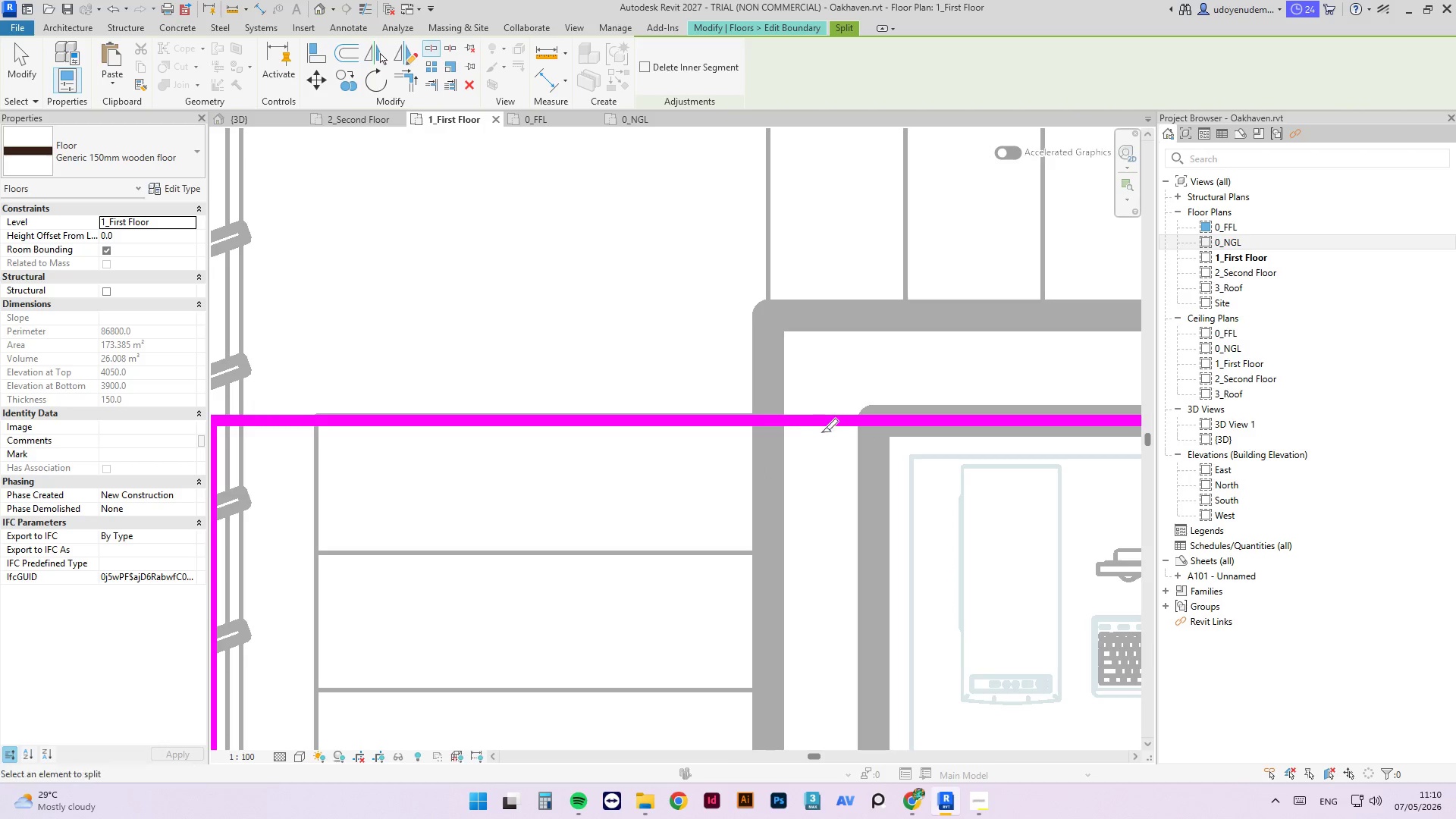 
key(Escape)
 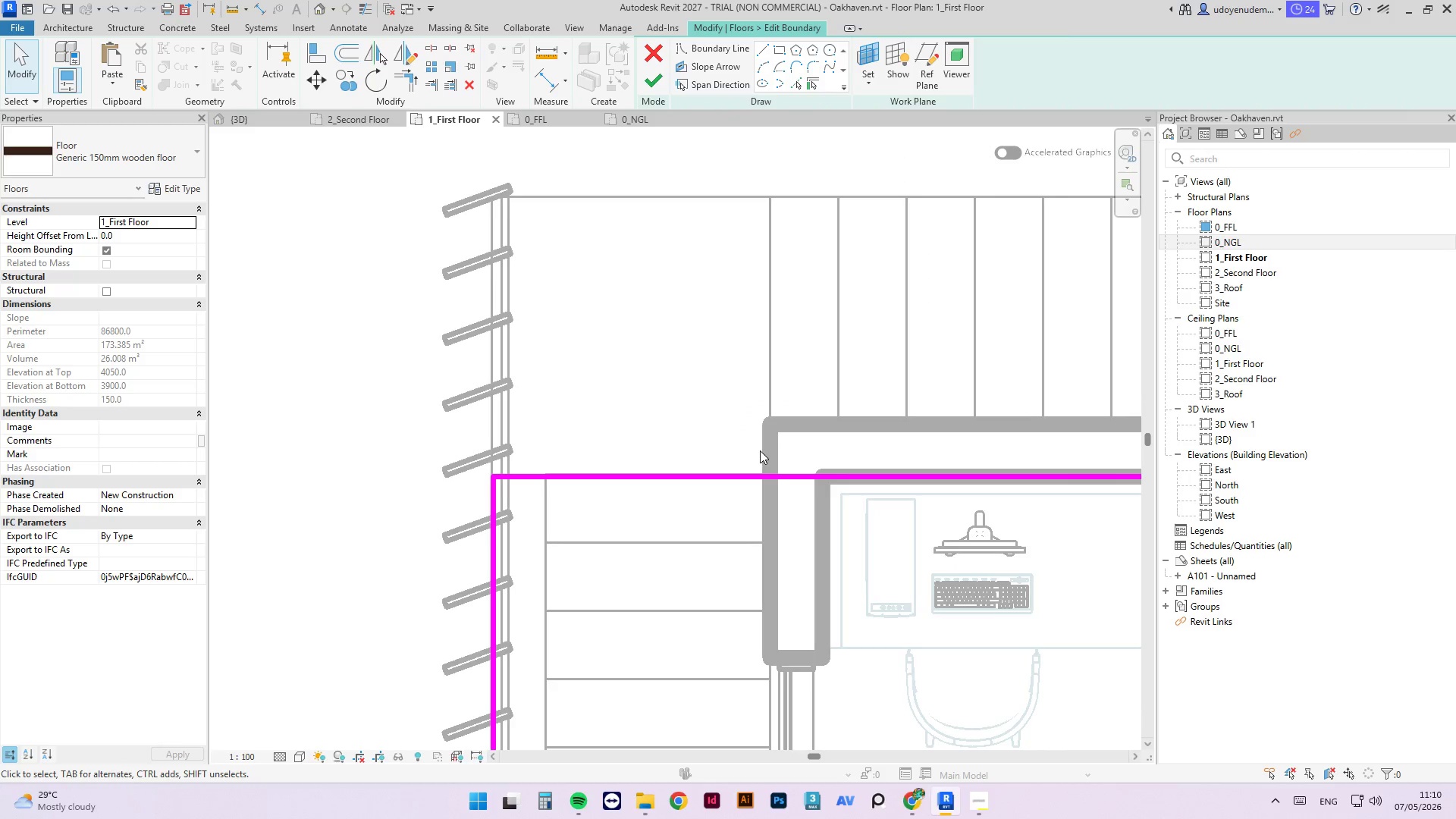 
scroll: coordinate [775, 533], scroll_direction: down, amount: 5.0
 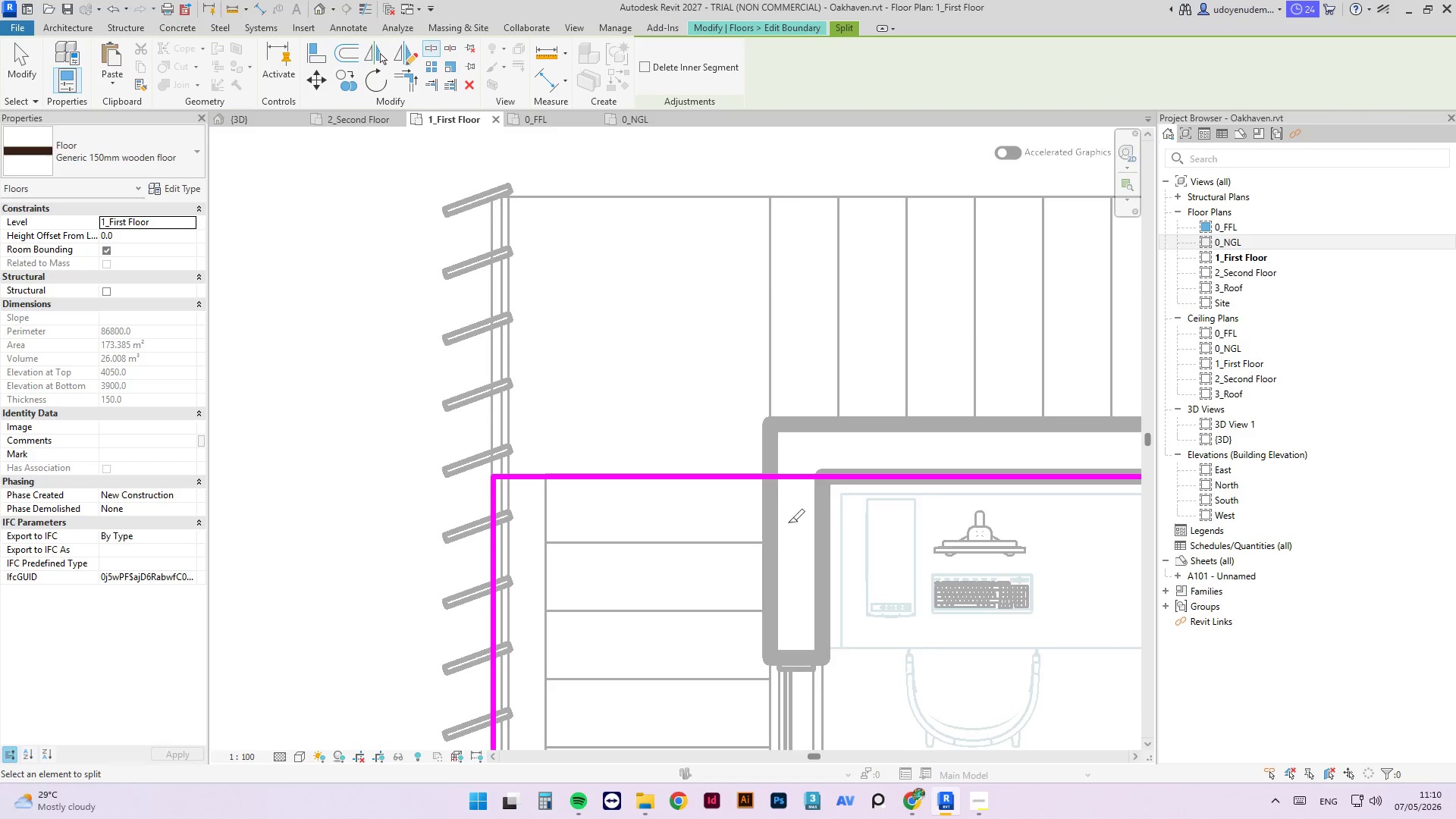 
type(md)
 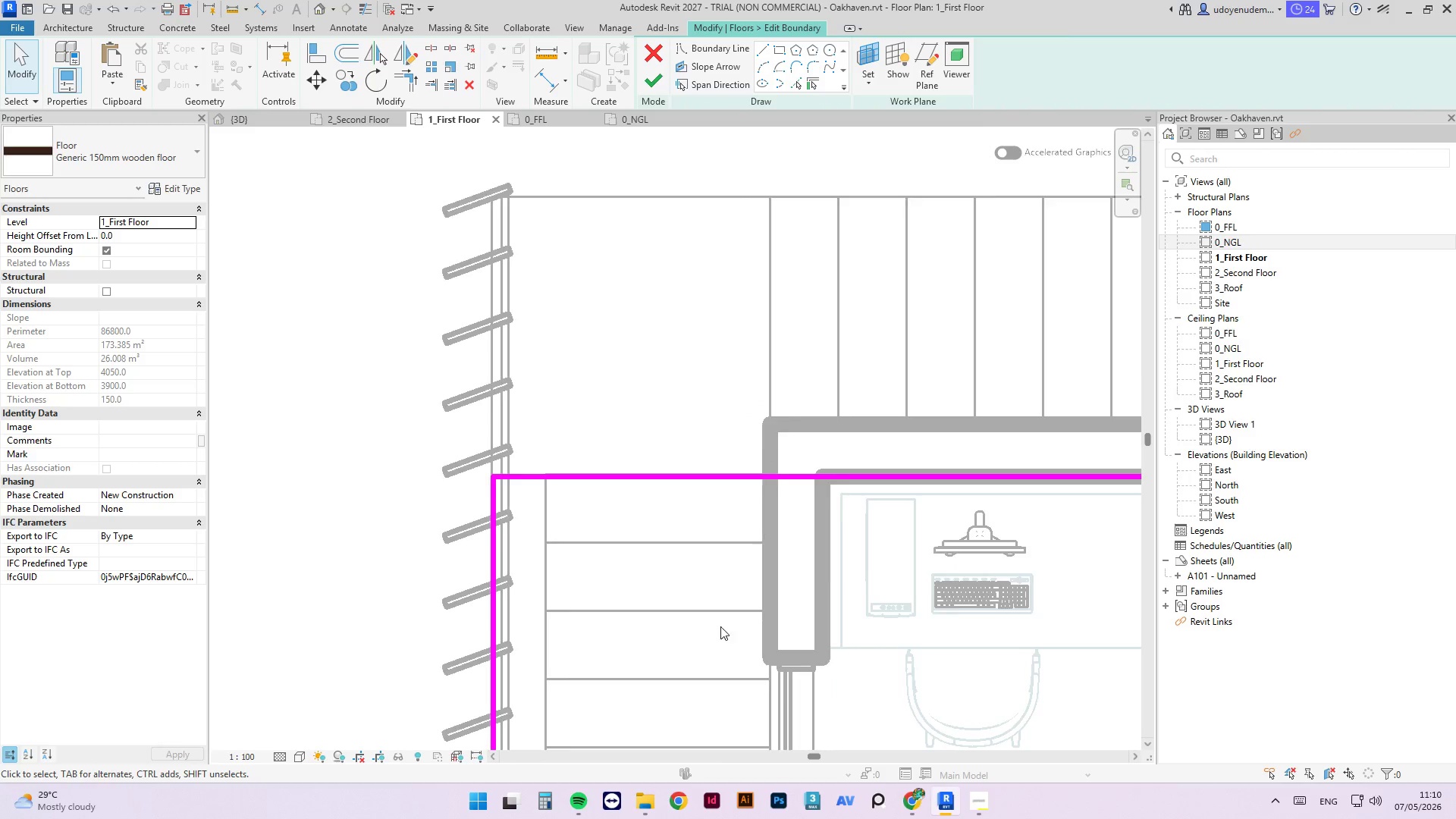 
scroll: coordinate [726, 610], scroll_direction: down, amount: 5.0
 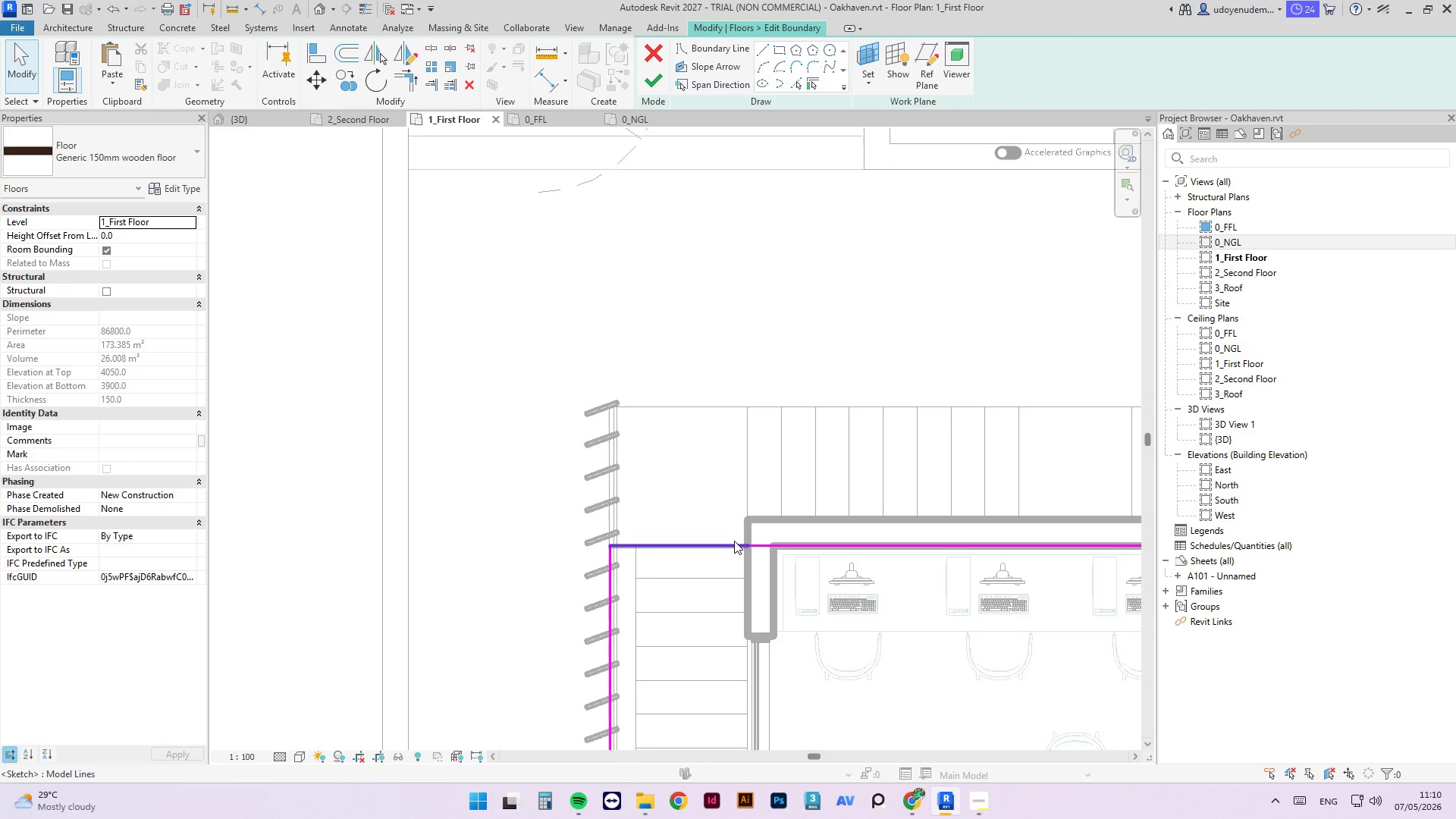 
left_click([734, 541])
 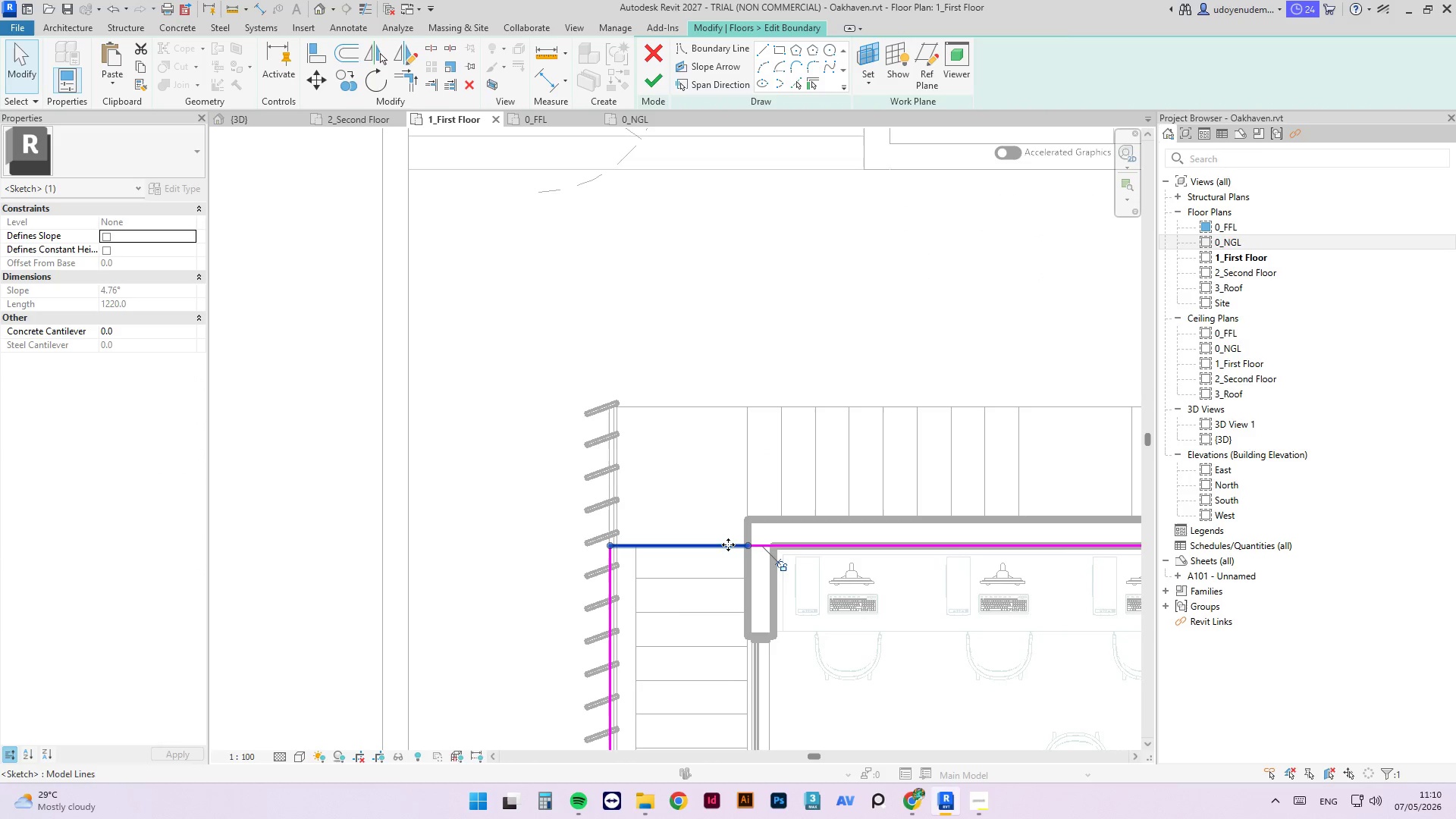 
left_click_drag(start_coordinate=[728, 545], to_coordinate=[731, 406])
 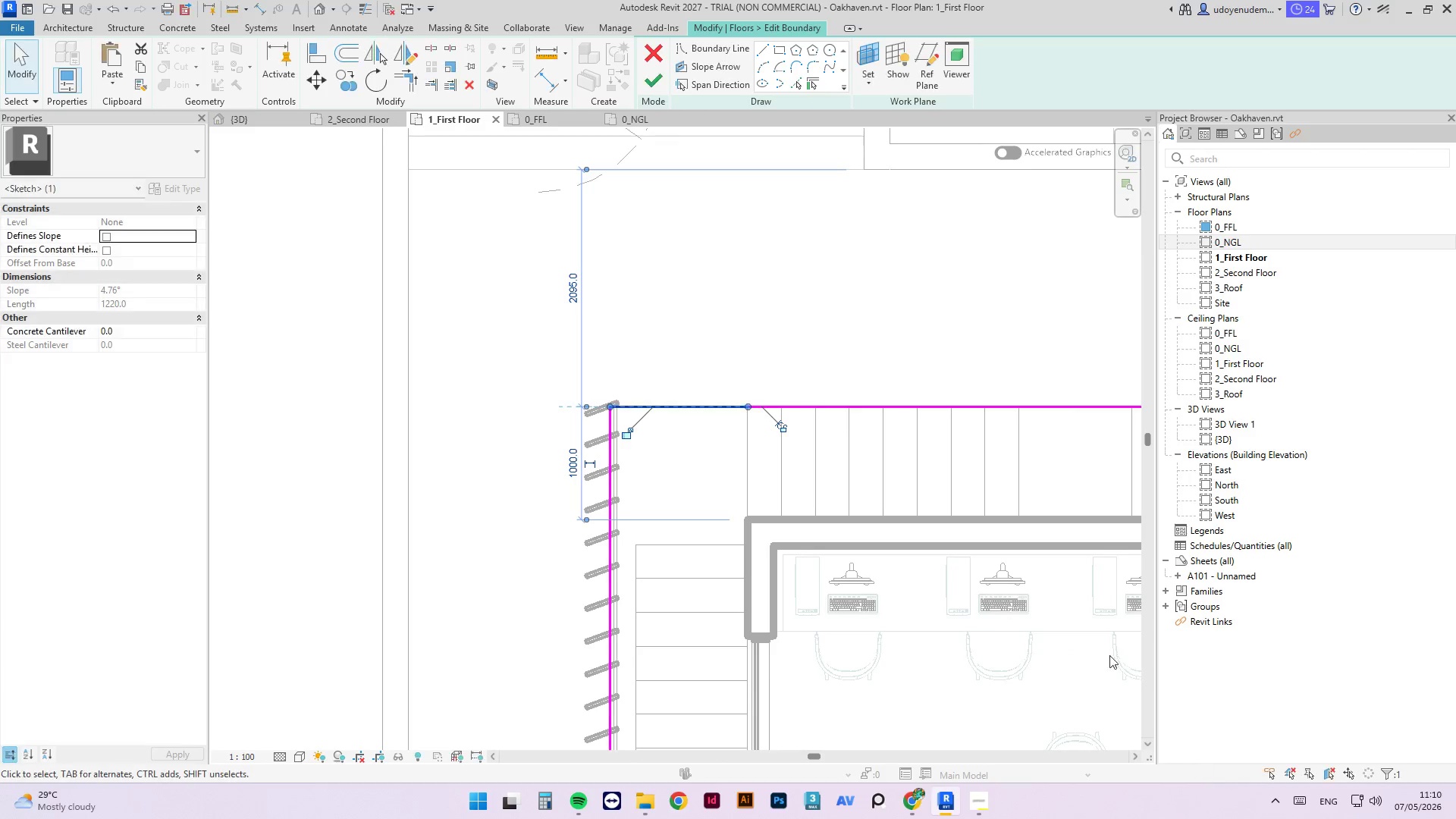 
left_click([786, 410])
 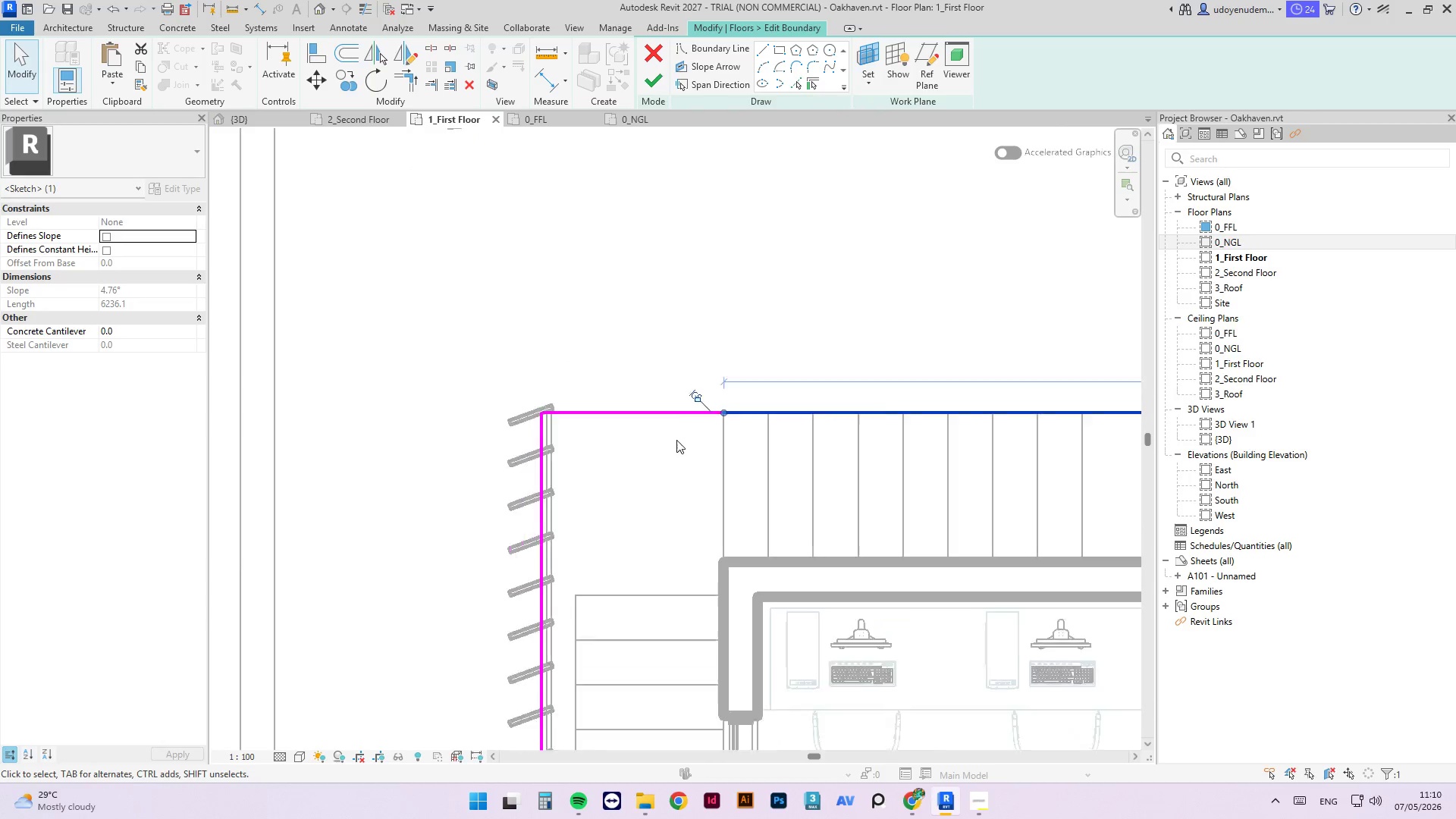 
scroll: coordinate [780, 410], scroll_direction: up, amount: 3.0
 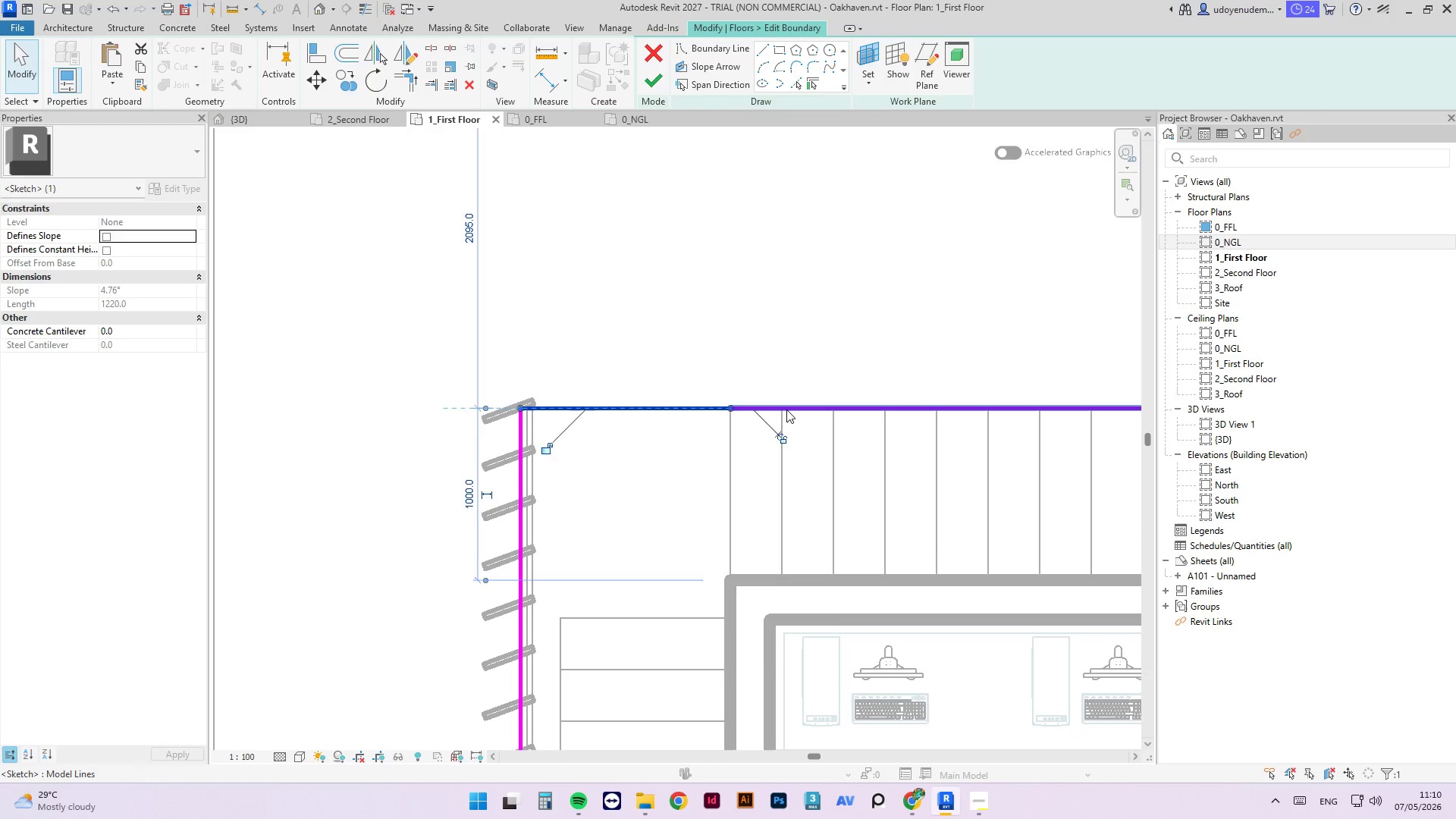 
scroll: coordinate [759, 477], scroll_direction: down, amount: 12.0
 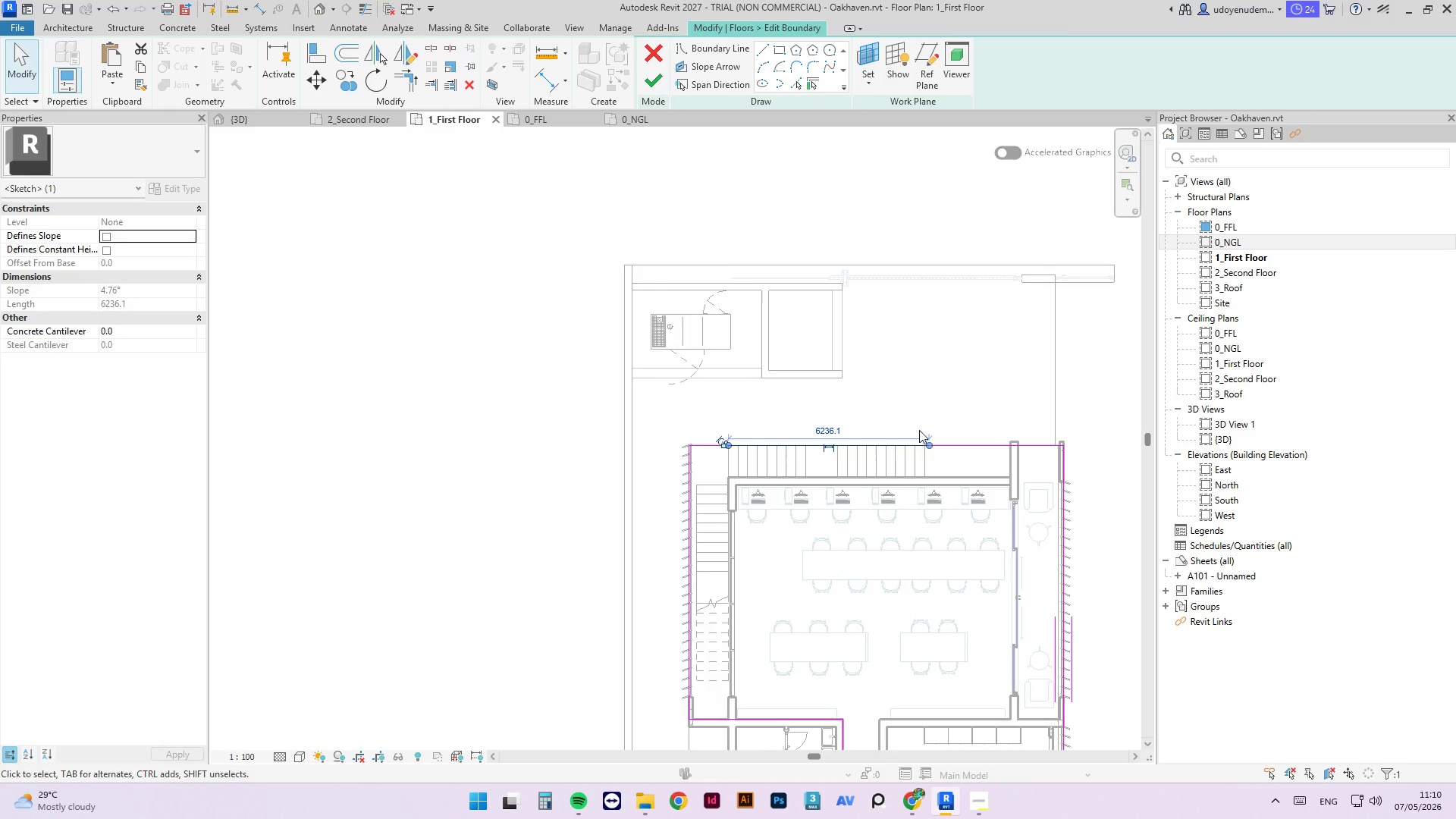 
left_click([985, 393])
 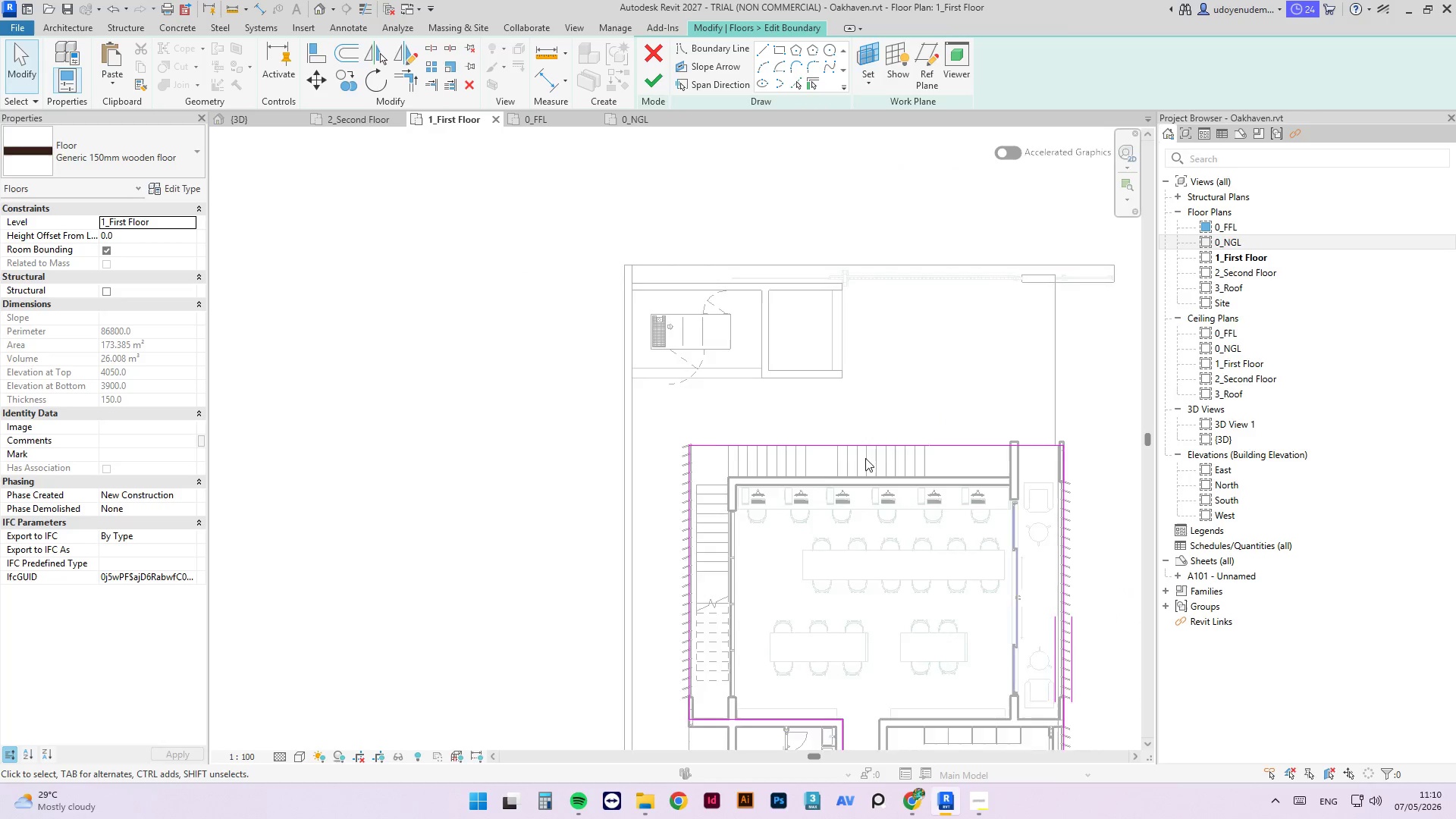 
scroll: coordinate [696, 464], scroll_direction: up, amount: 3.0
 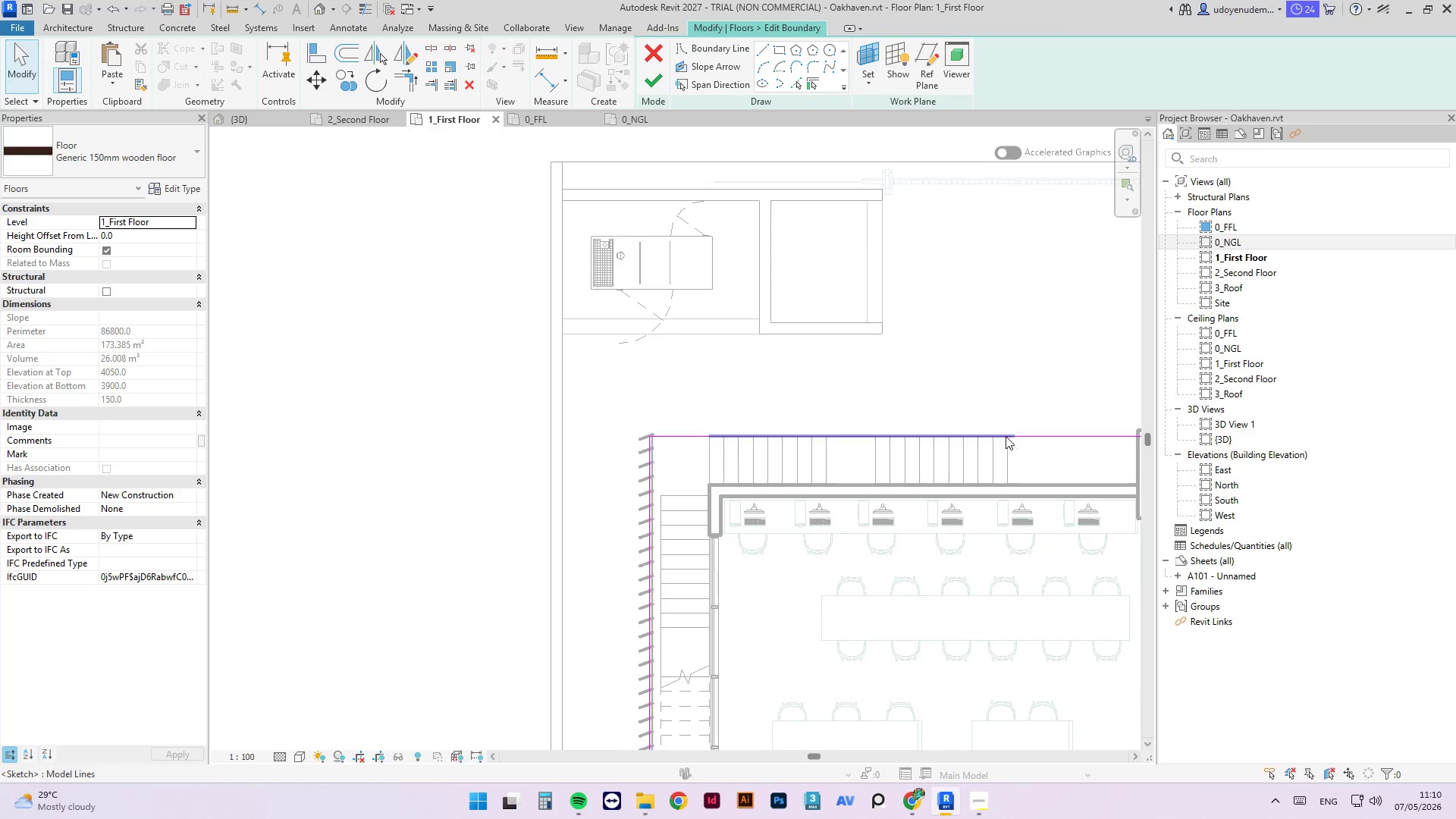 
left_click([1005, 435])
 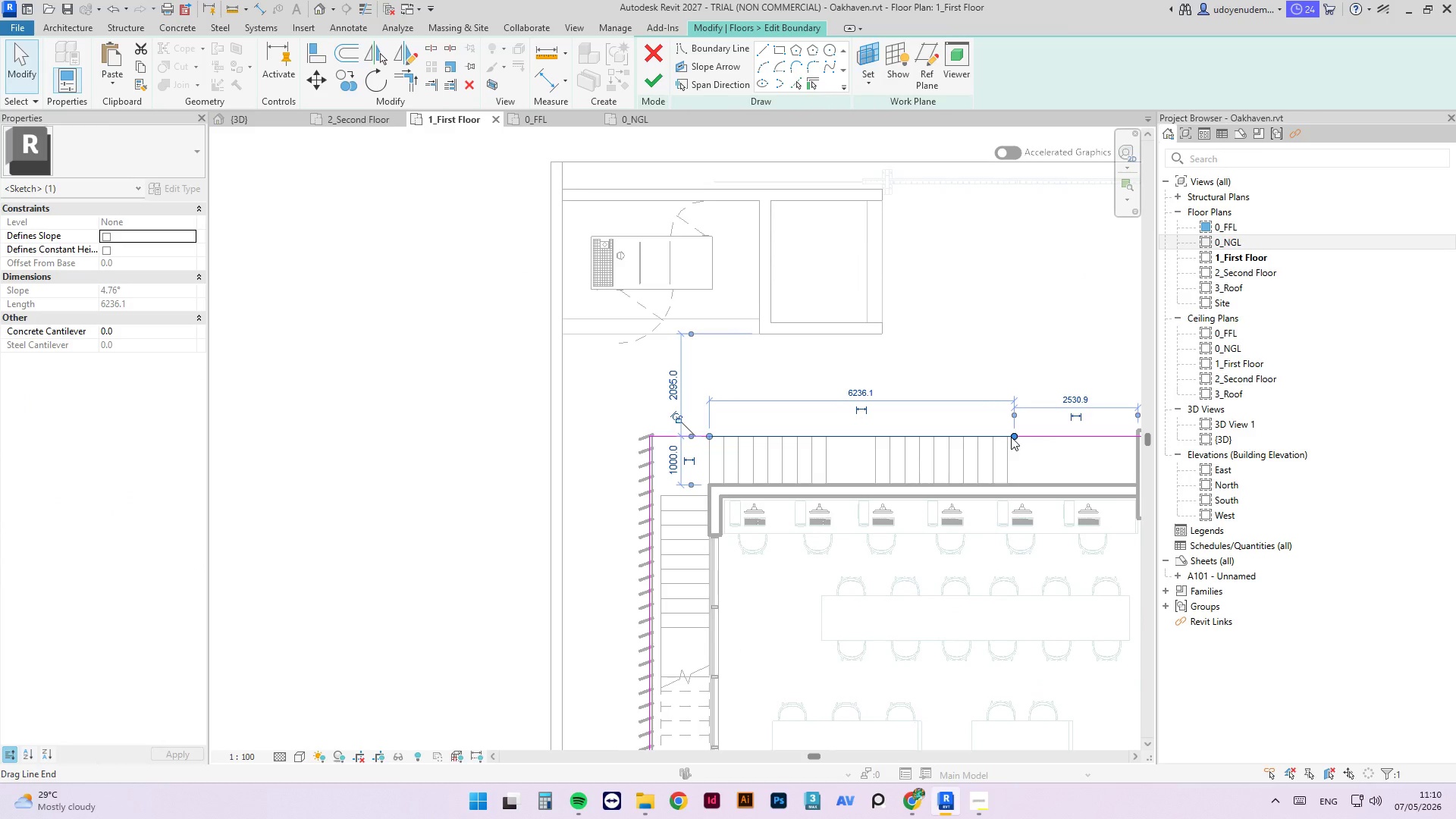 
left_click_drag(start_coordinate=[1011, 437], to_coordinate=[709, 485])
 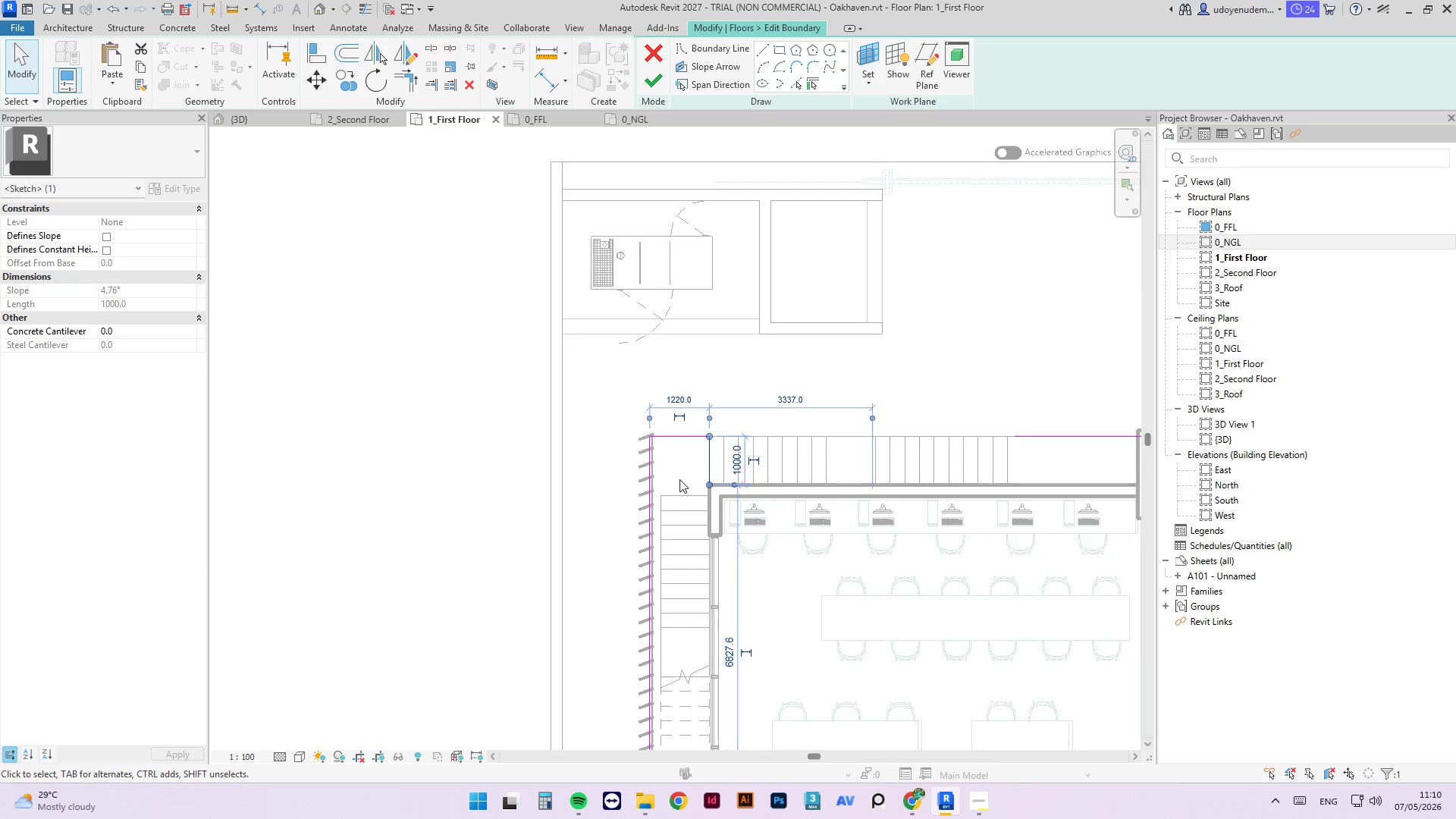 
scroll: coordinate [679, 479], scroll_direction: down, amount: 3.0
 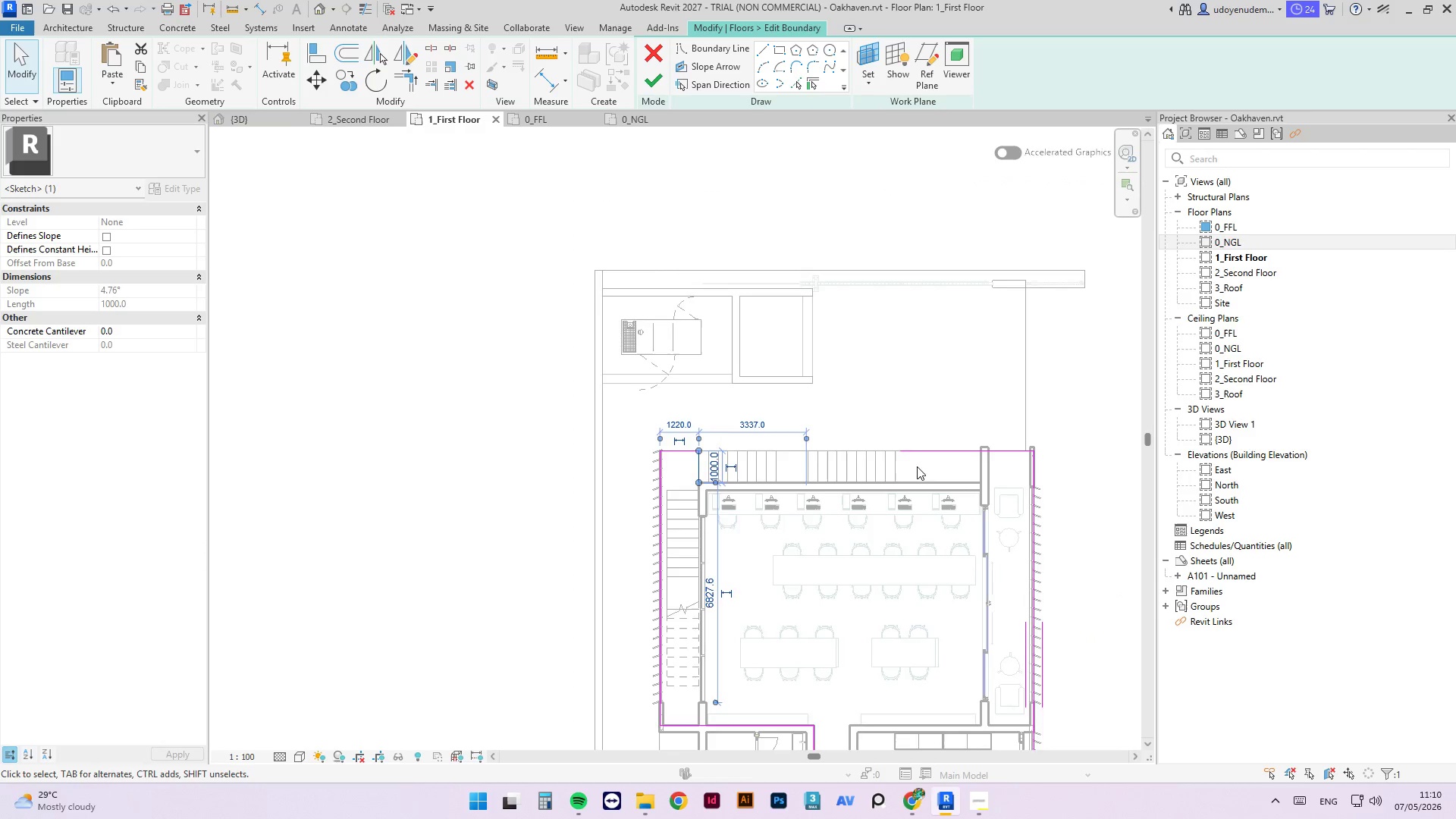 
scroll: coordinate [919, 469], scroll_direction: up, amount: 1.0
 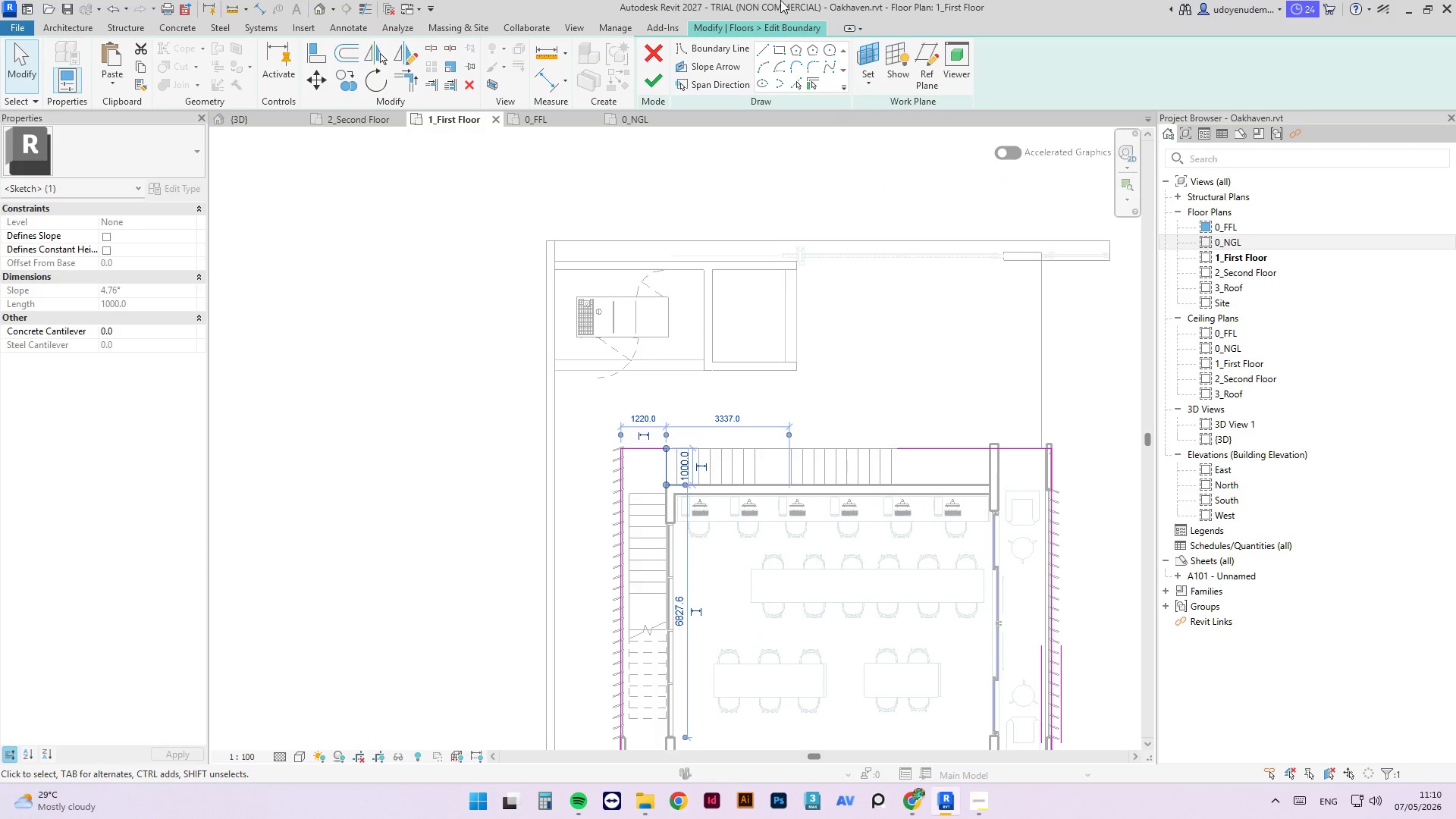 
left_click([762, 54])
 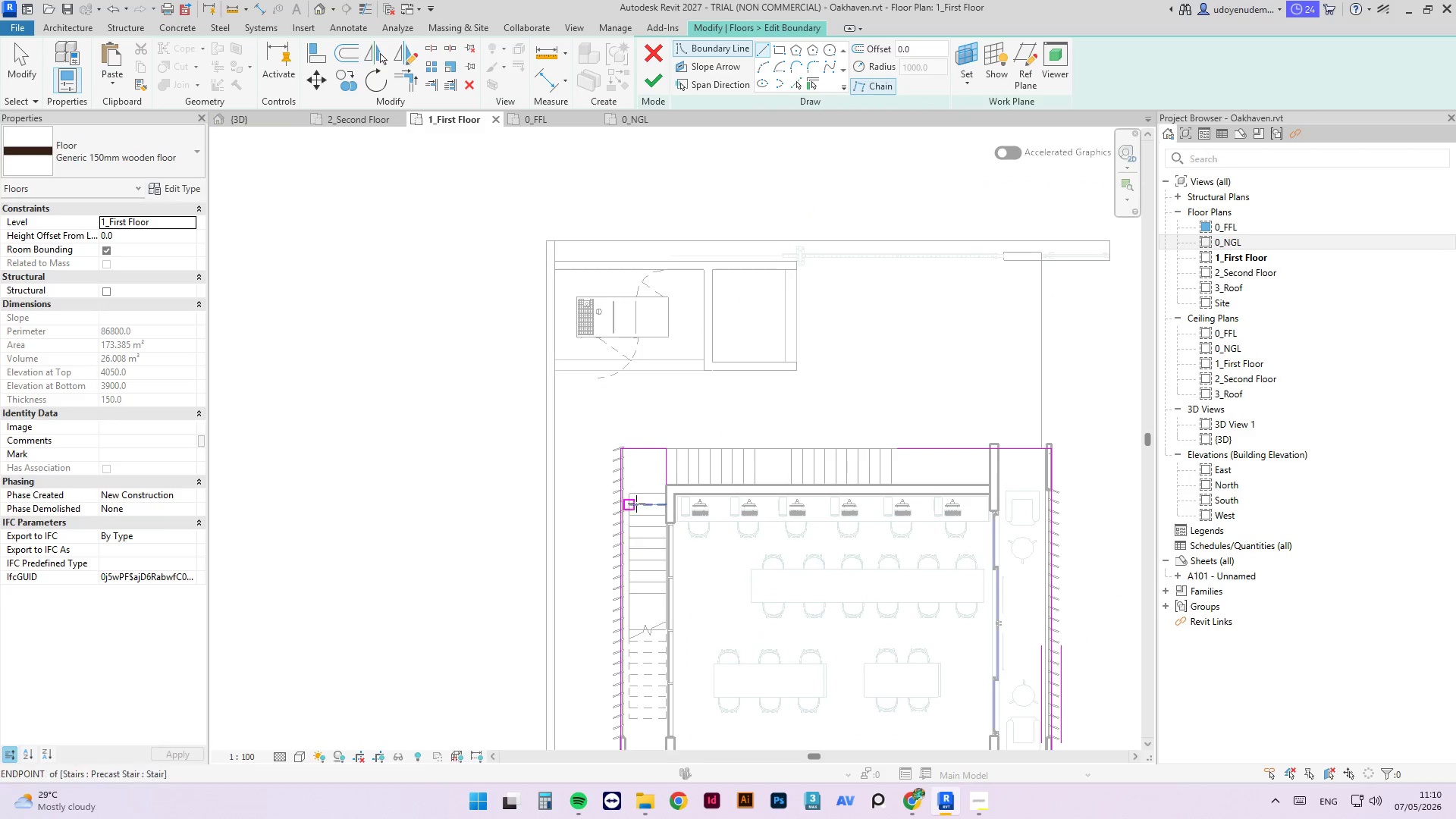 
scroll: coordinate [675, 485], scroll_direction: up, amount: 6.0
 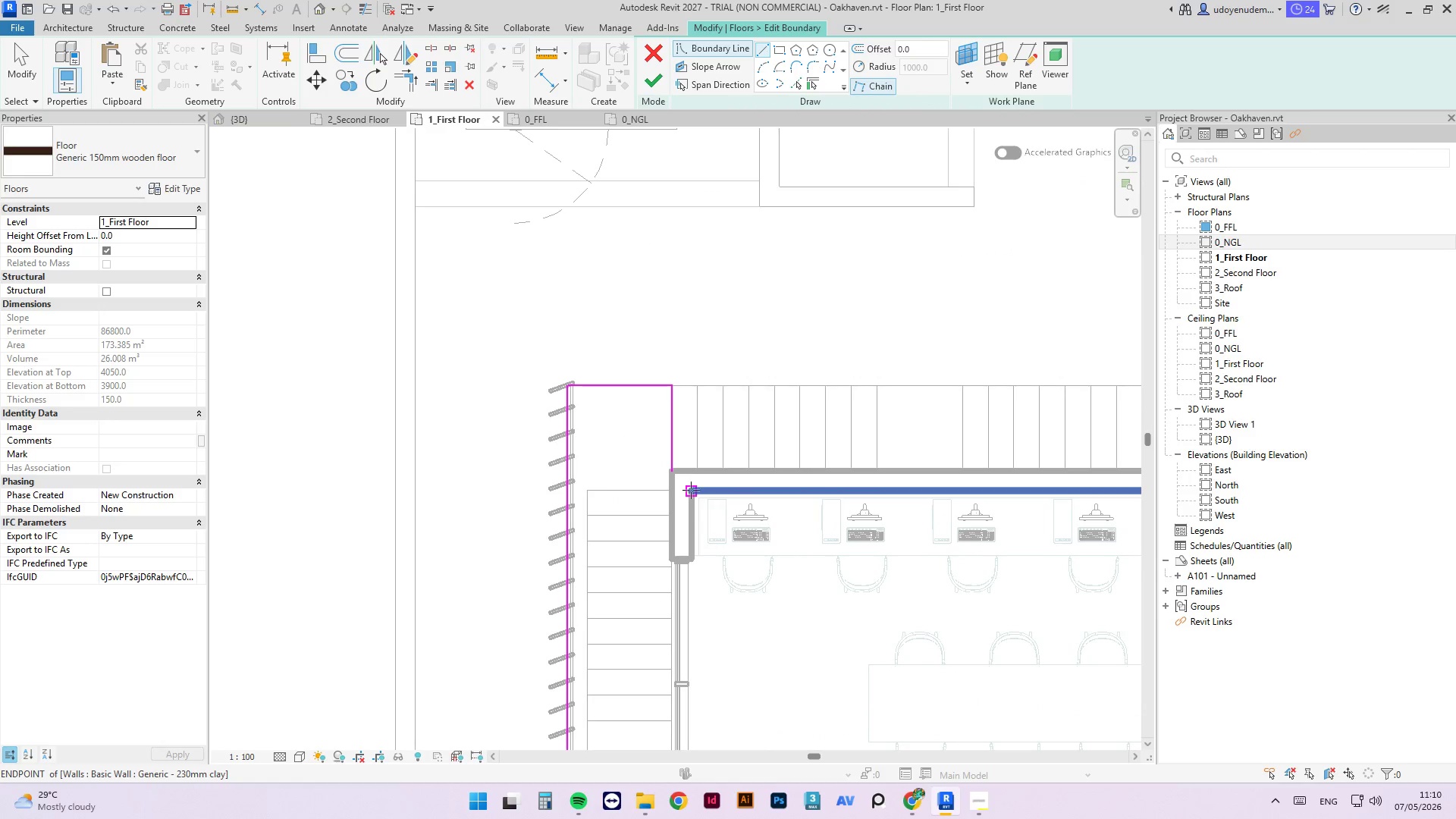 
left_click([692, 488])
 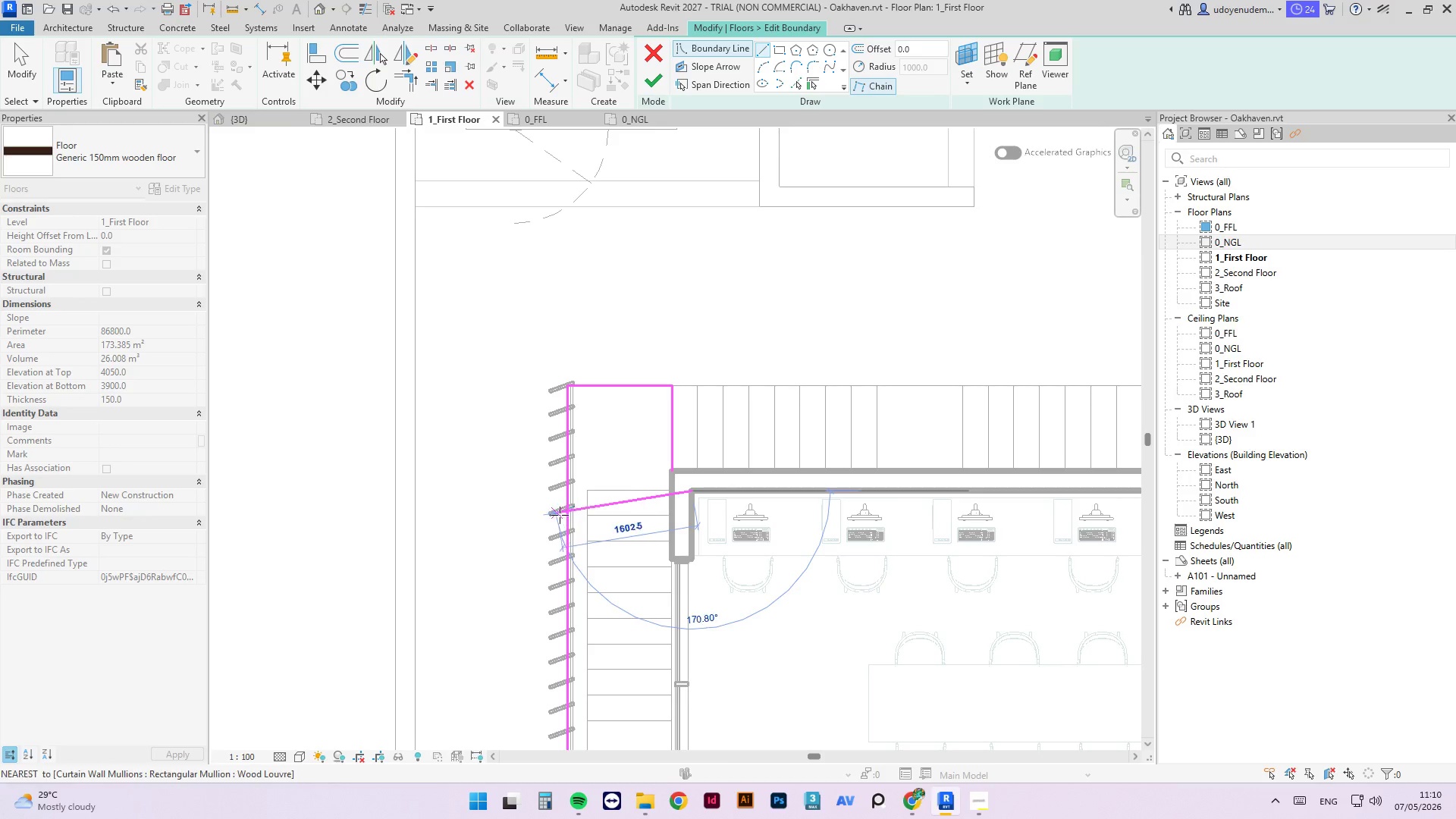 
scroll: coordinate [908, 512], scroll_direction: down, amount: 5.0
 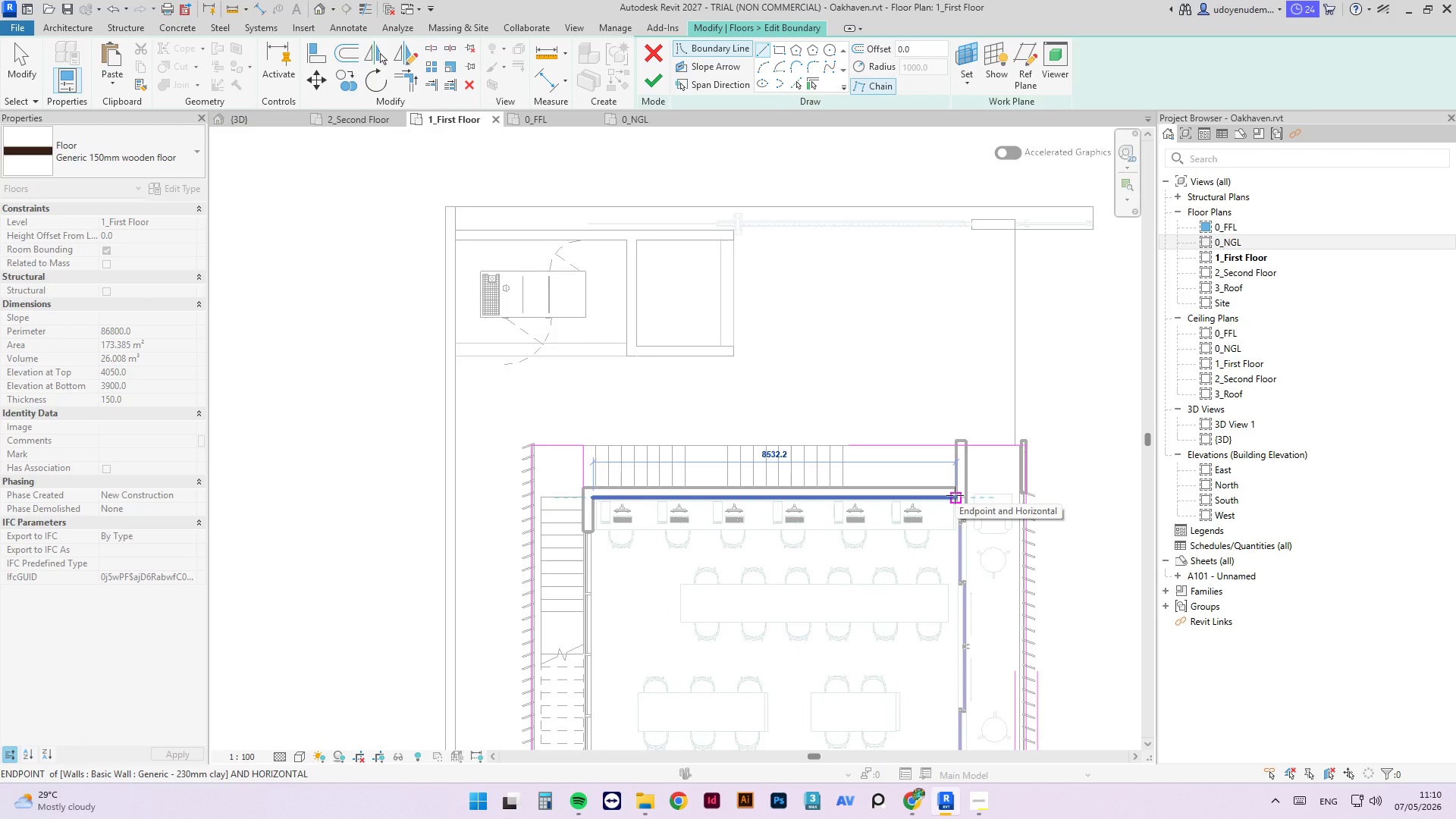 
wait(7.39)
 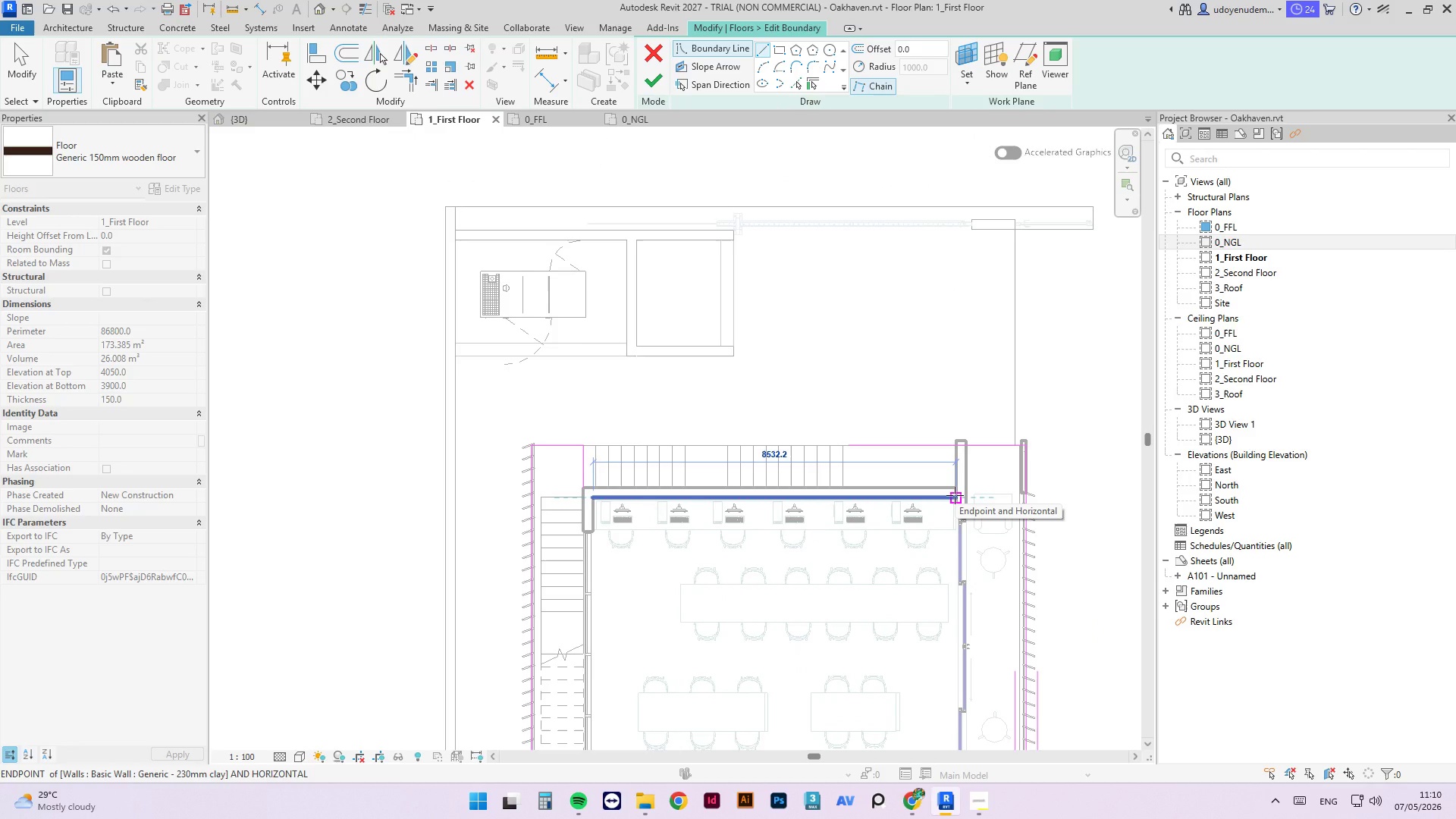 
scroll: coordinate [975, 492], scroll_direction: up, amount: 2.0
 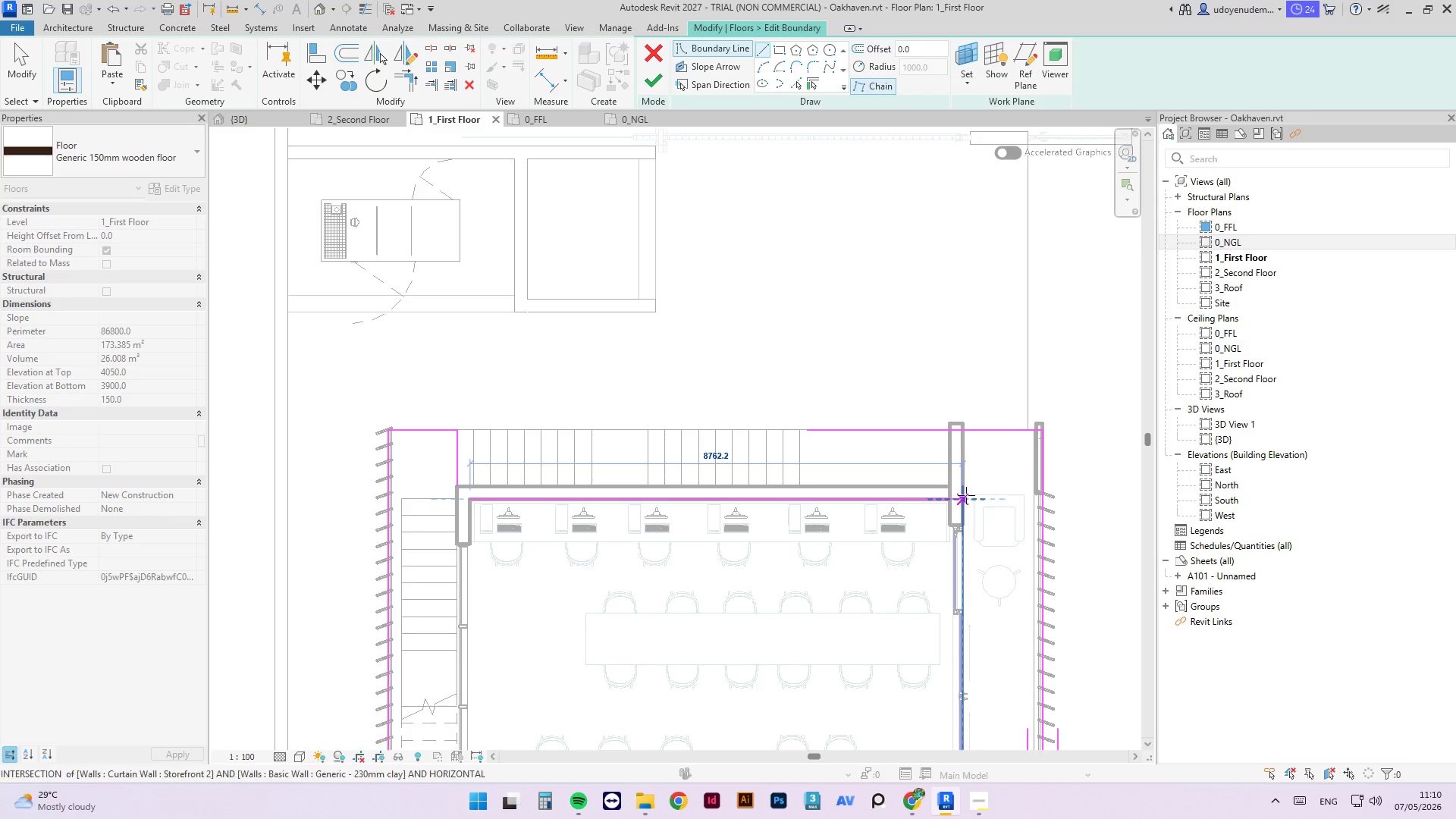 
left_click([966, 495])
 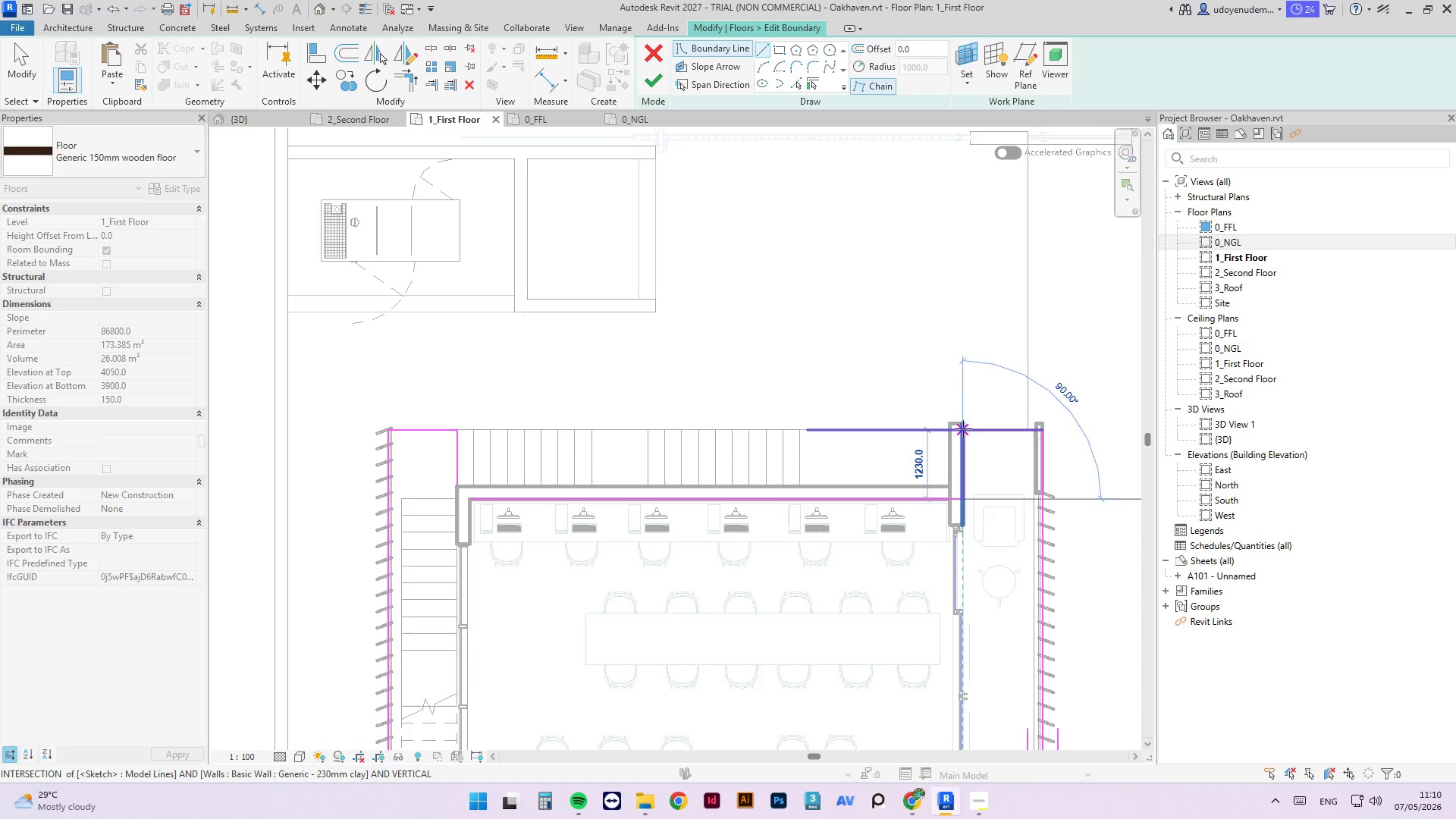 
left_click([963, 428])
 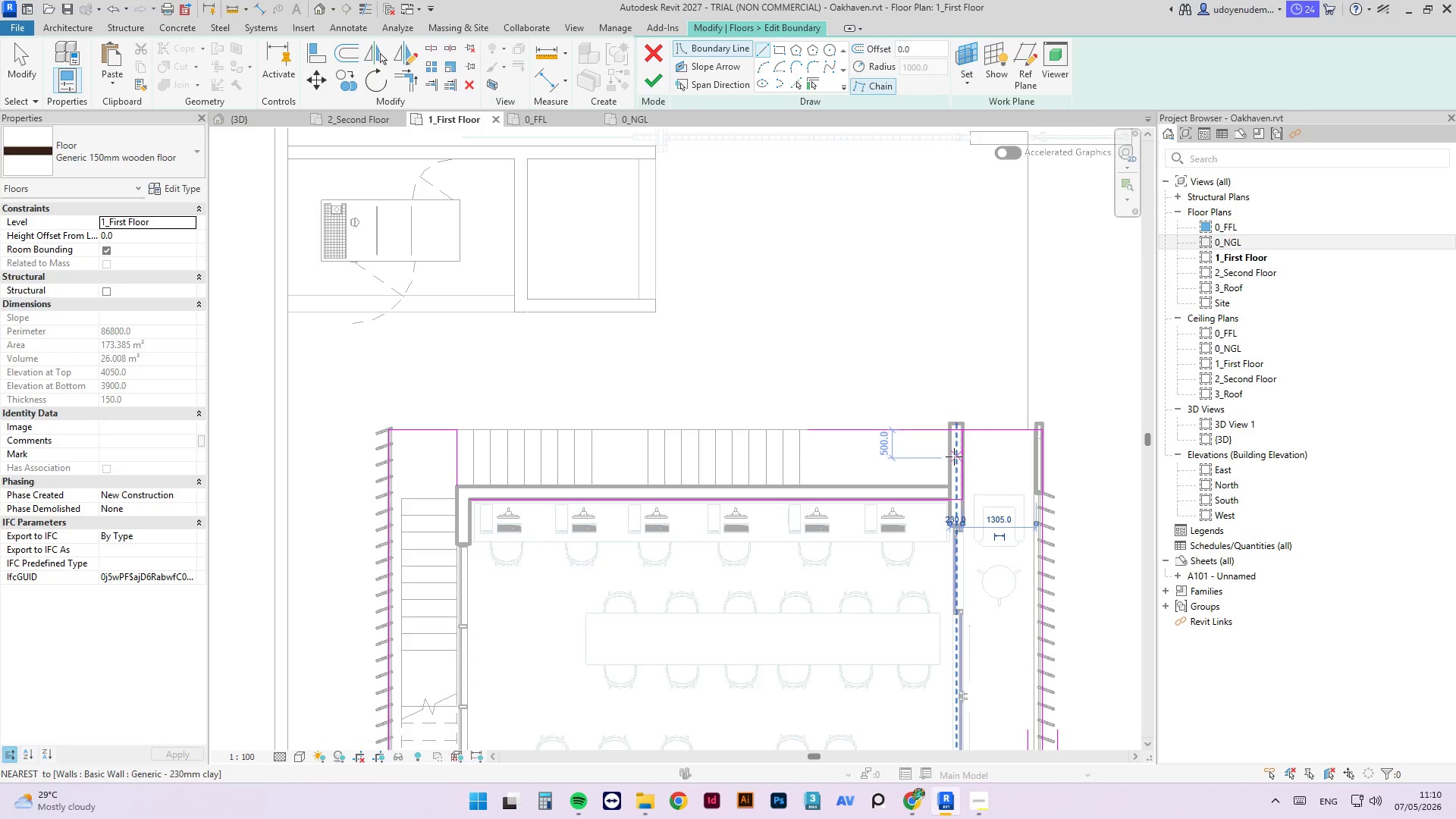 
type(tr)
 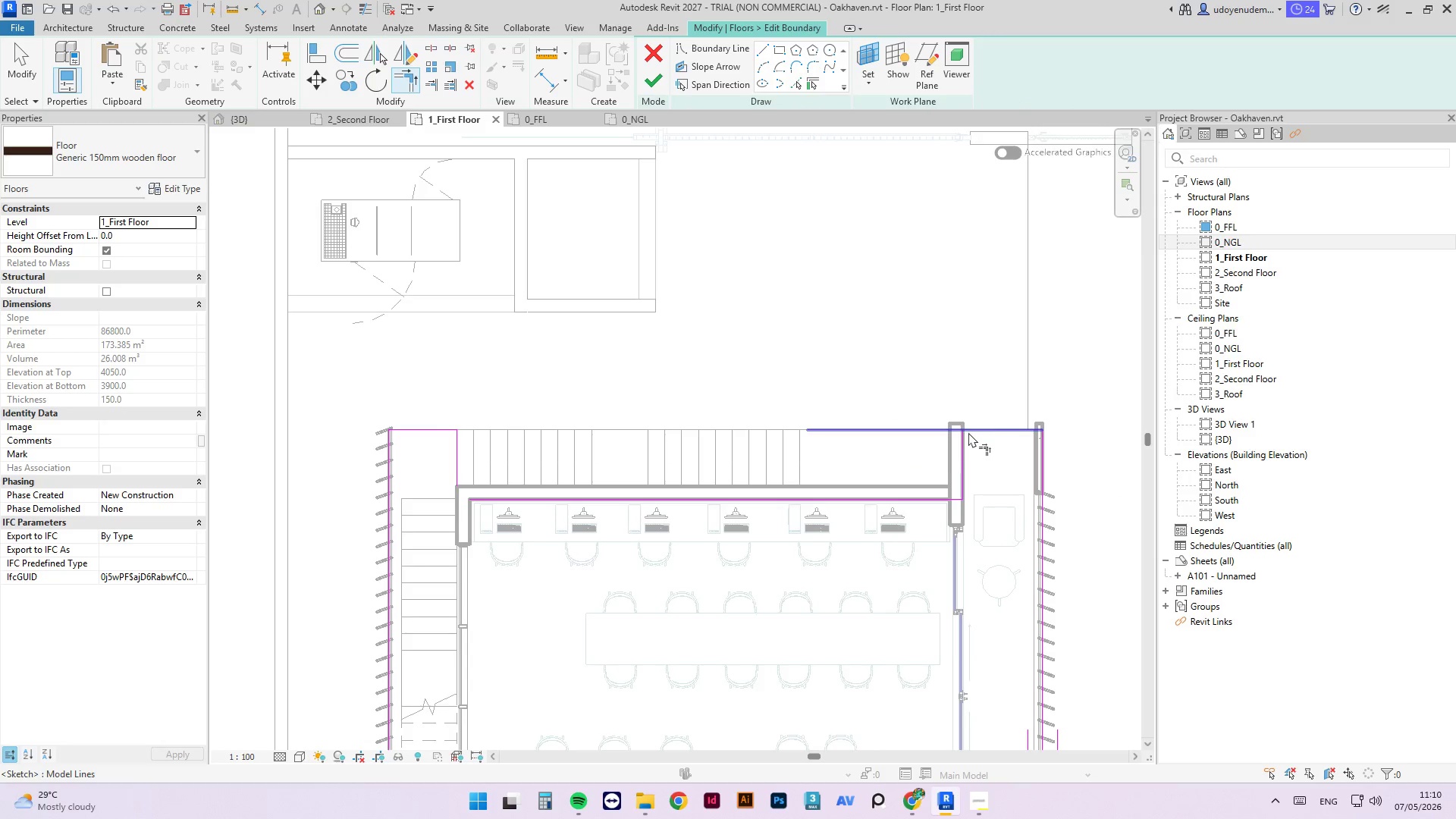 
left_click([968, 432])
 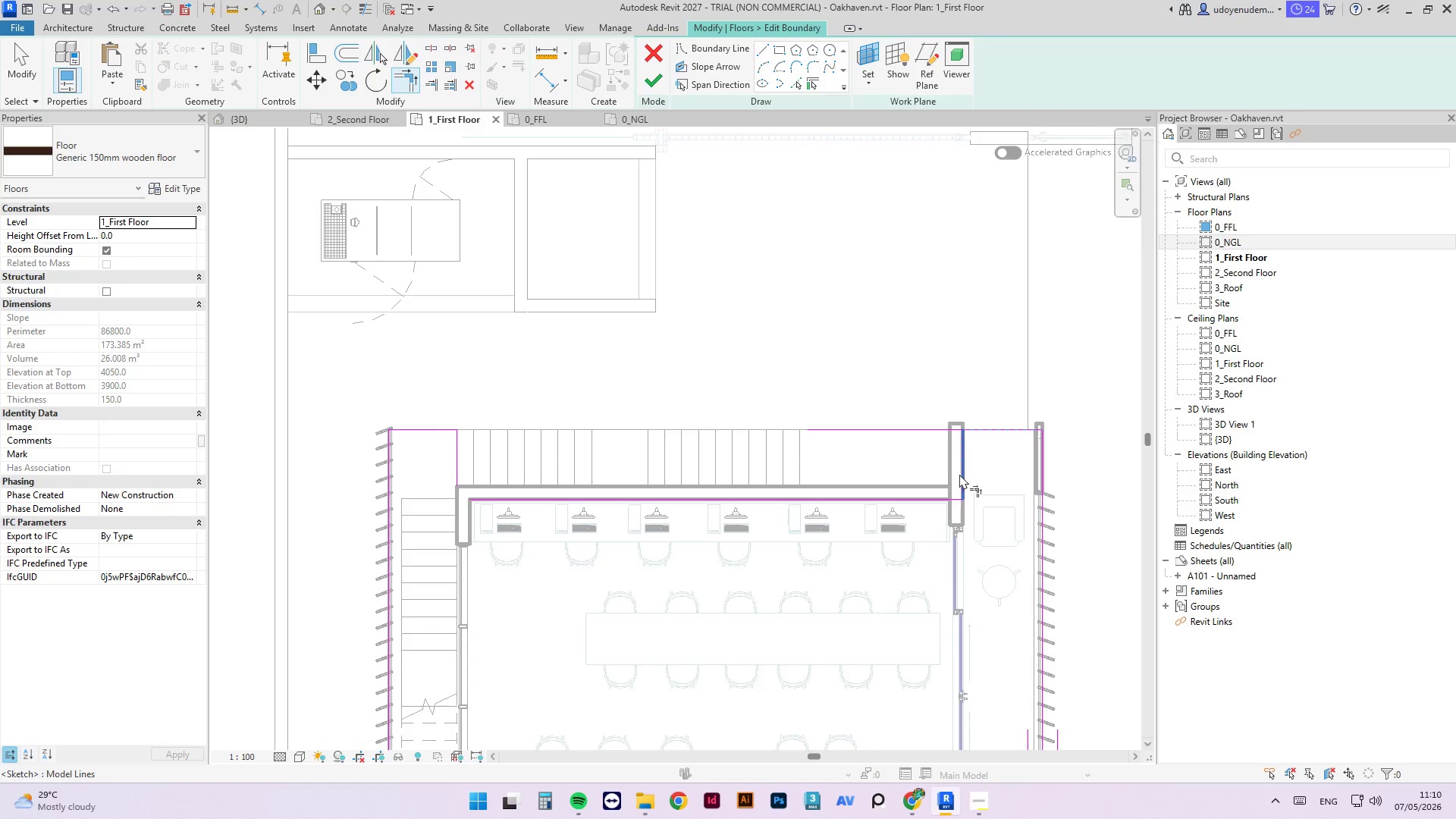 
left_click([959, 474])
 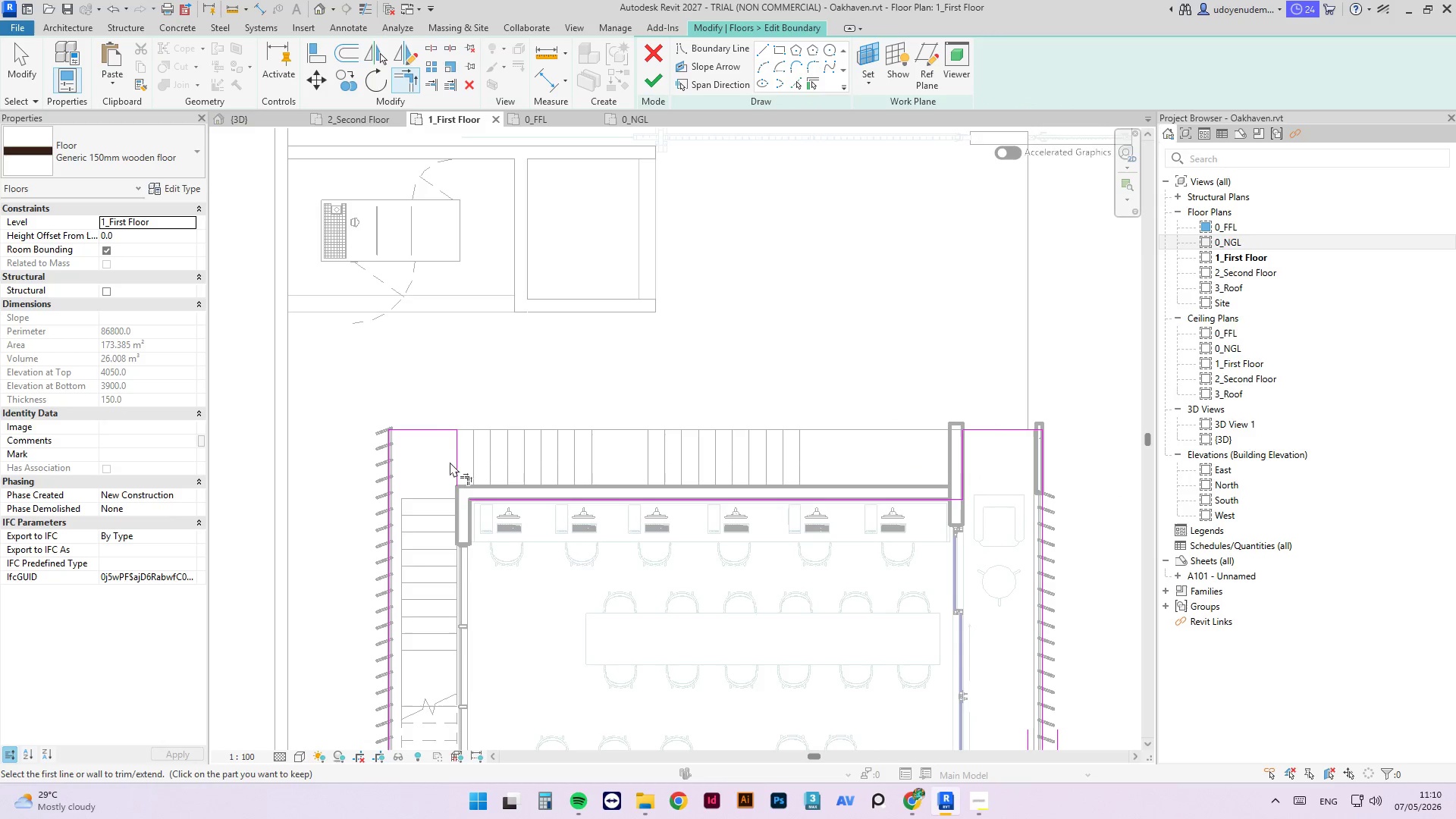 
left_click([453, 464])
 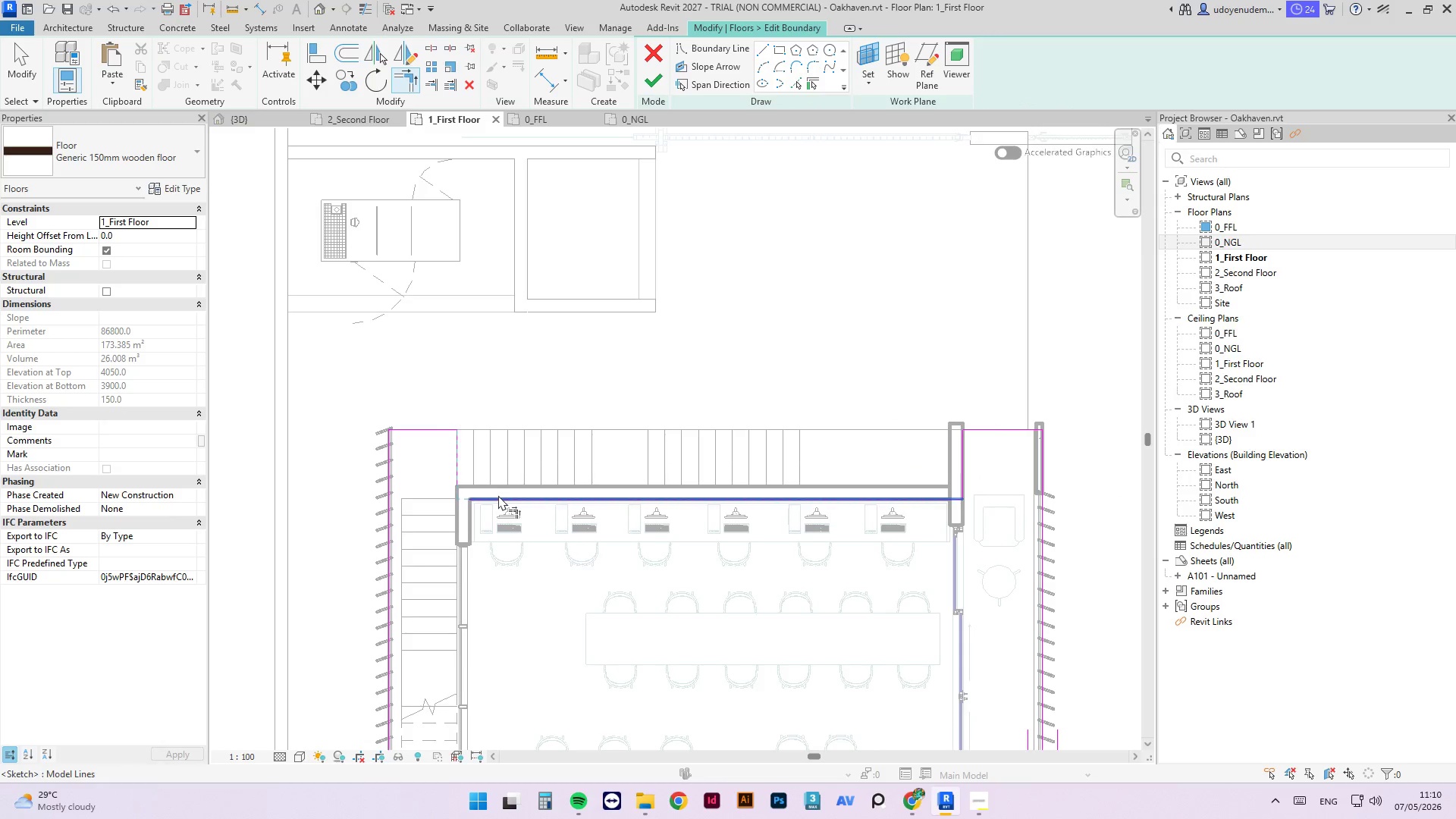 
left_click([498, 495])
 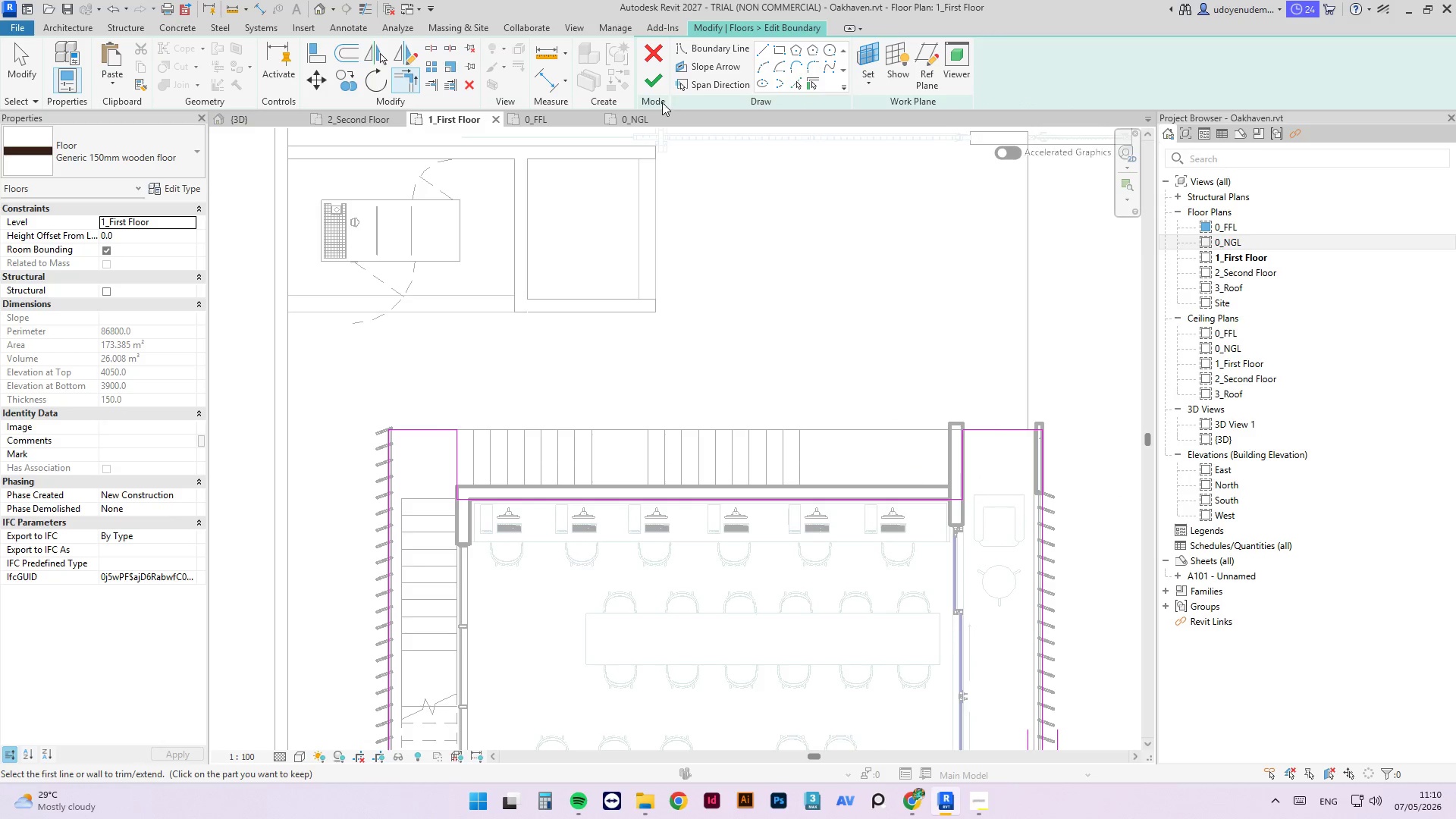 
left_click([651, 79])
 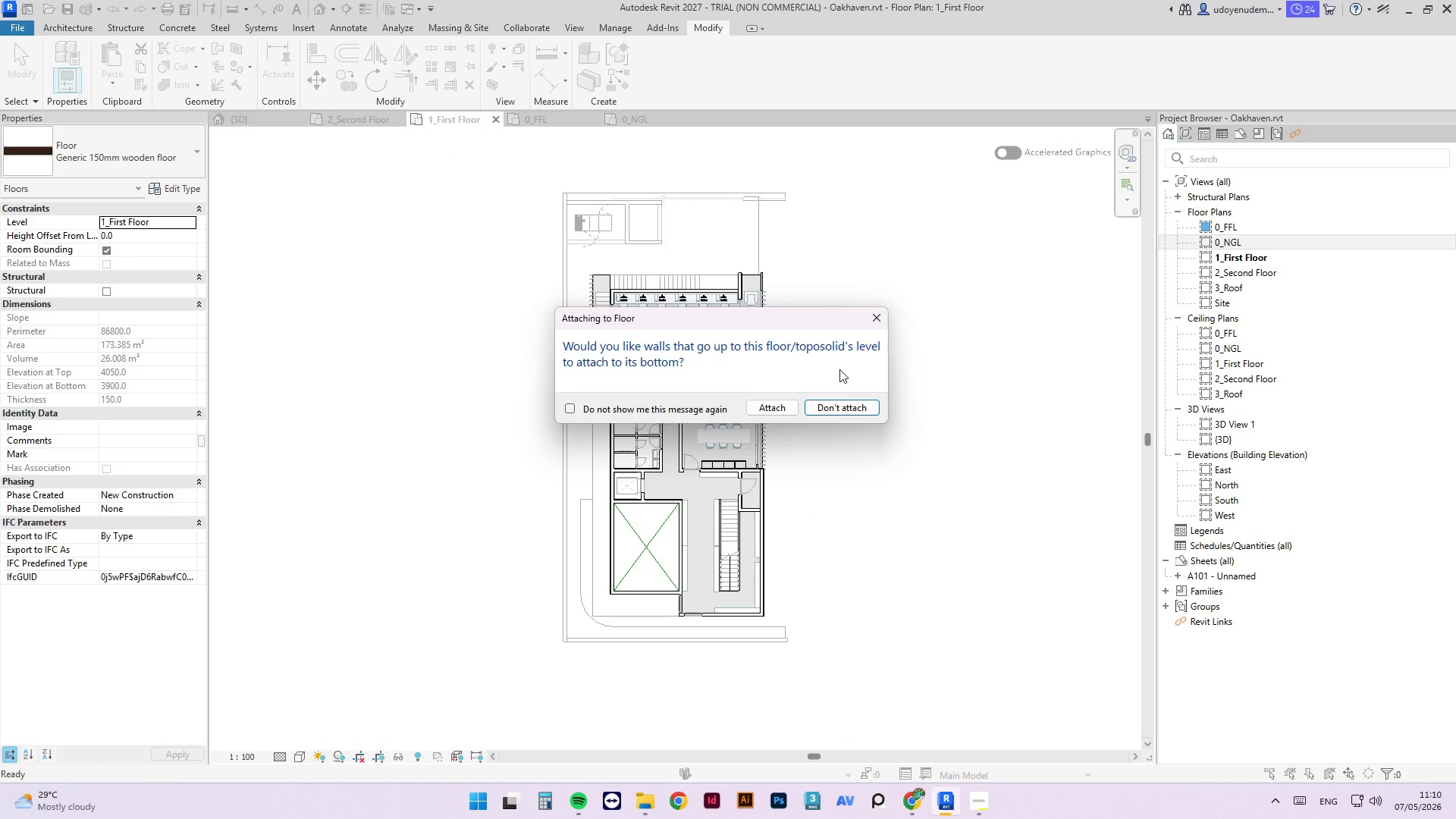 
left_click([840, 408])
 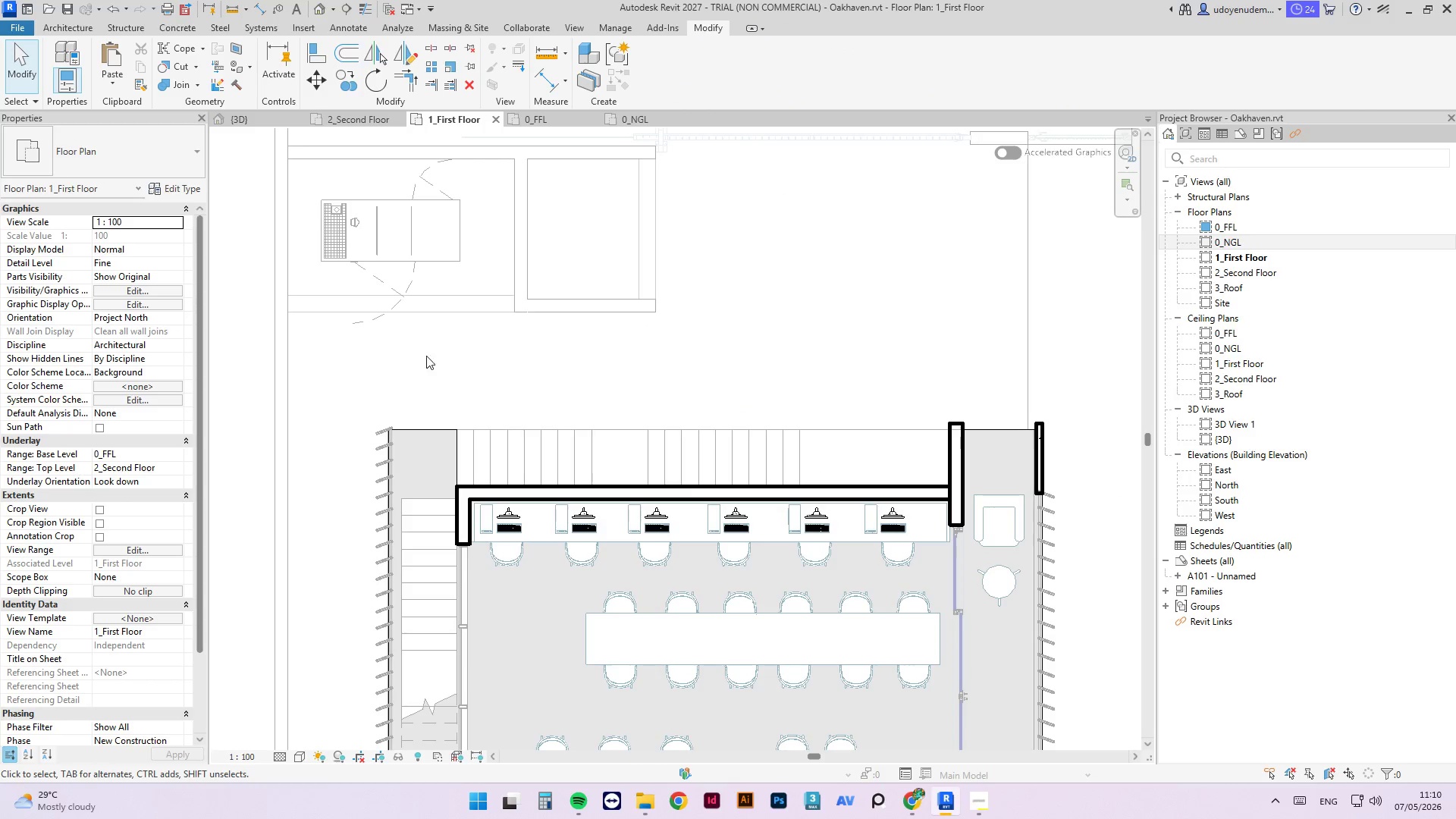 
scroll: coordinate [623, 375], scroll_direction: down, amount: 3.0
 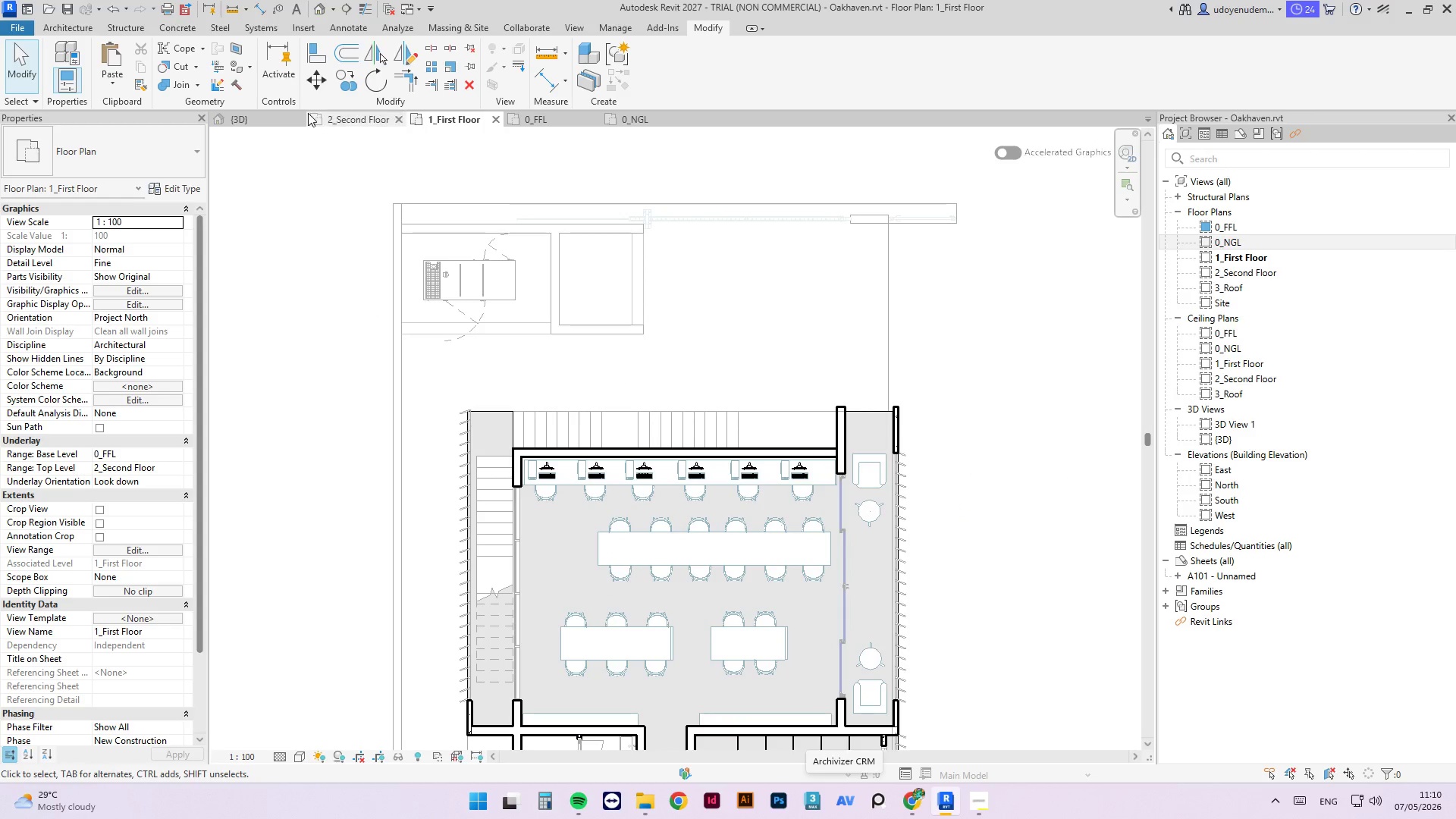 
left_click([275, 115])
 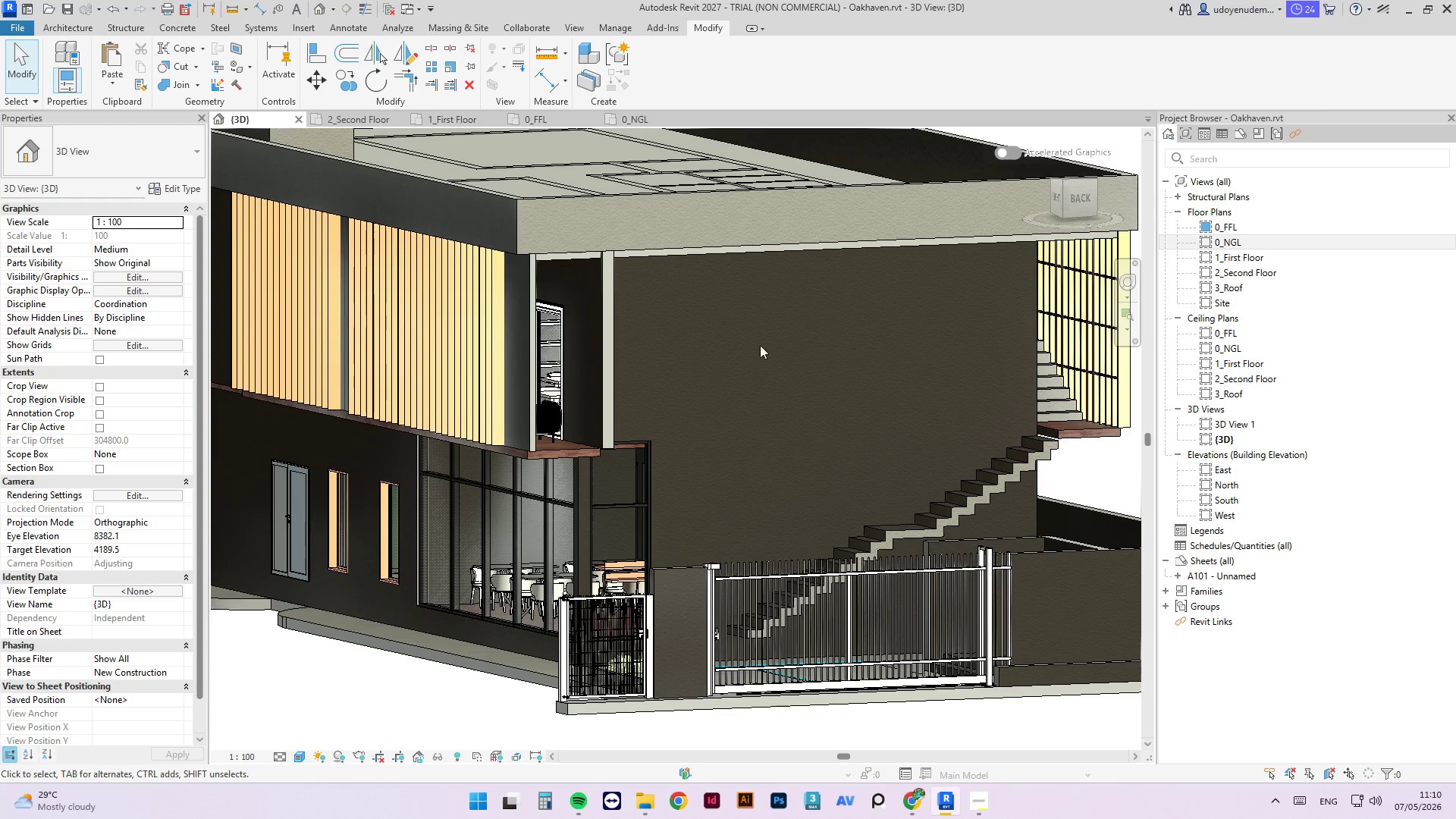 
left_click([739, 420])
 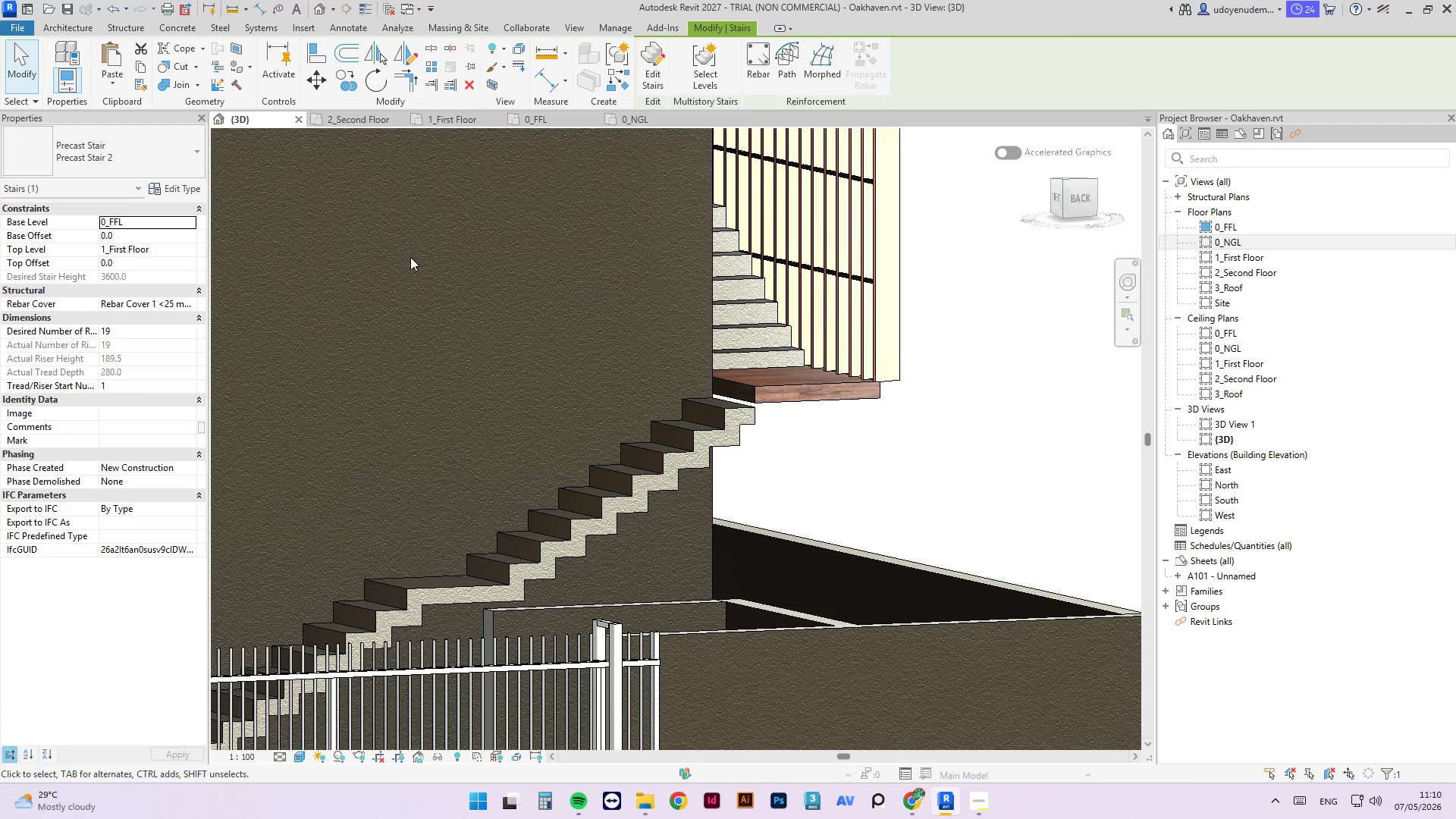 
scroll: coordinate [736, 430], scroll_direction: up, amount: 5.0
 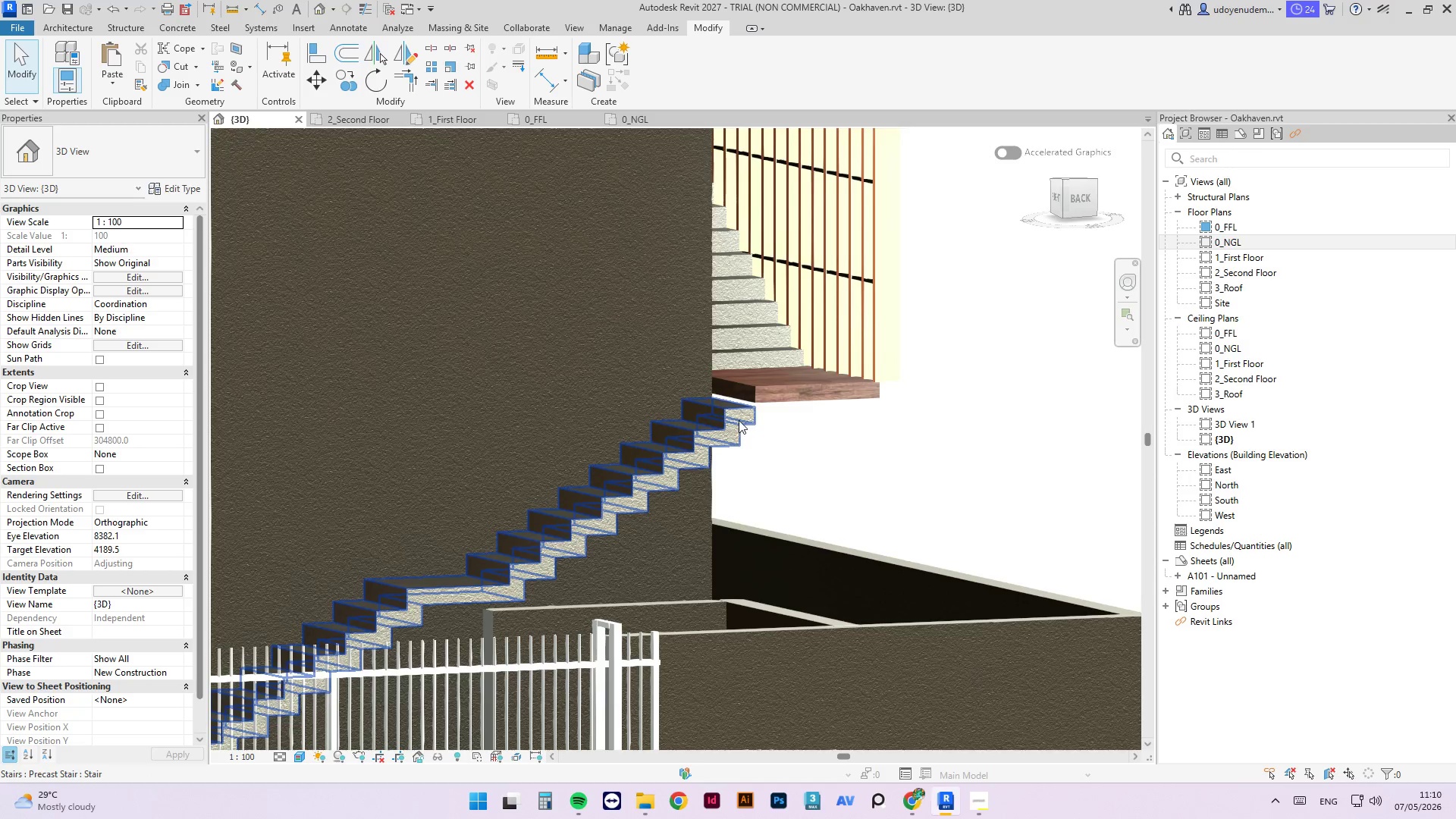 
key(Escape)
 